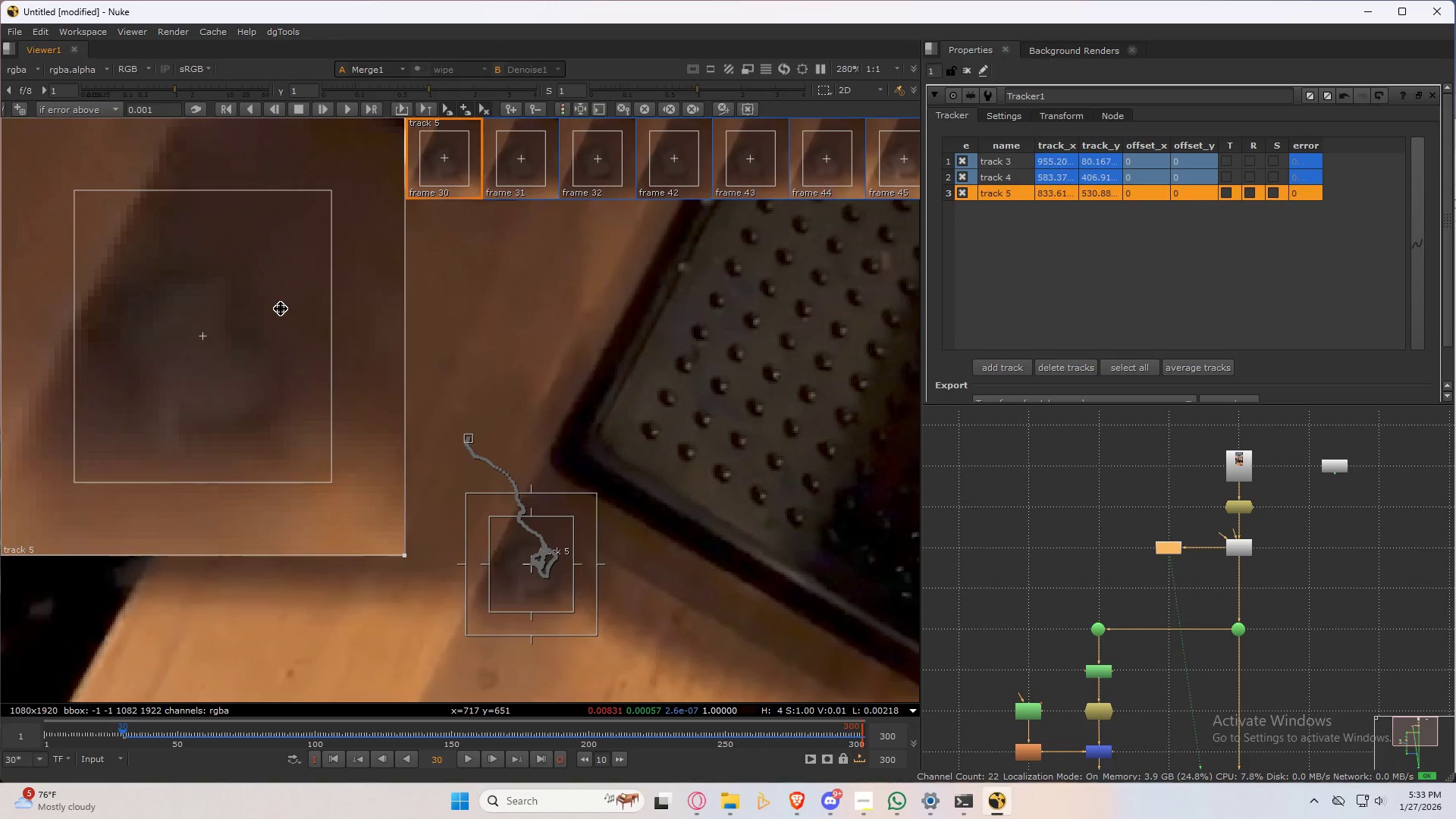 
key(ArrowRight)
 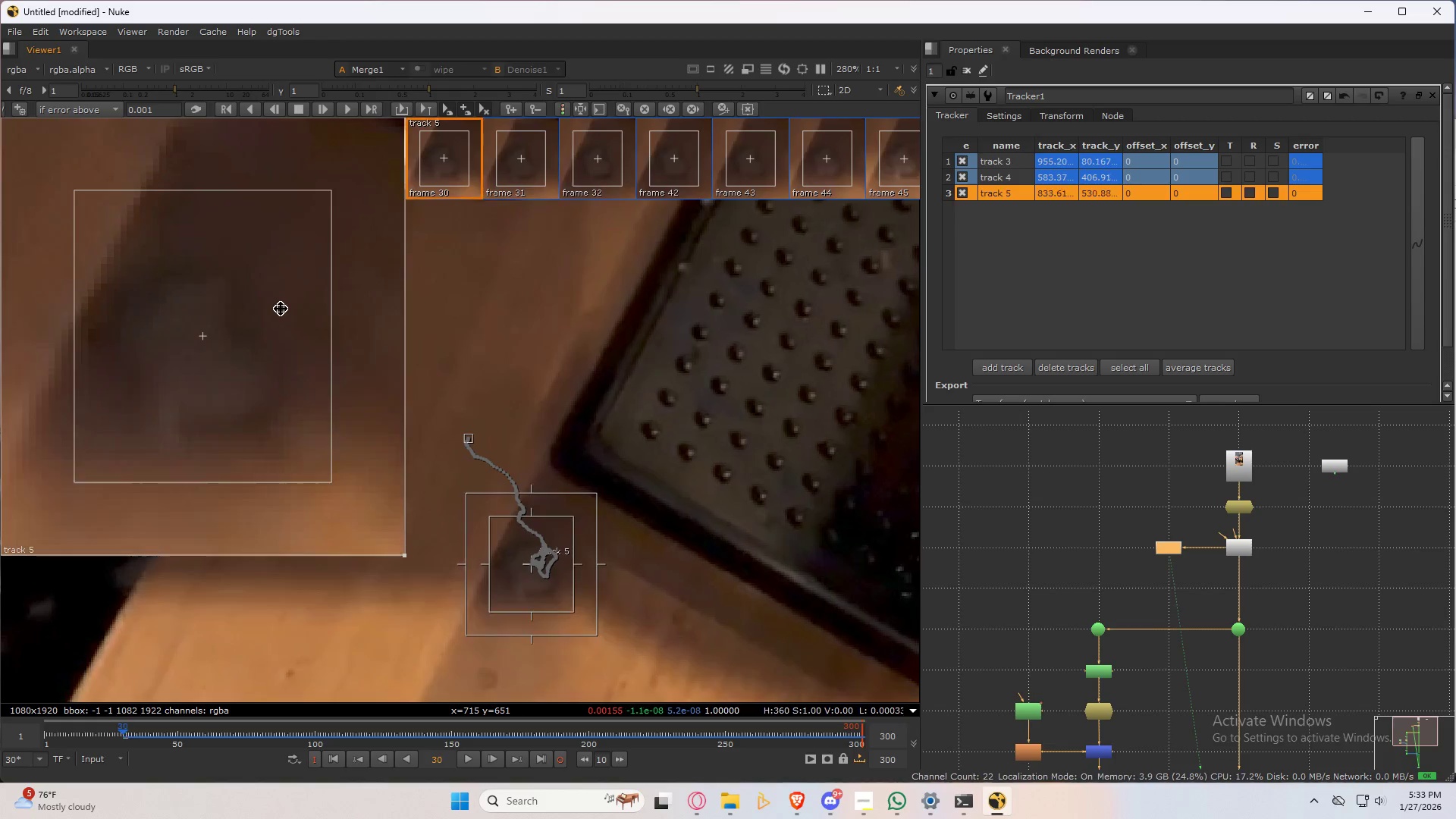 
key(ArrowLeft)
 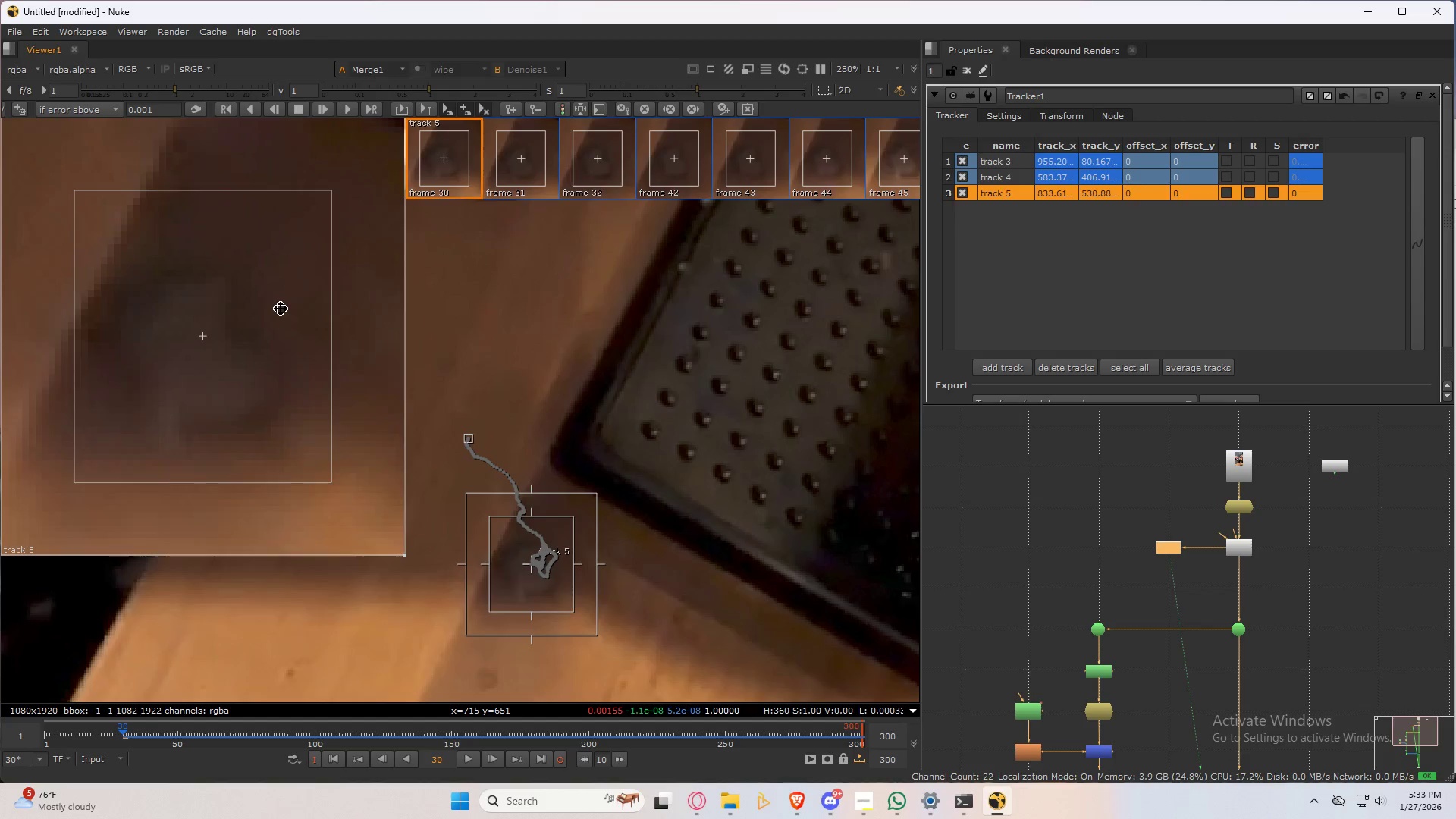 
key(ArrowRight)
 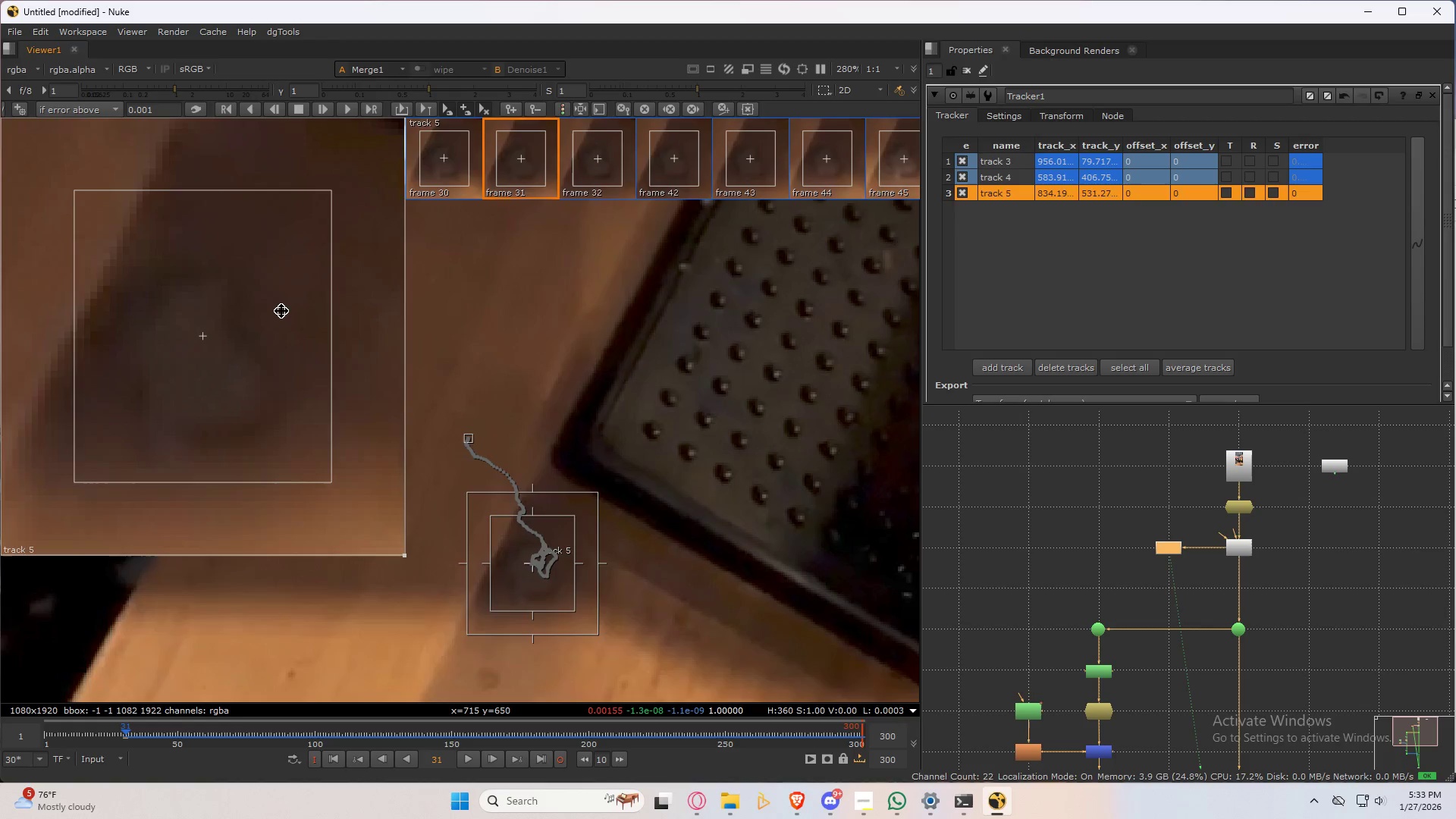 
key(ArrowLeft)
 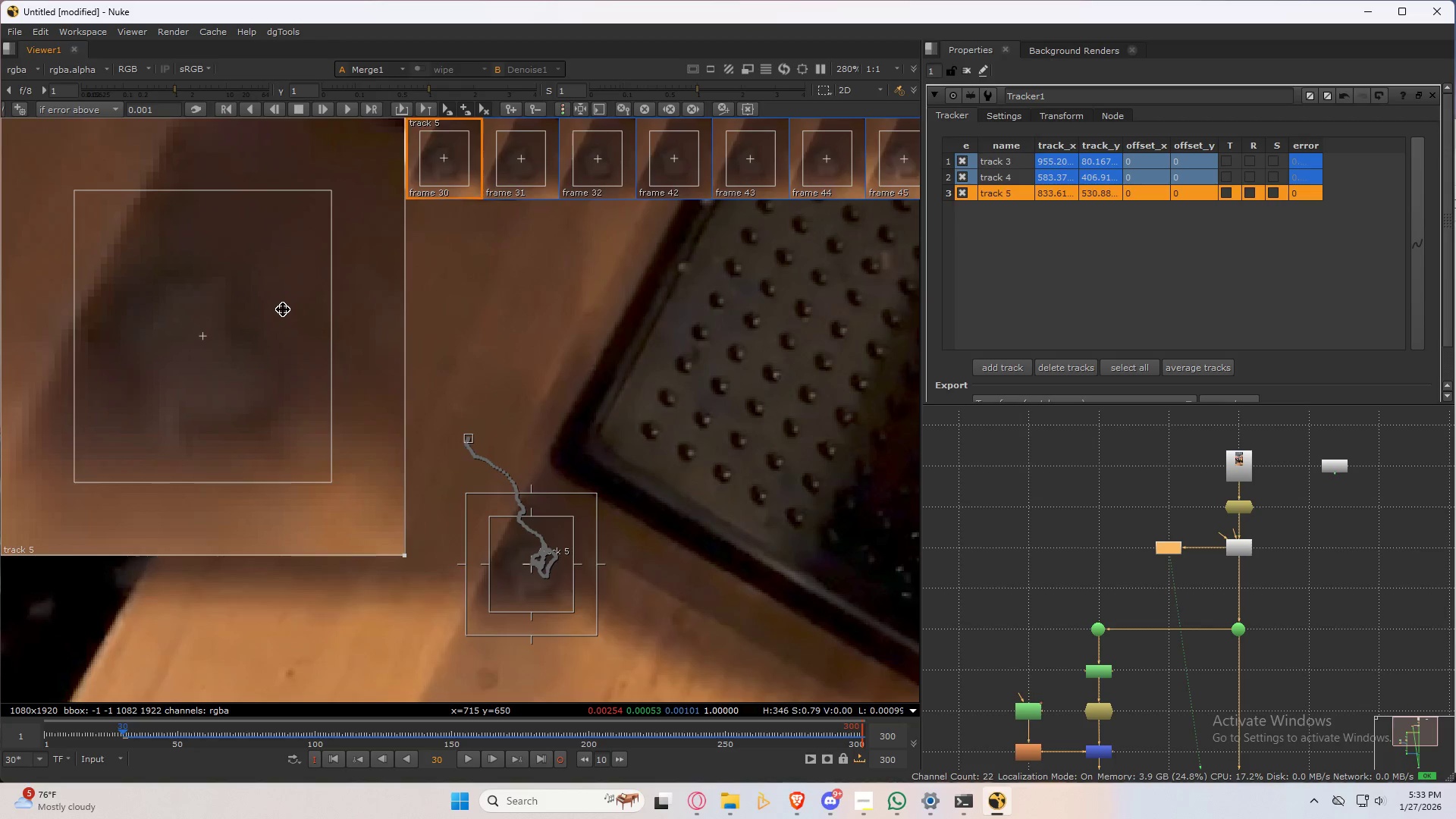 
key(ArrowRight)
 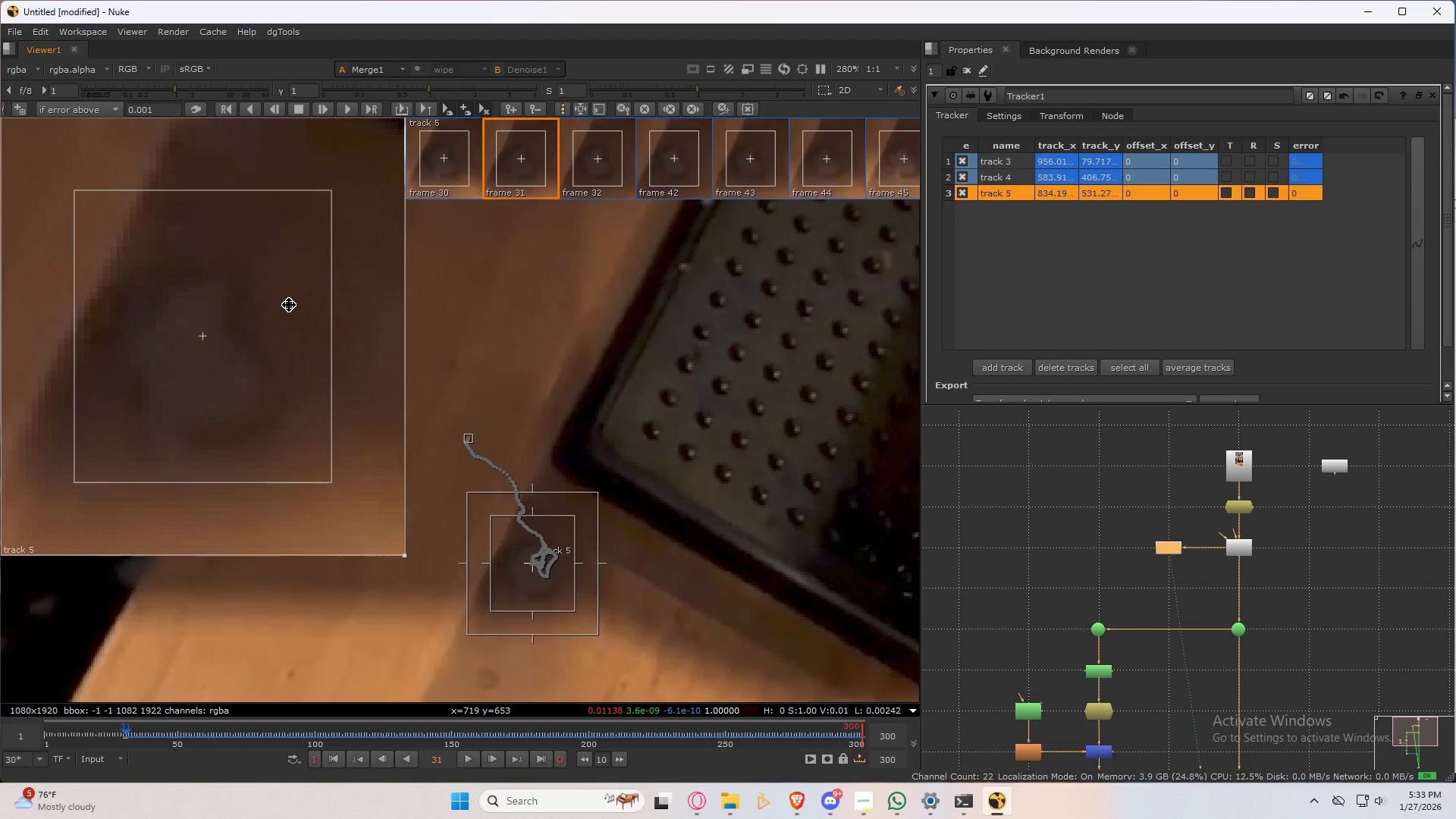 
key(ArrowLeft)
 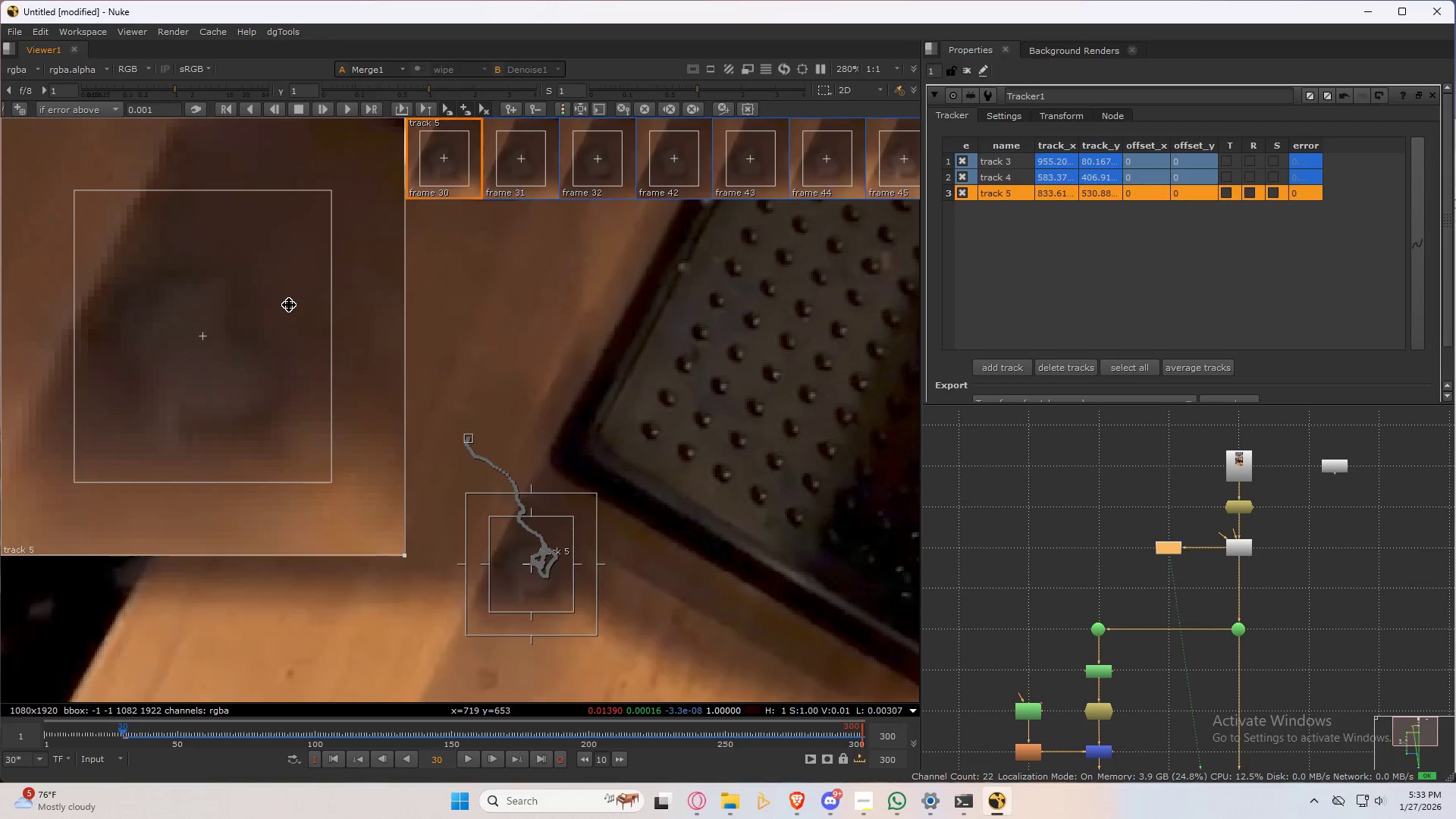 
key(ArrowRight)
 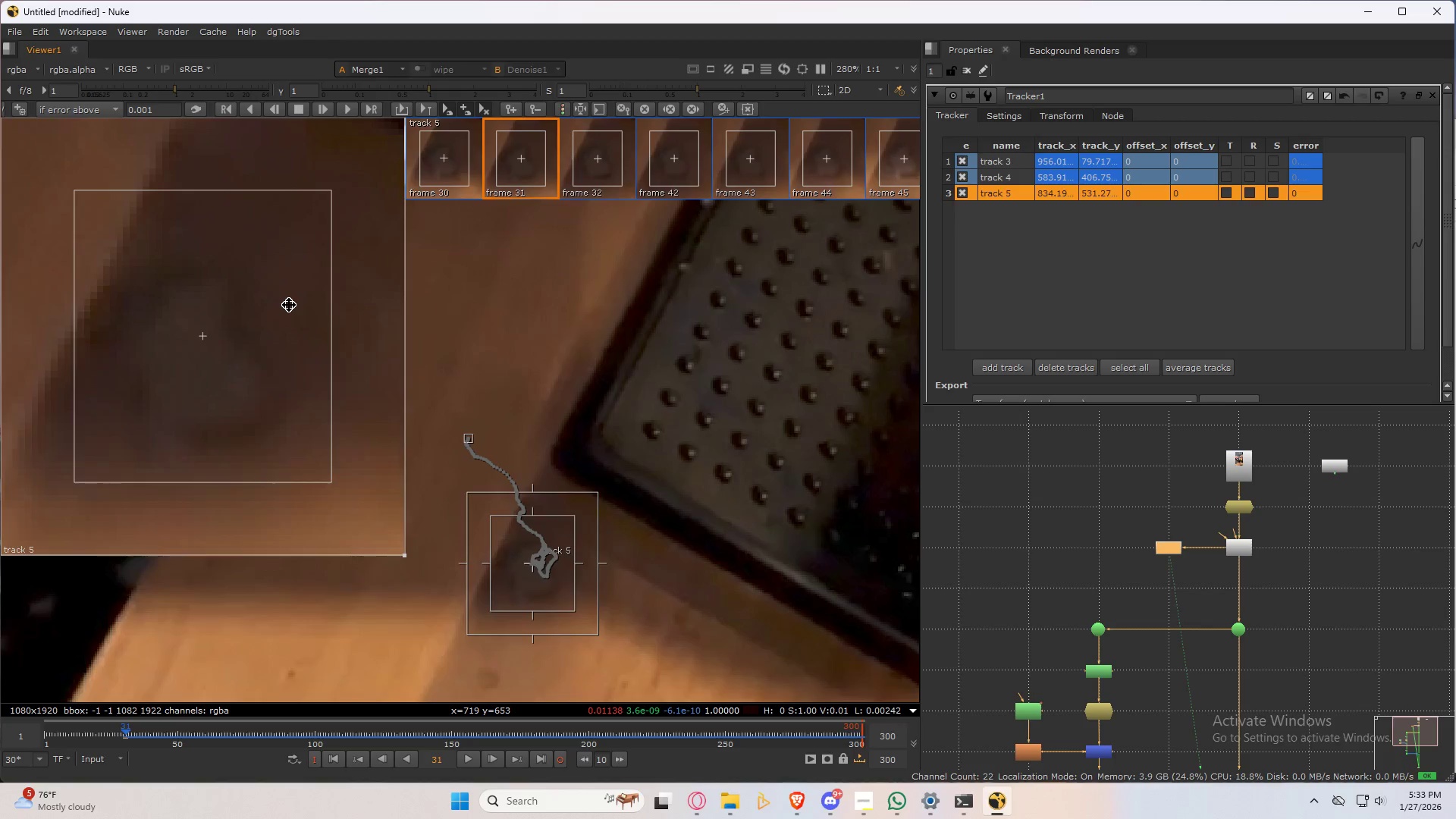 
key(ArrowLeft)
 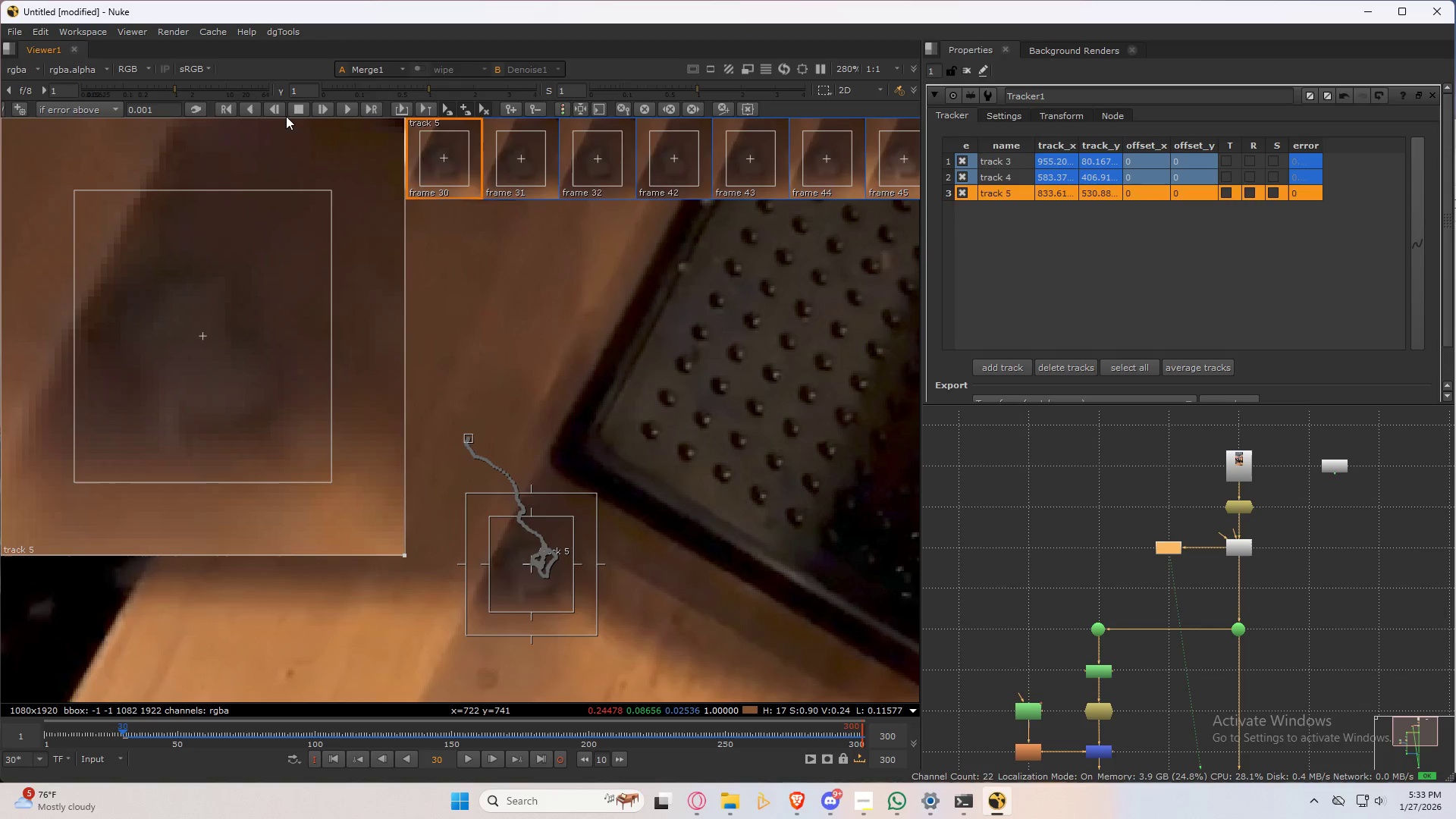 
left_click([278, 105])
 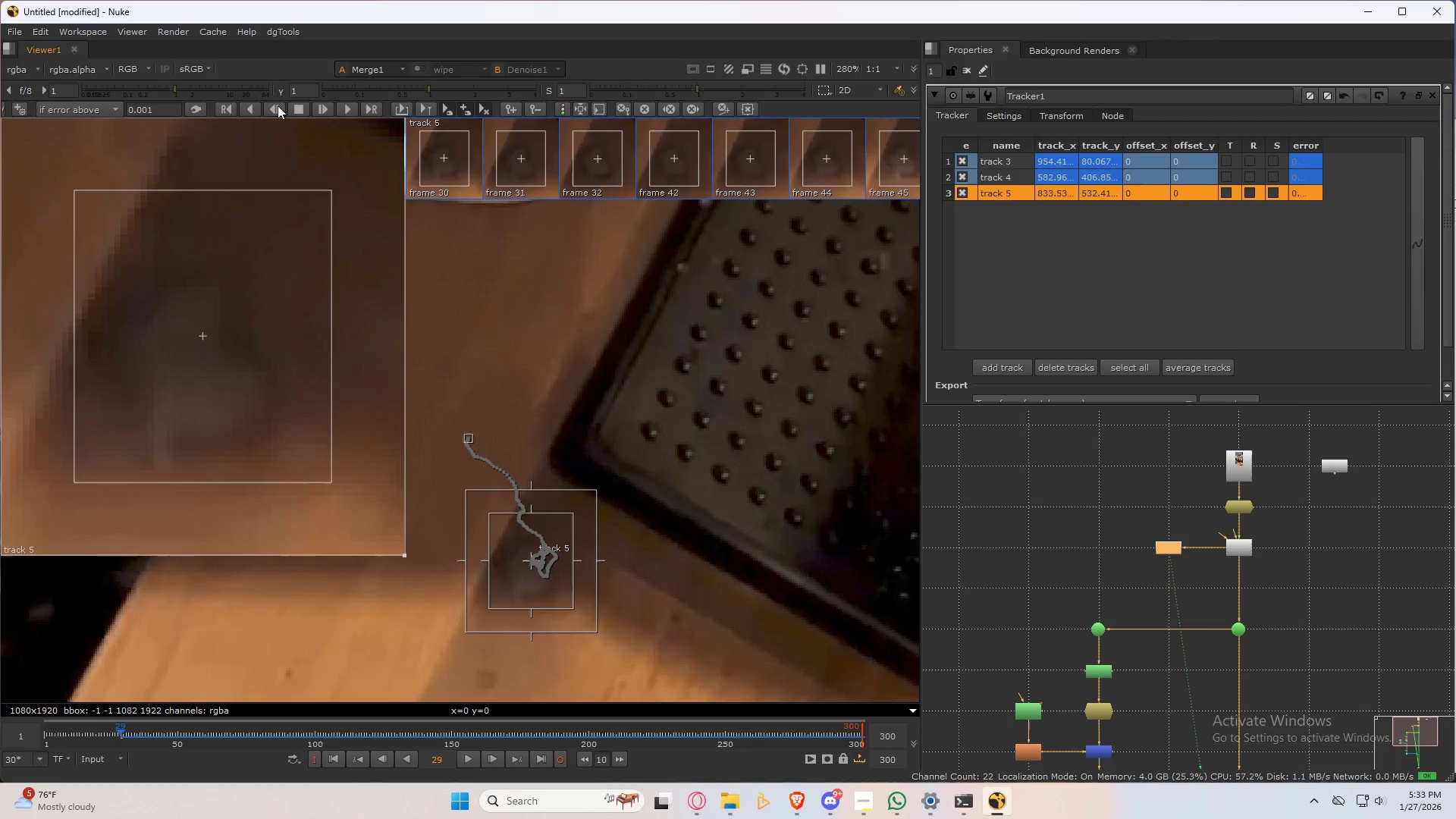 
left_click_drag(start_coordinate=[271, 356], to_coordinate=[281, 341])
 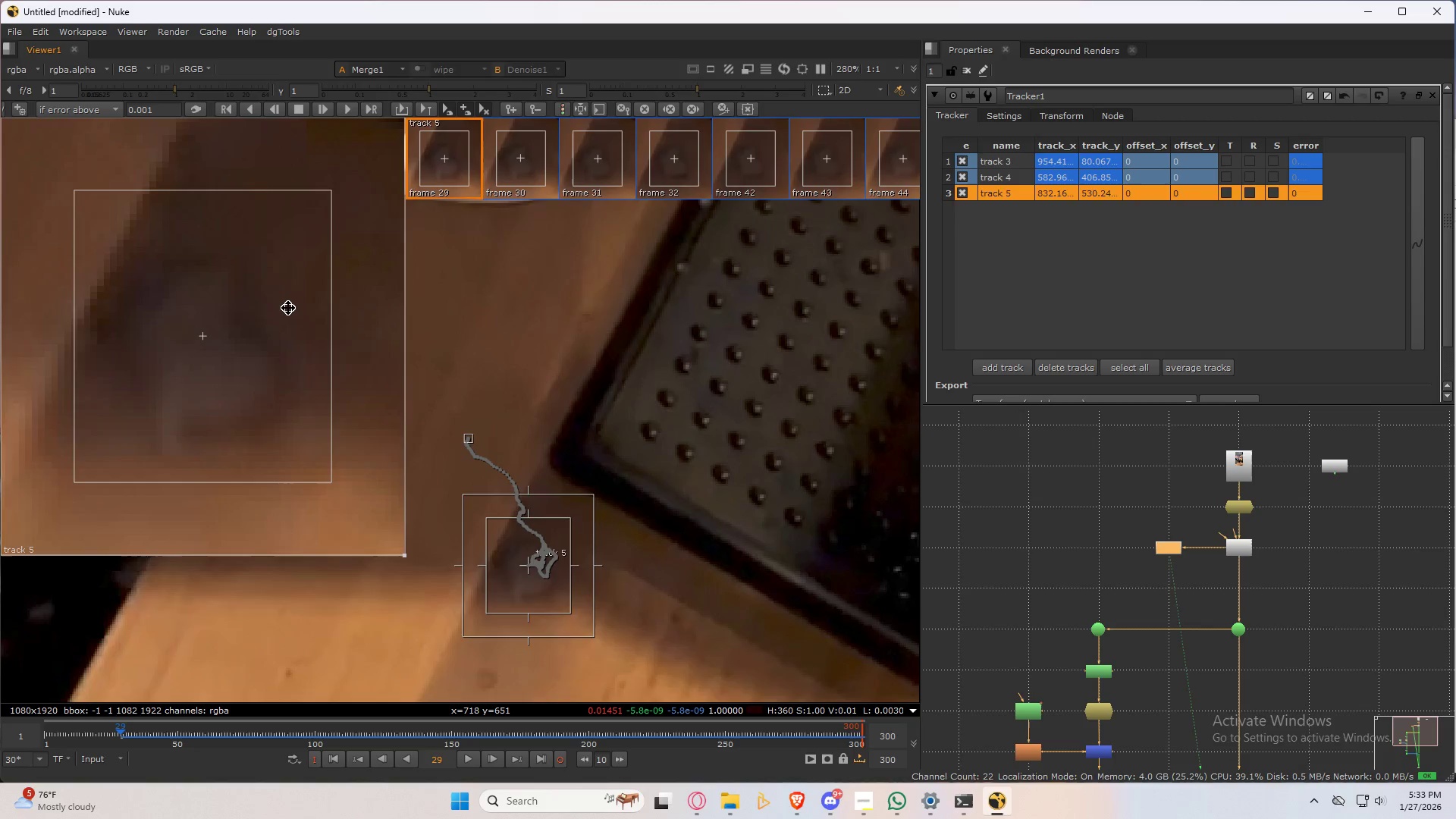 
key(ArrowRight)
 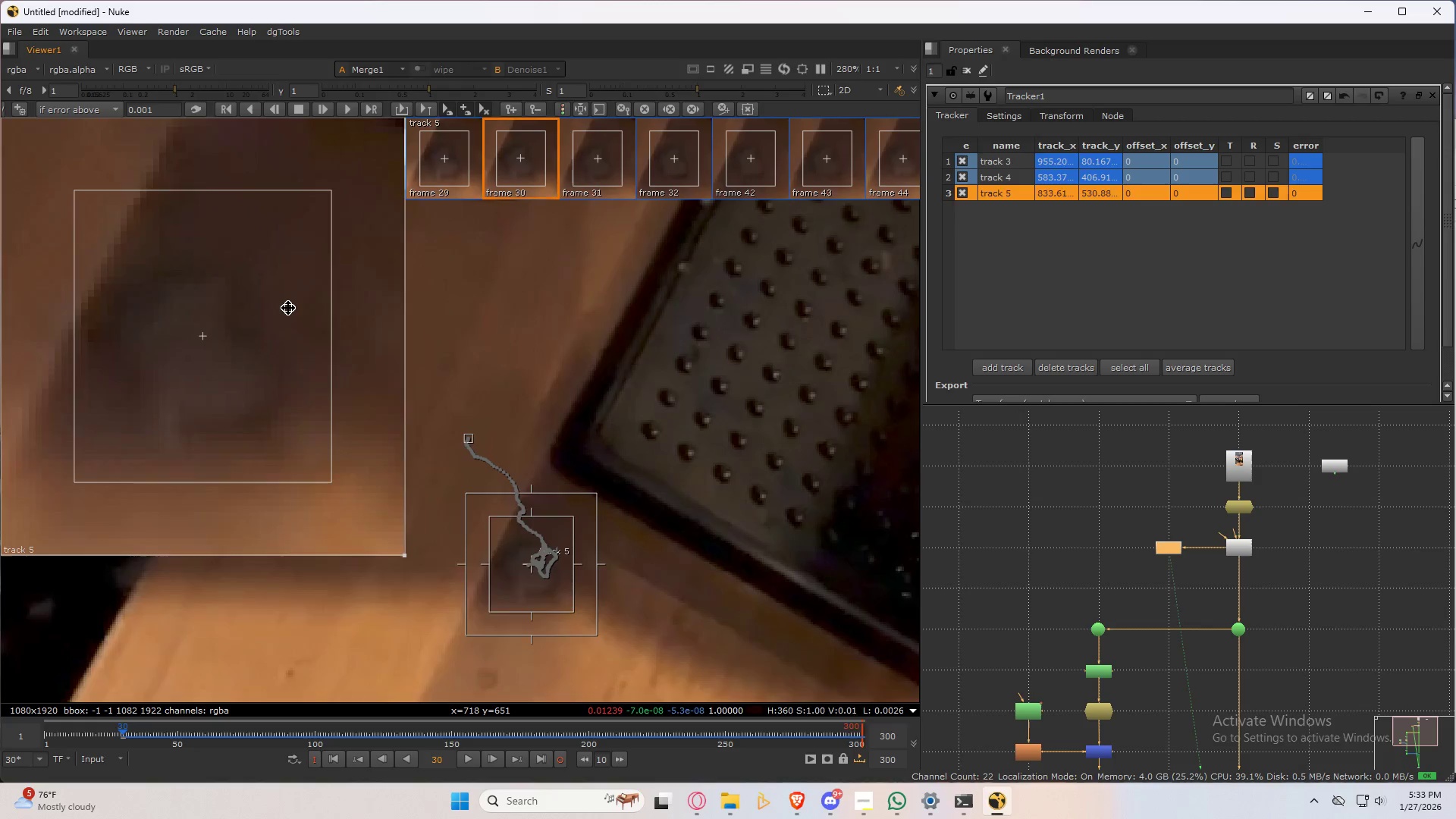 
key(ArrowLeft)
 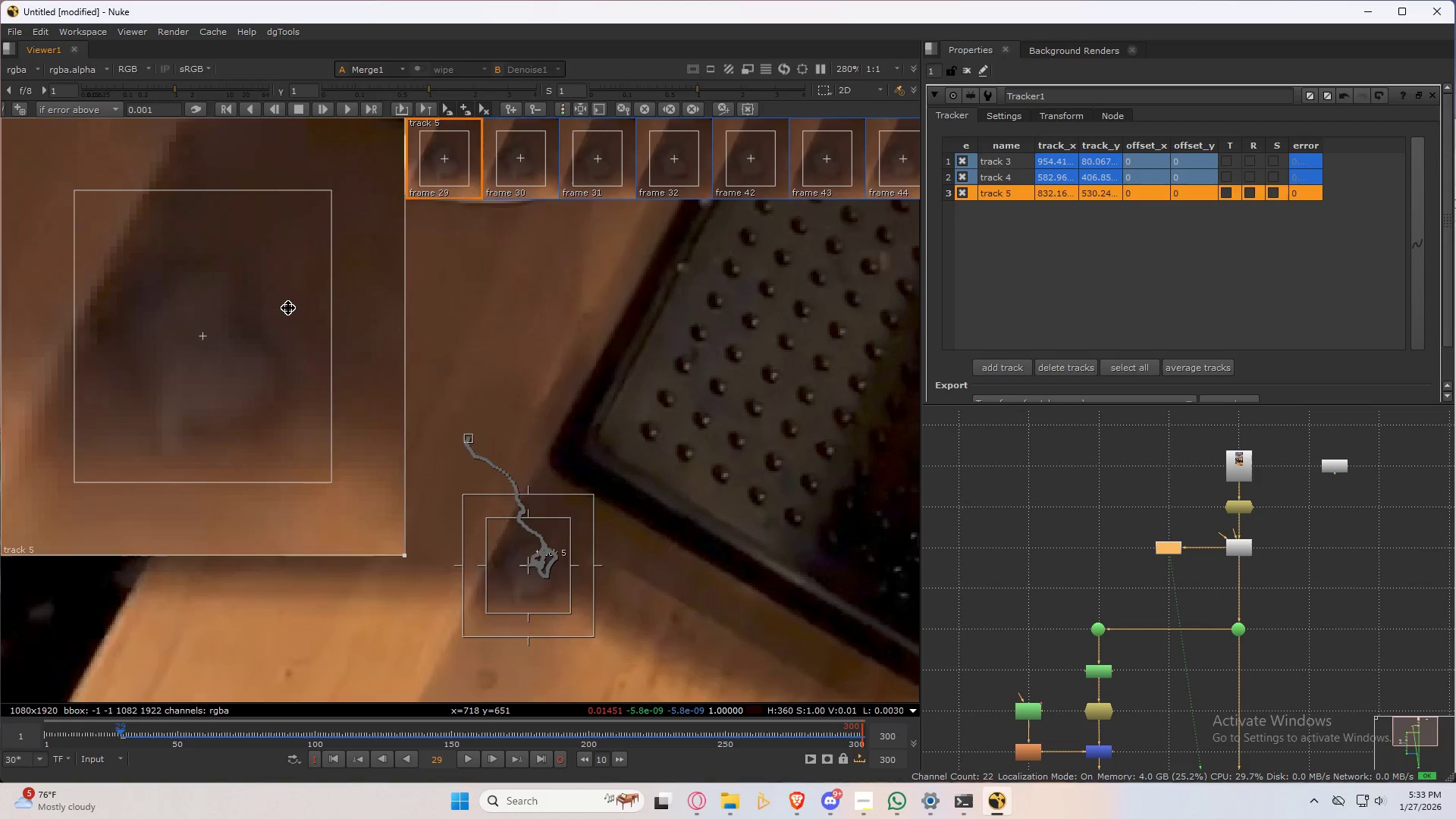 
key(ArrowRight)
 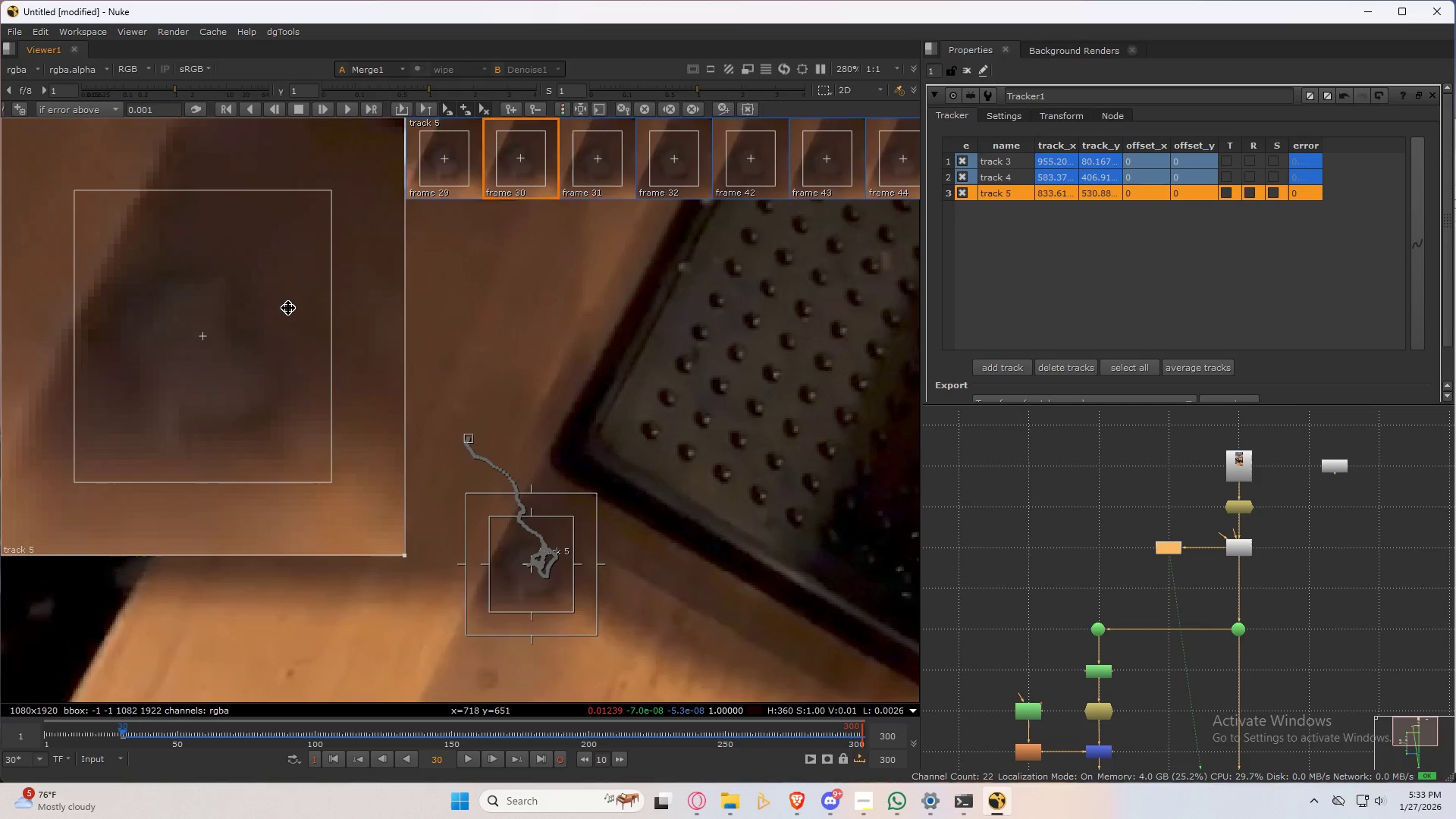 
key(ArrowLeft)
 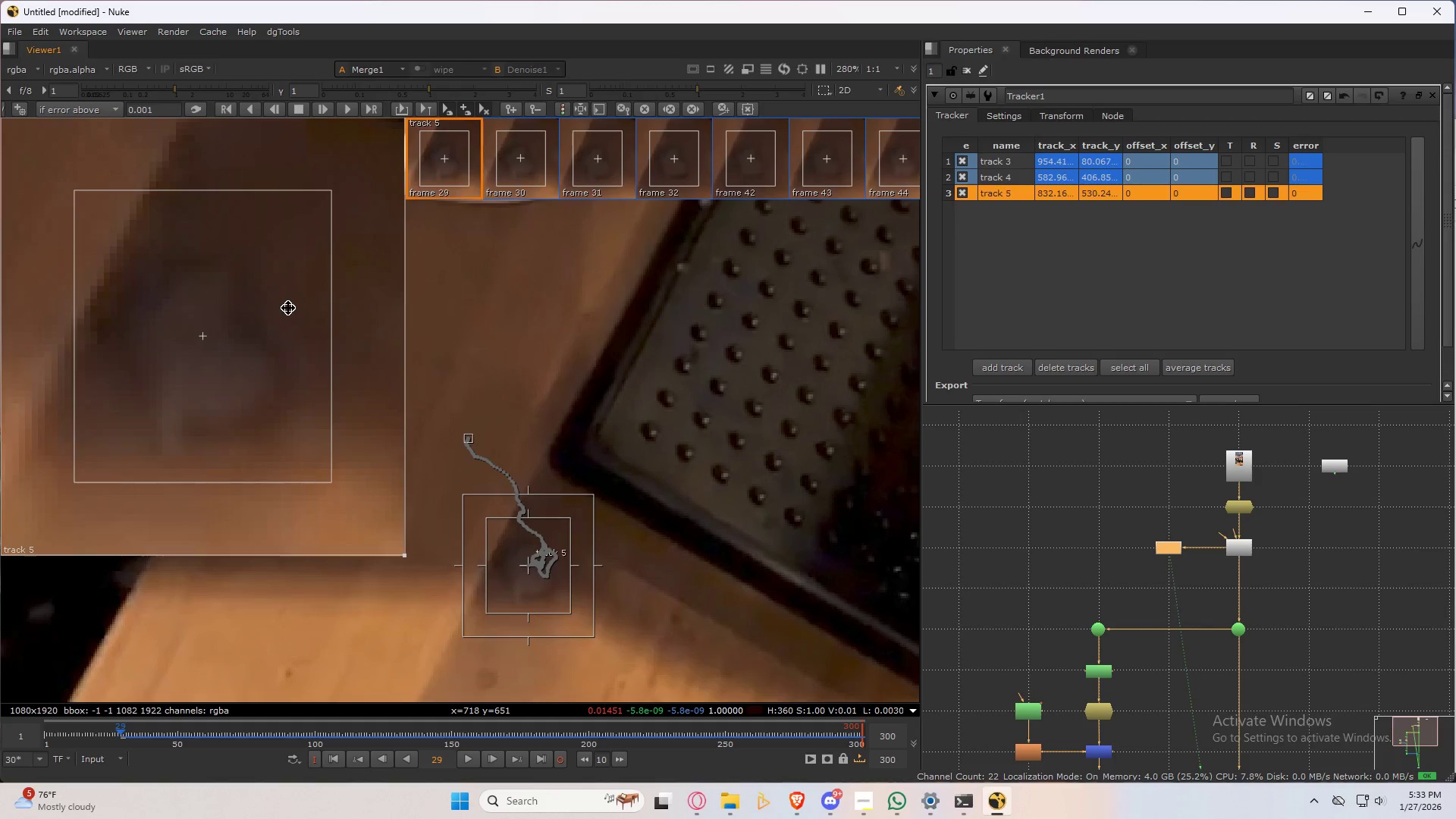 
key(ArrowRight)
 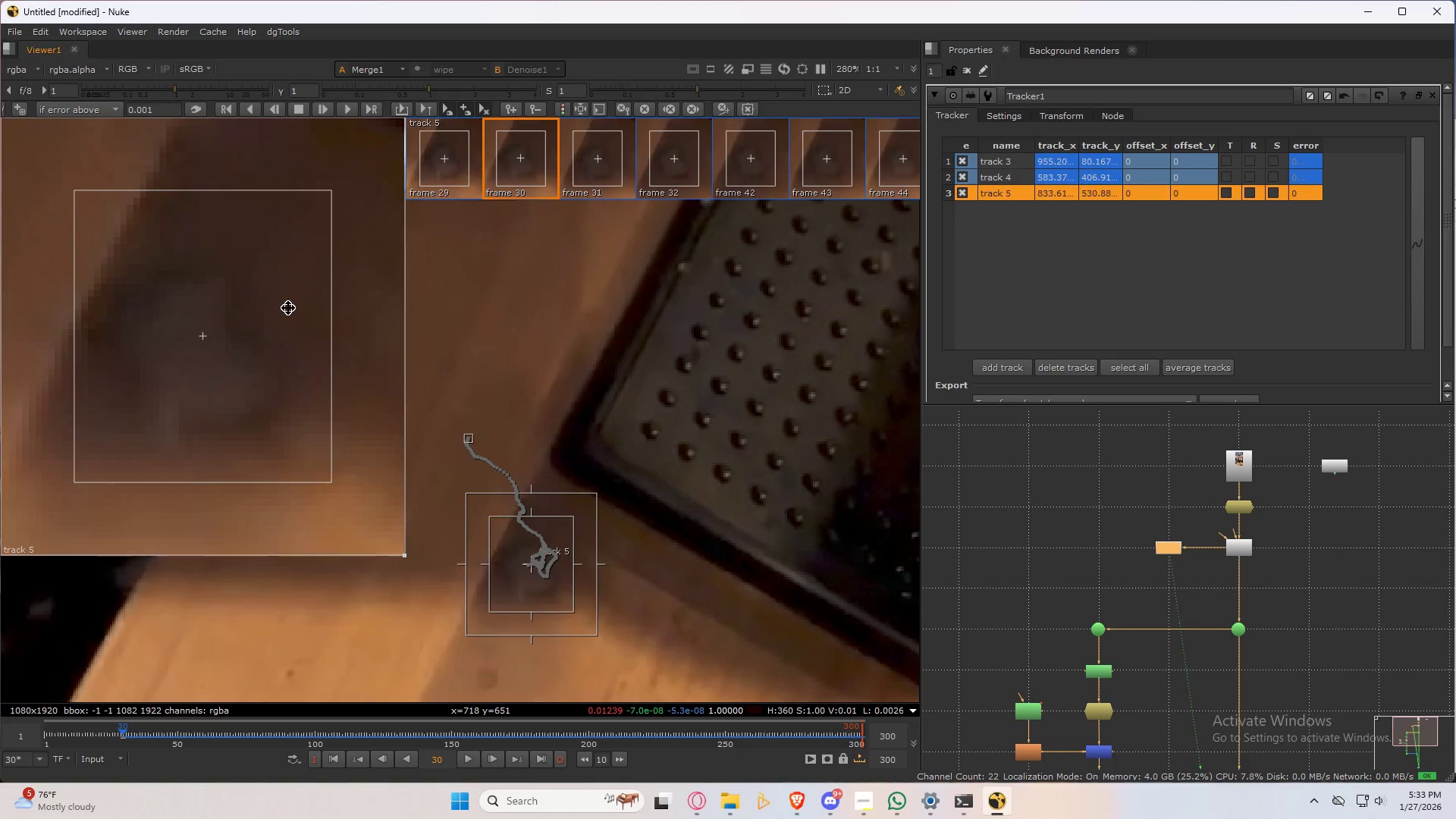 
key(ArrowLeft)
 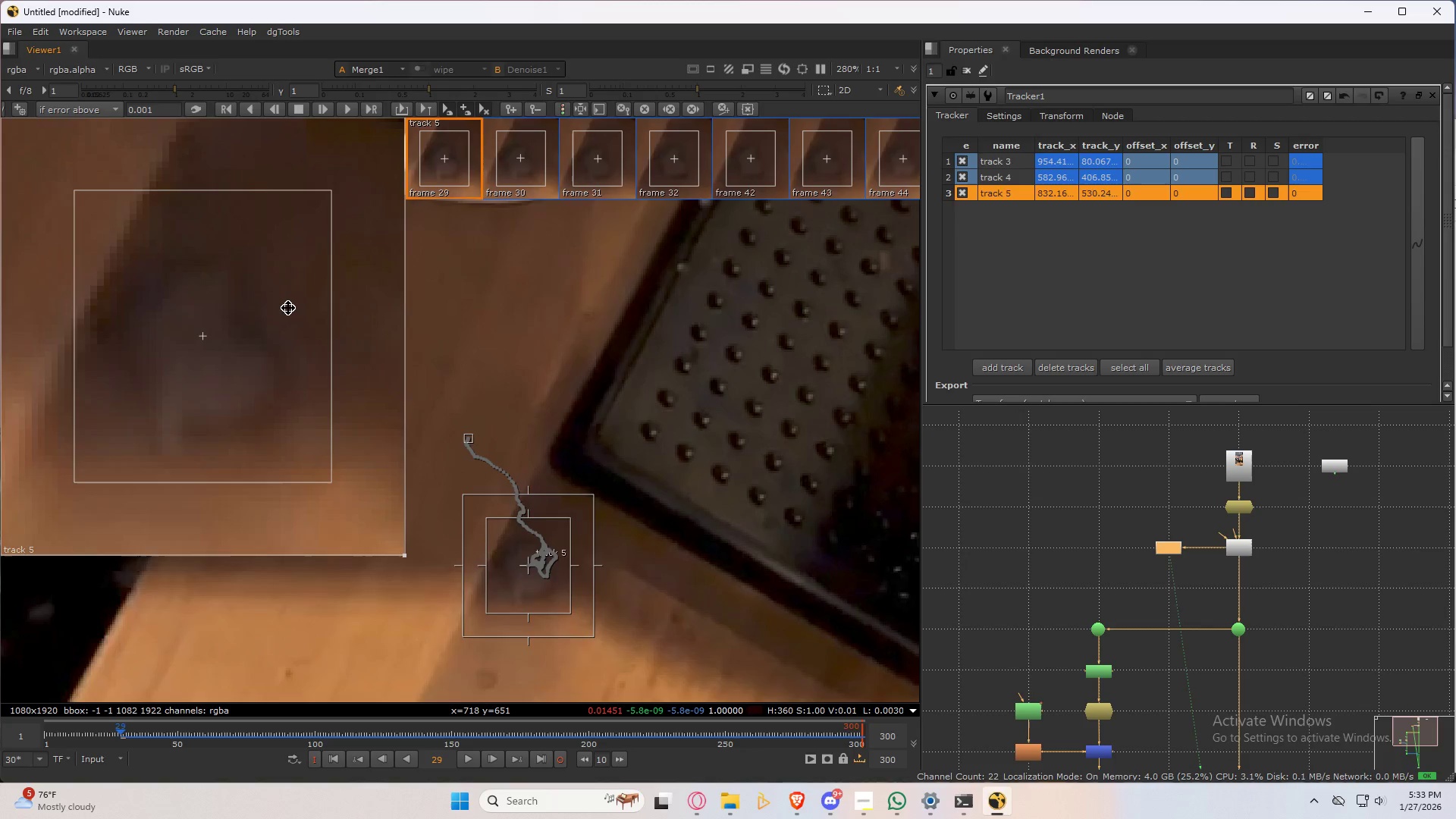 
key(ArrowRight)
 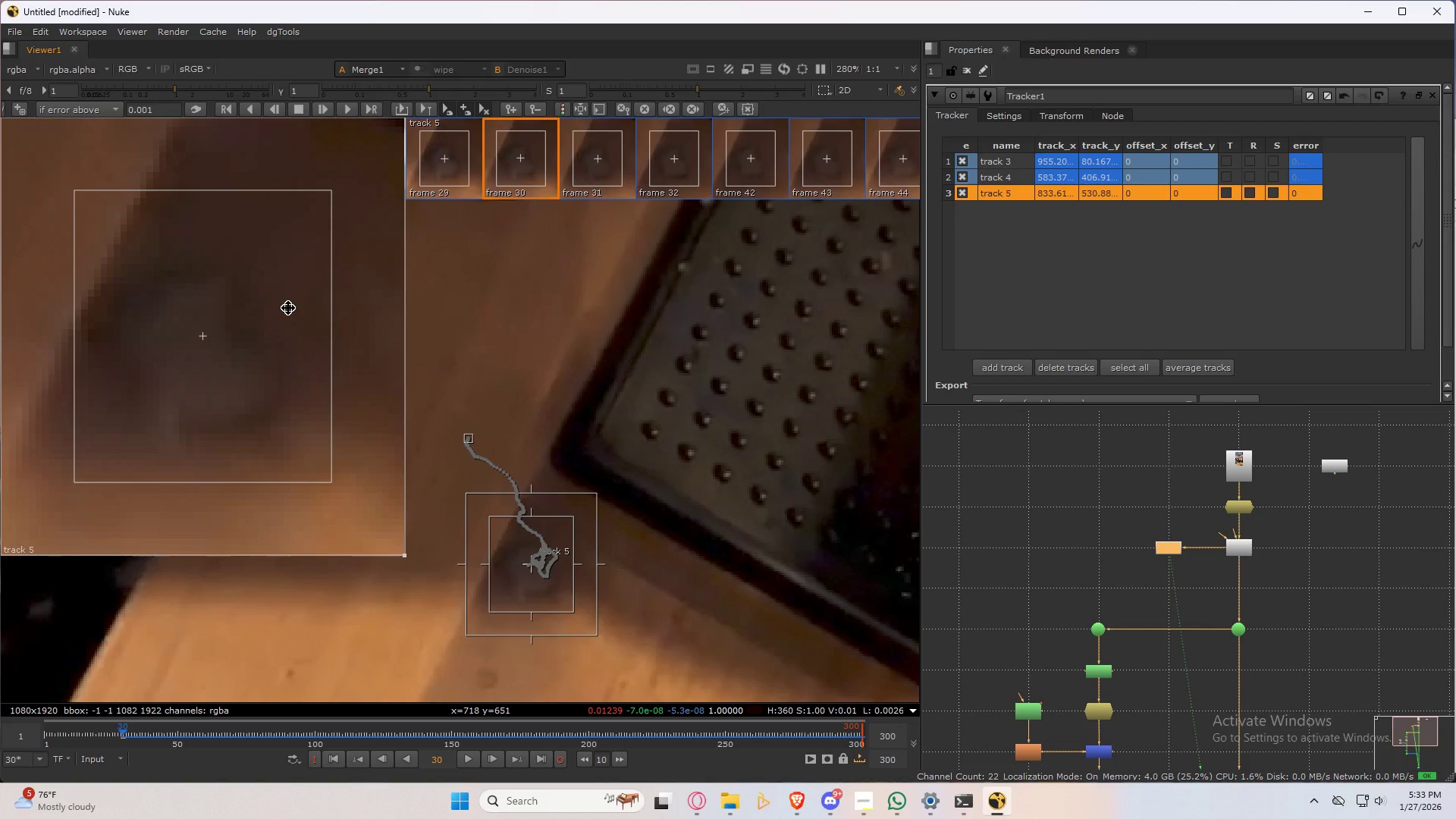 
key(ArrowLeft)
 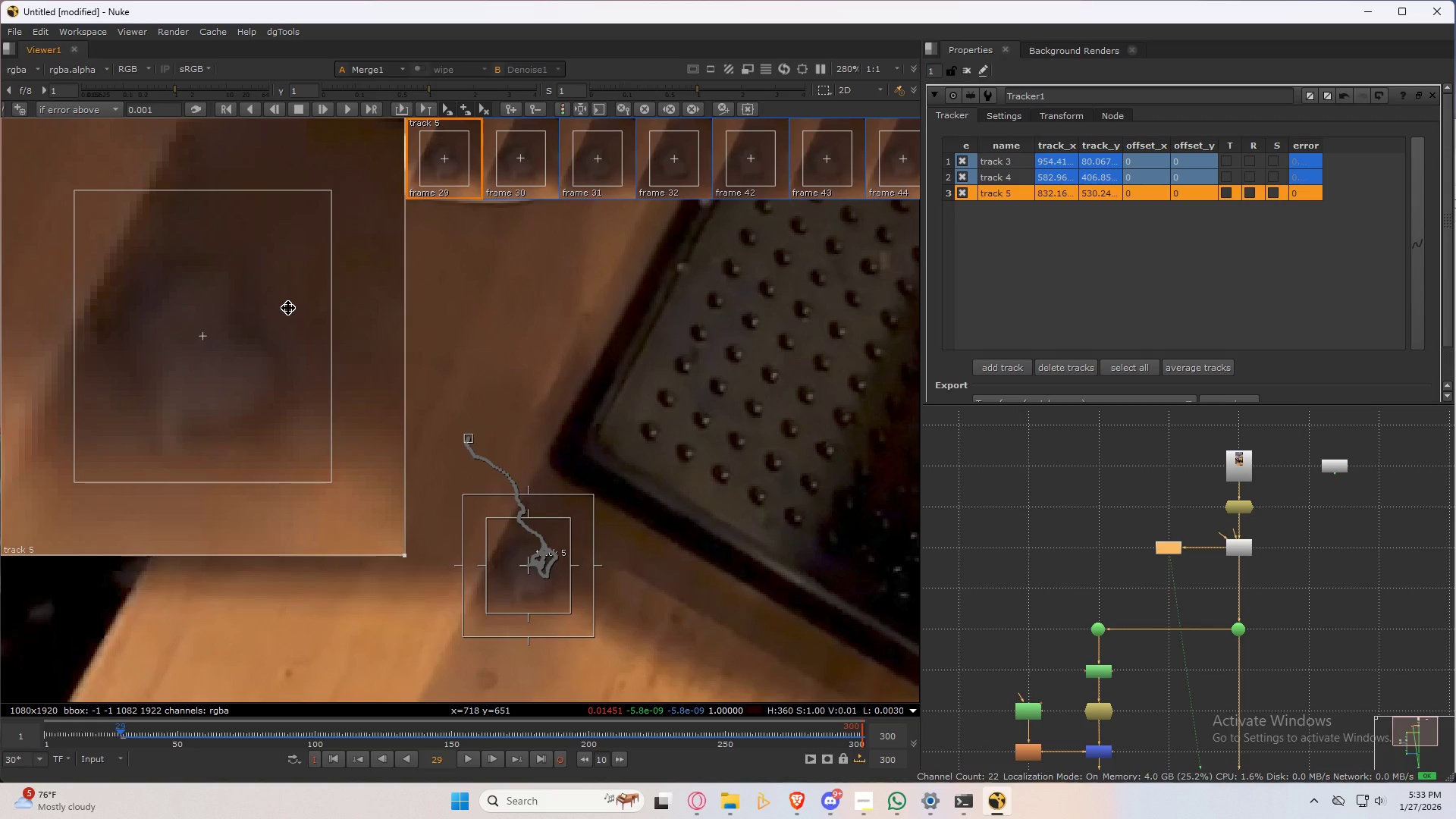 
left_click_drag(start_coordinate=[288, 308], to_coordinate=[287, 314])
 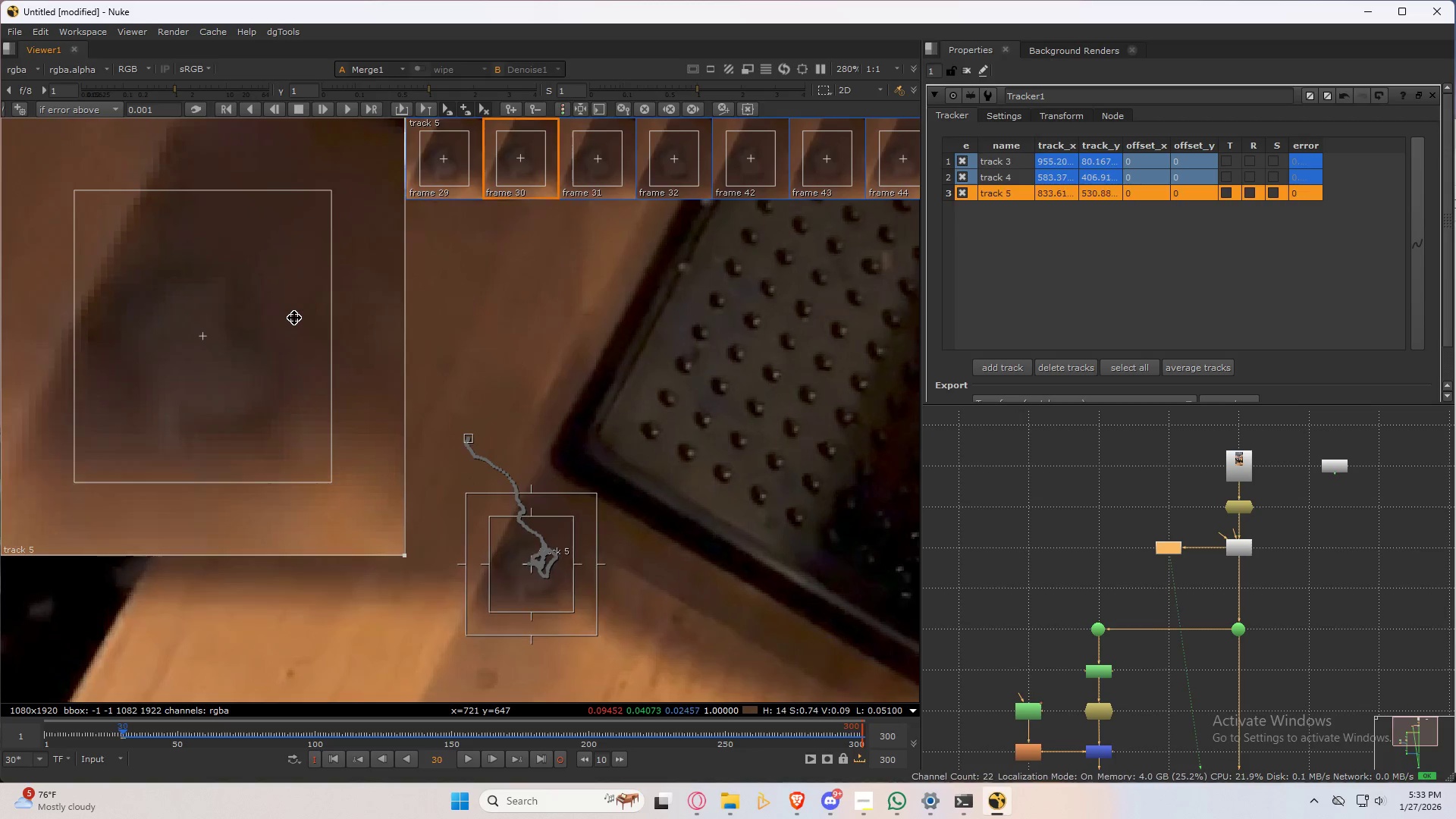 
key(ArrowRight)
 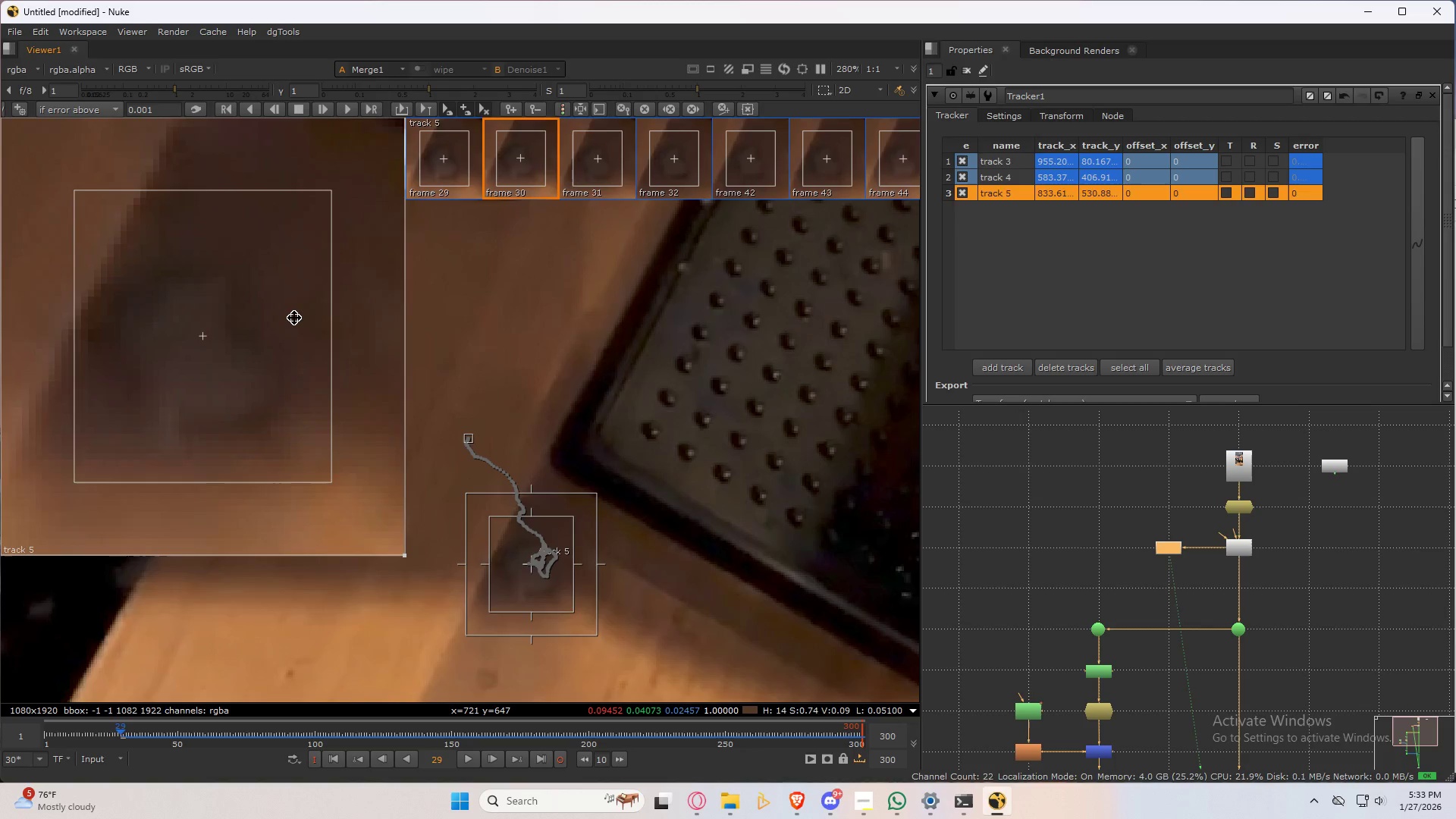 
key(ArrowLeft)
 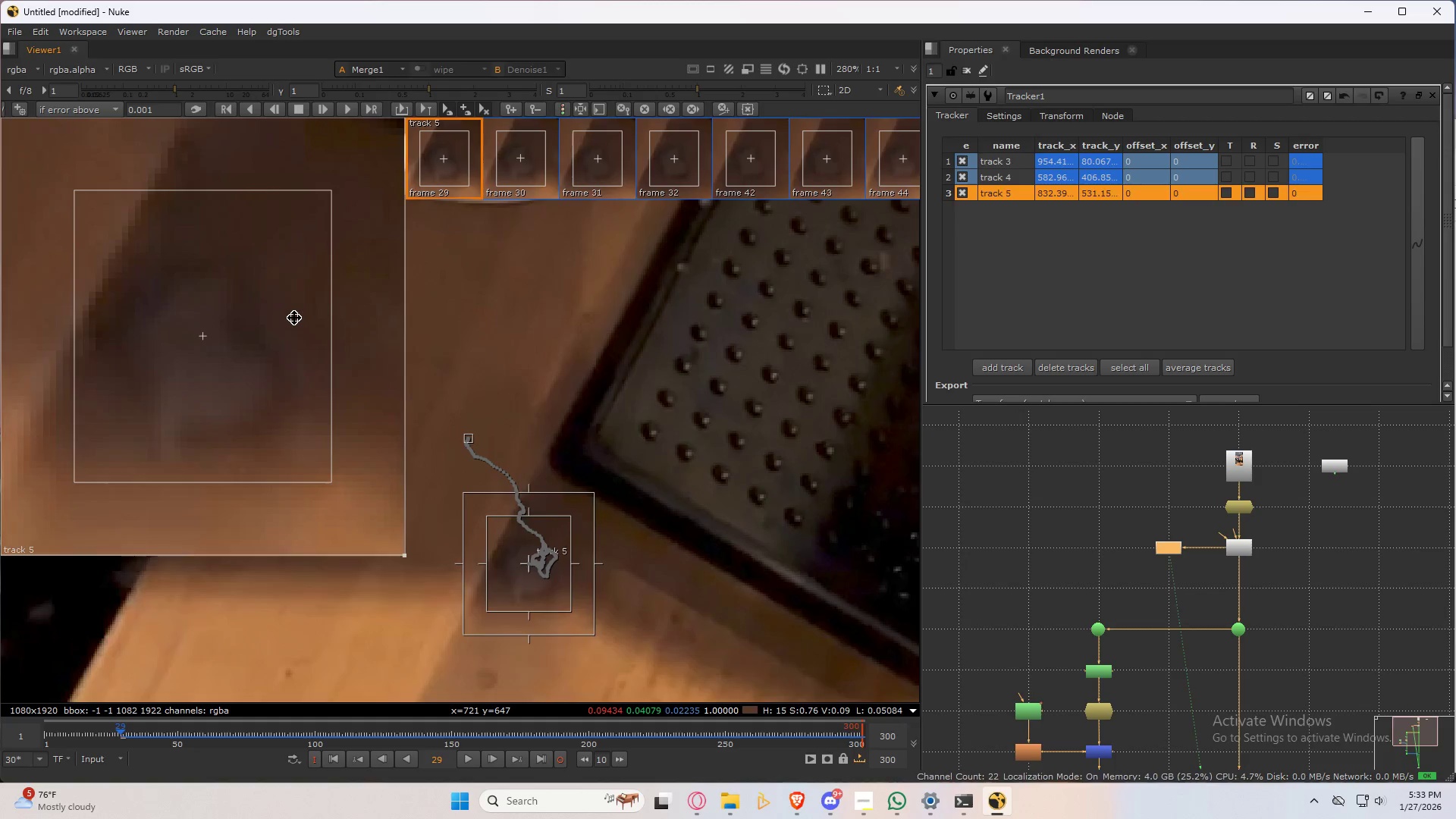 
key(ArrowRight)
 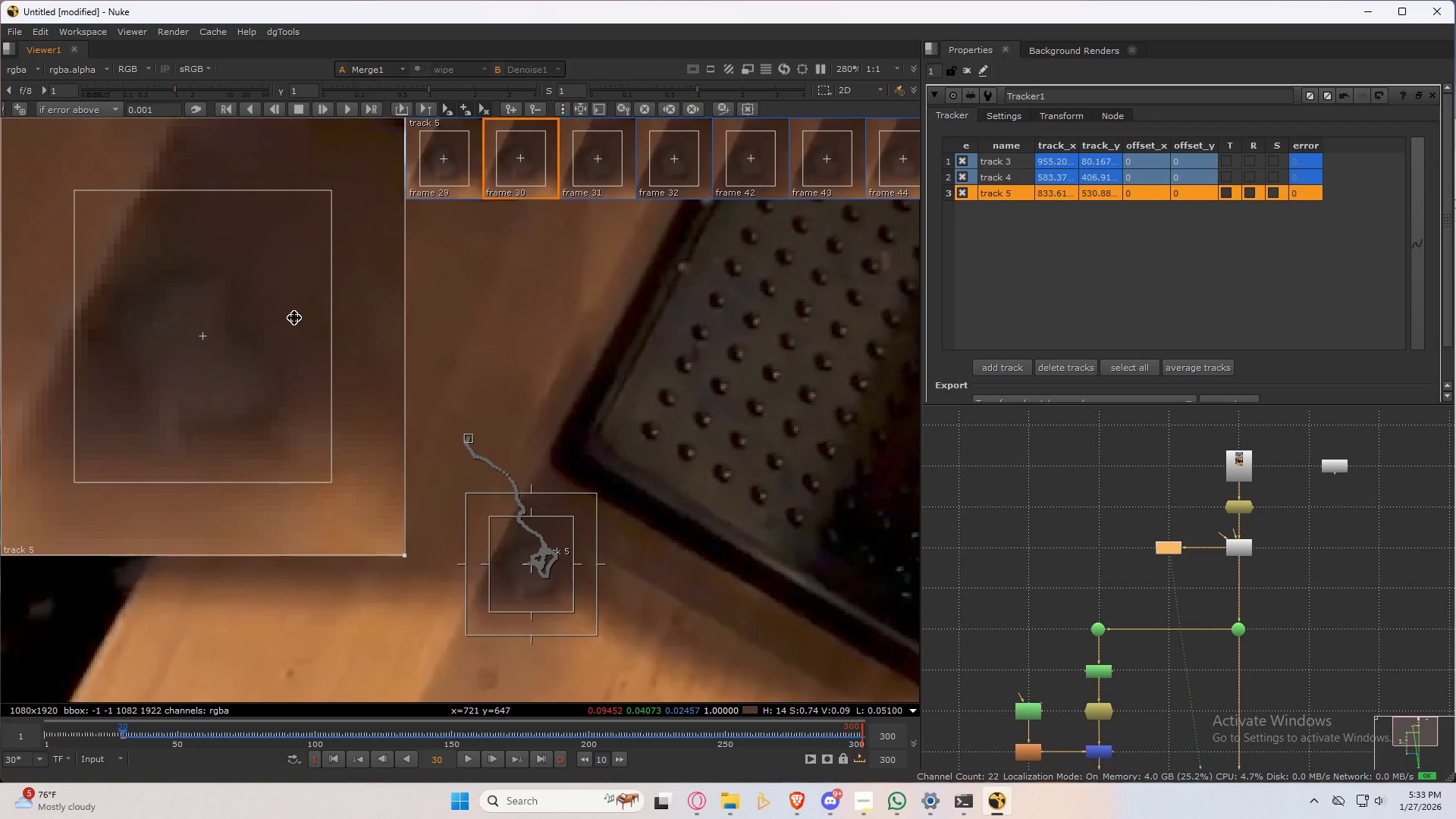 
key(ArrowLeft)
 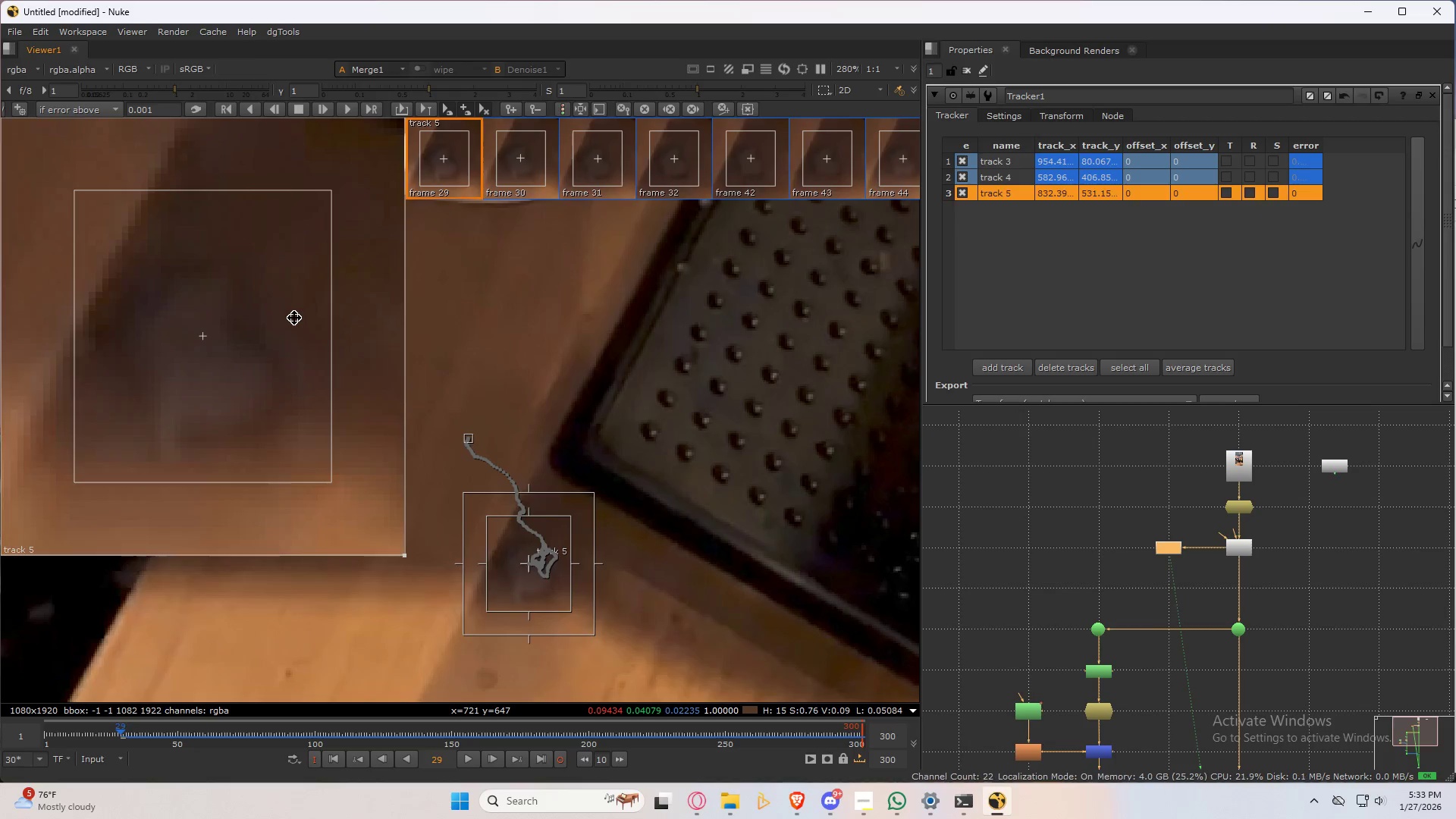 
key(ArrowRight)
 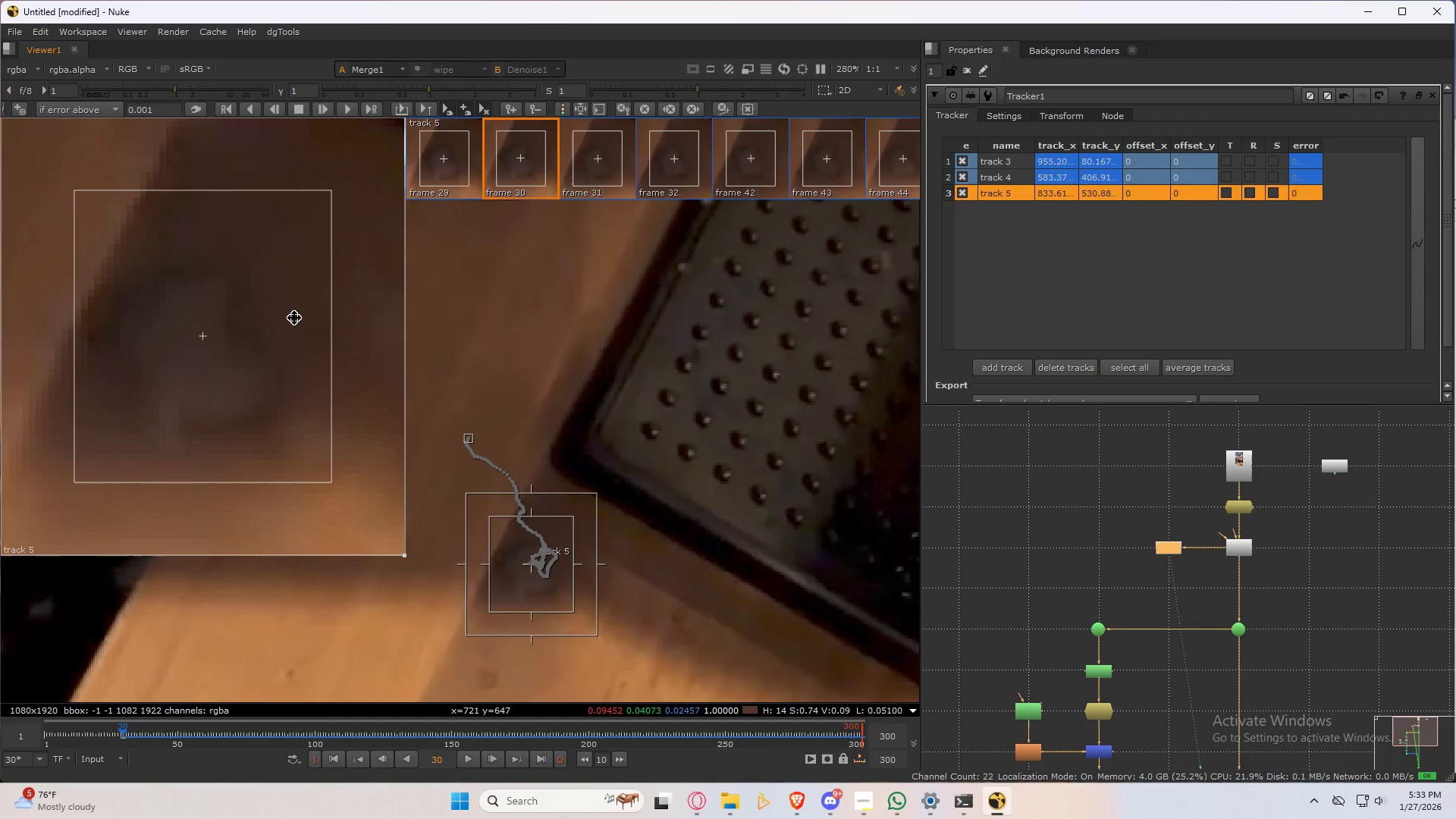 
key(ArrowLeft)
 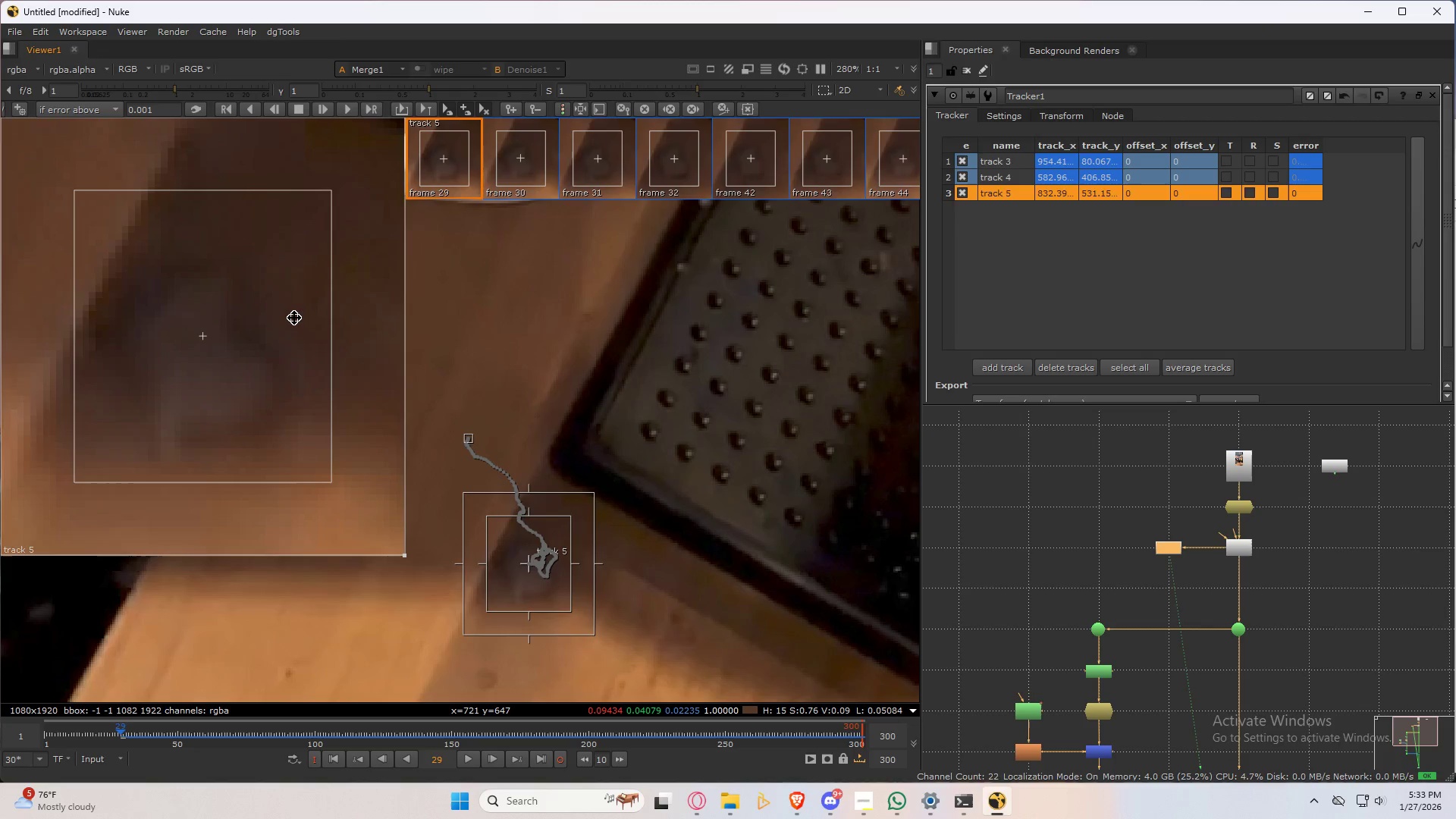 
key(ArrowRight)
 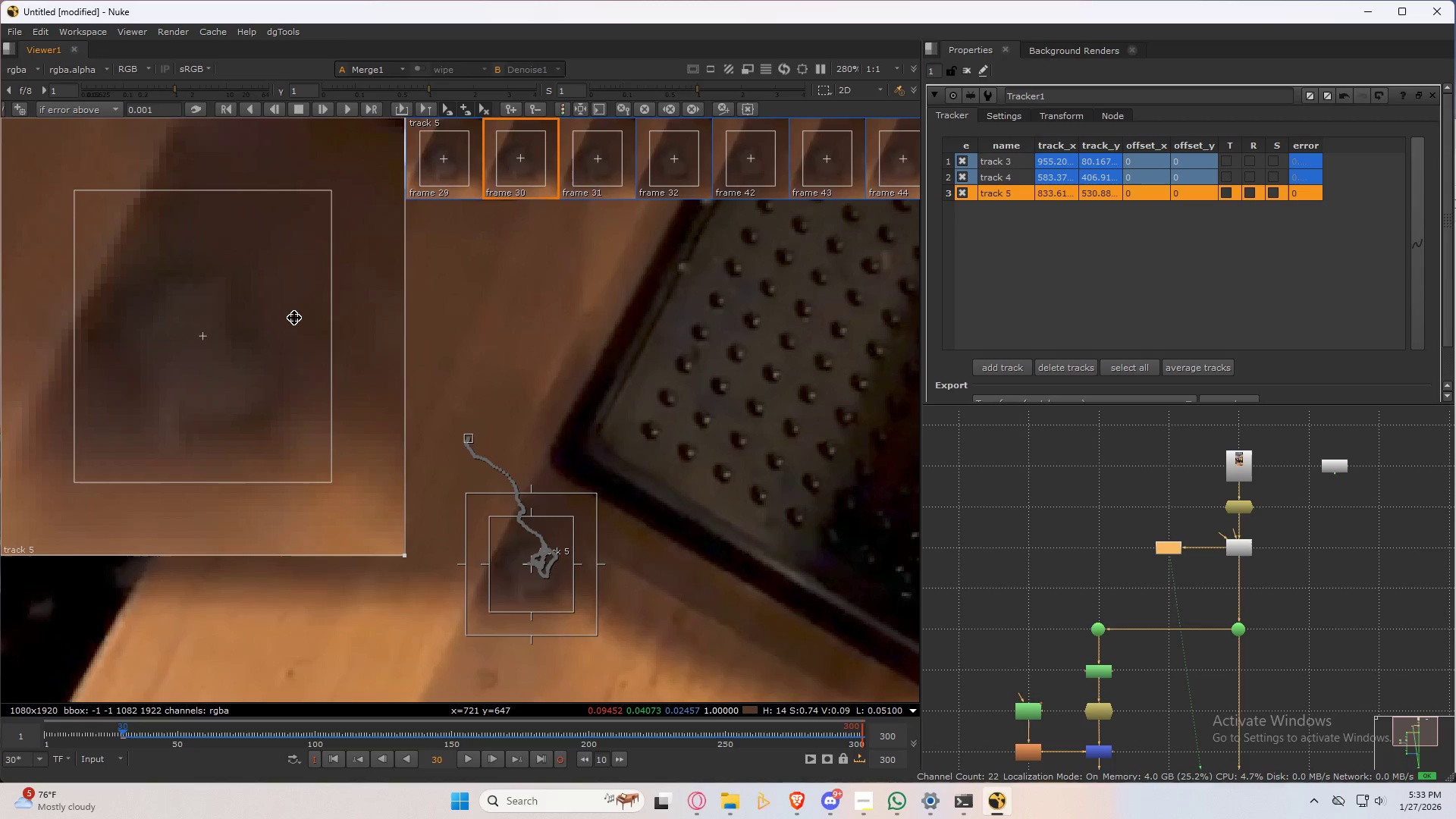 
key(ArrowLeft)
 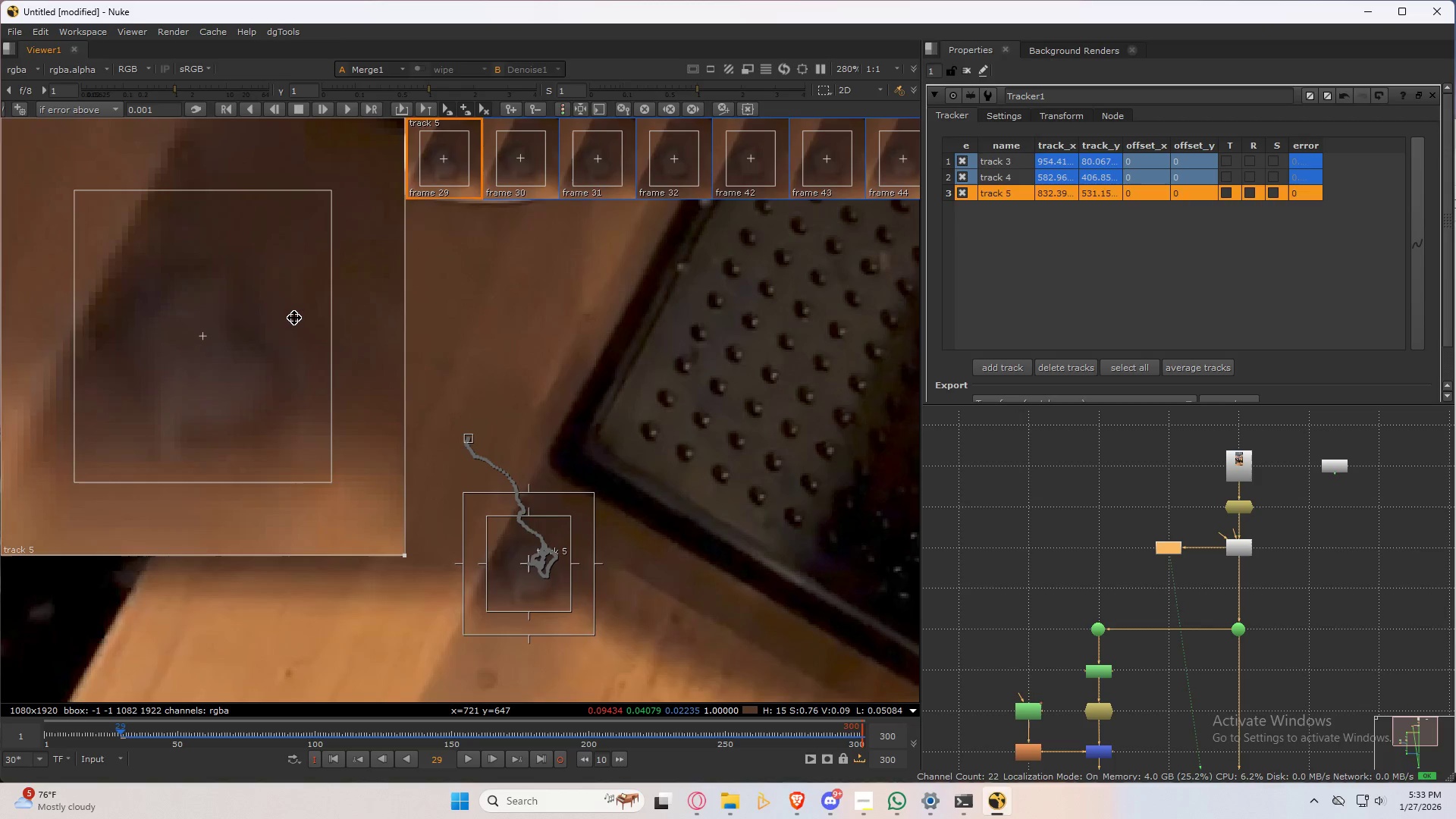 
key(ArrowRight)
 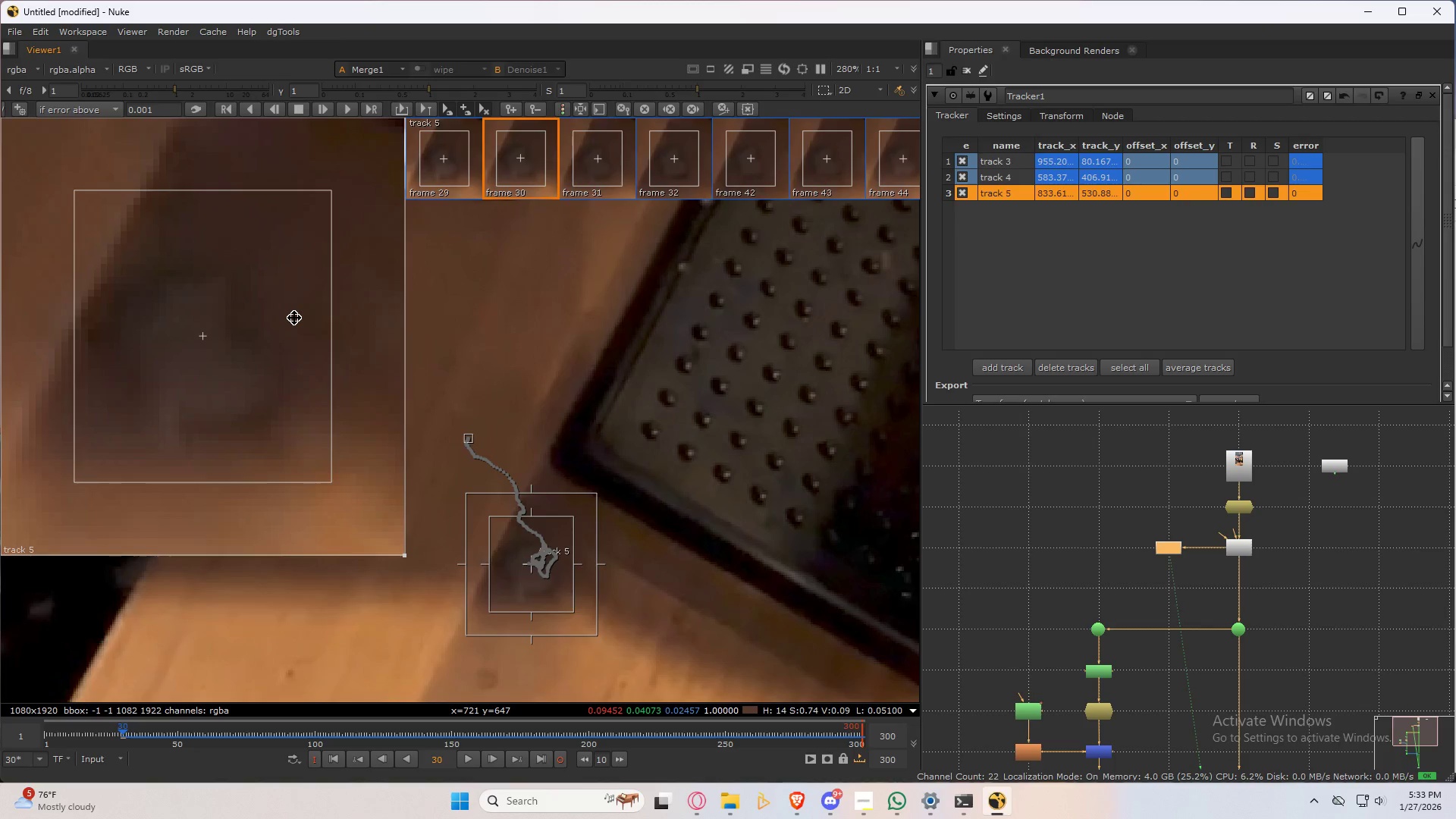 
key(ArrowLeft)
 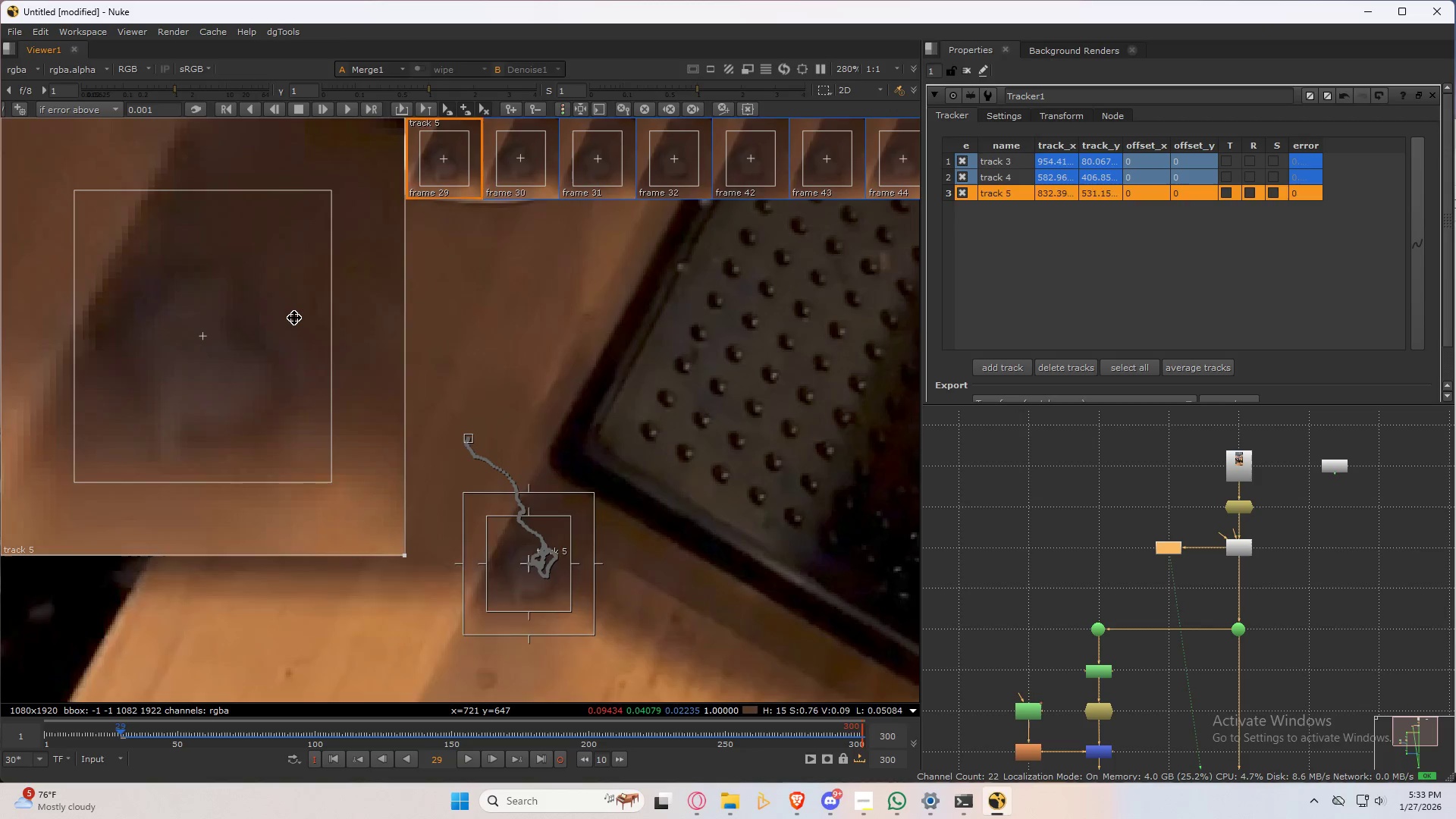 
key(ArrowRight)
 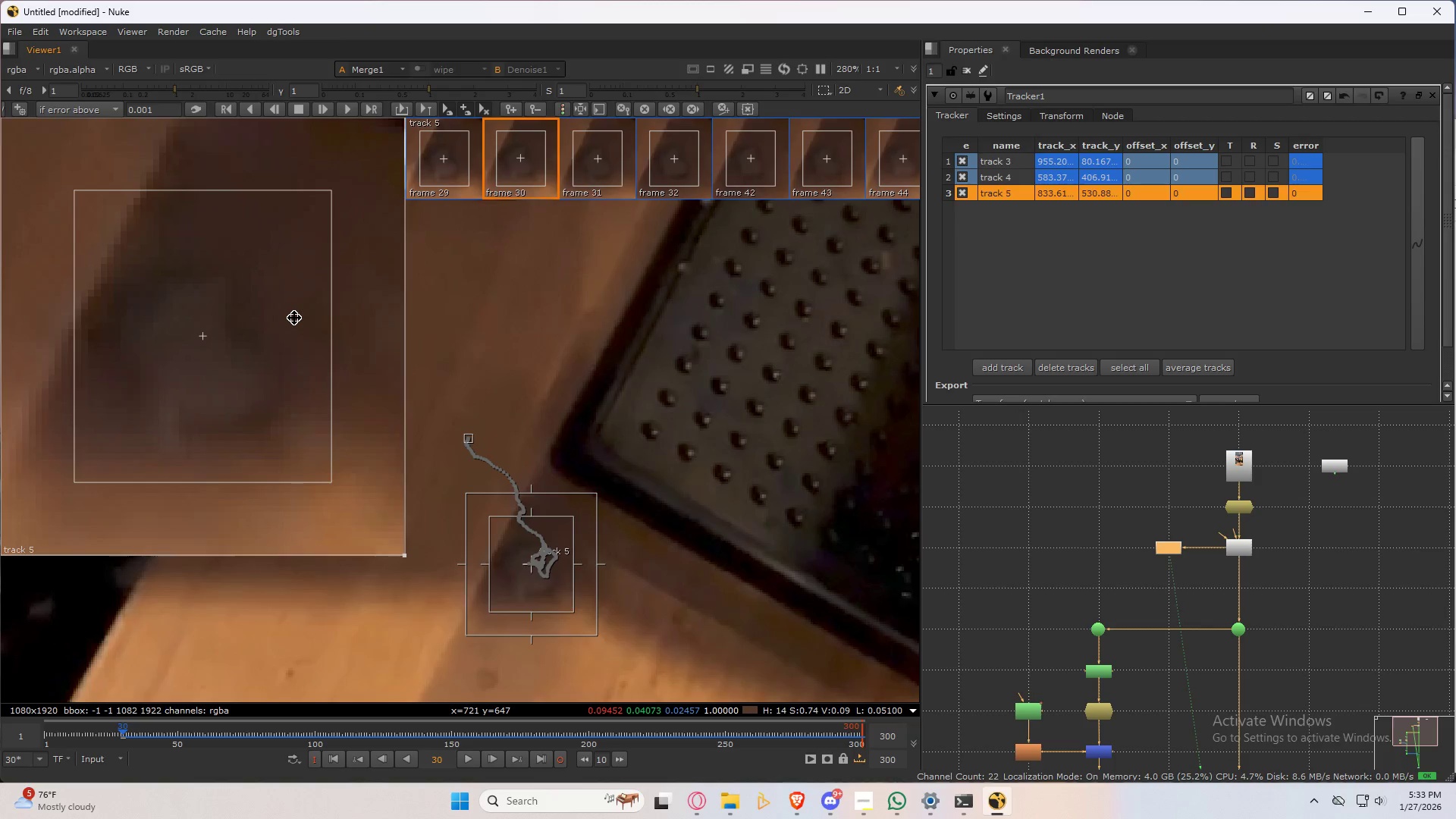 
key(ArrowLeft)
 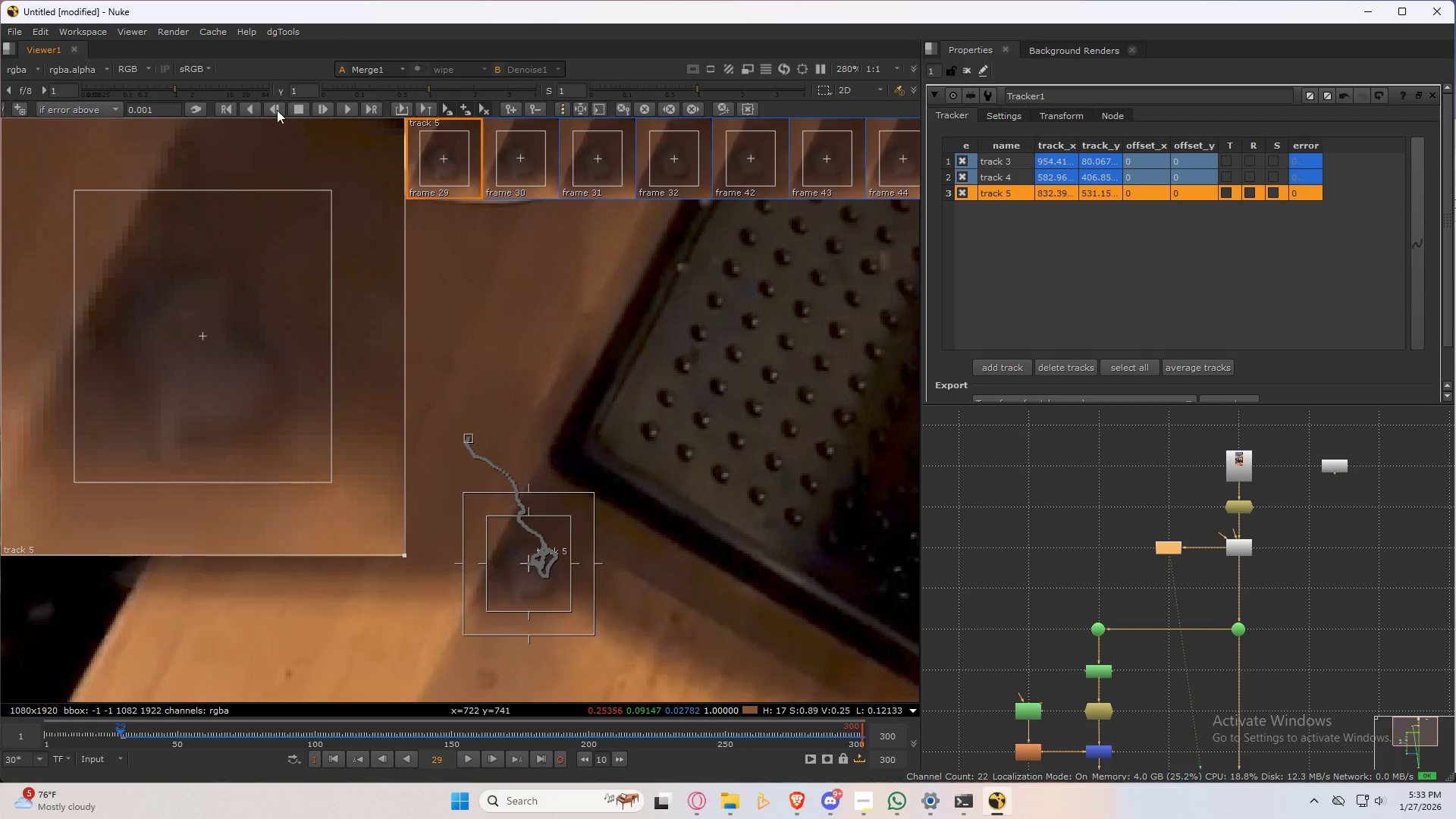 
left_click([277, 110])
 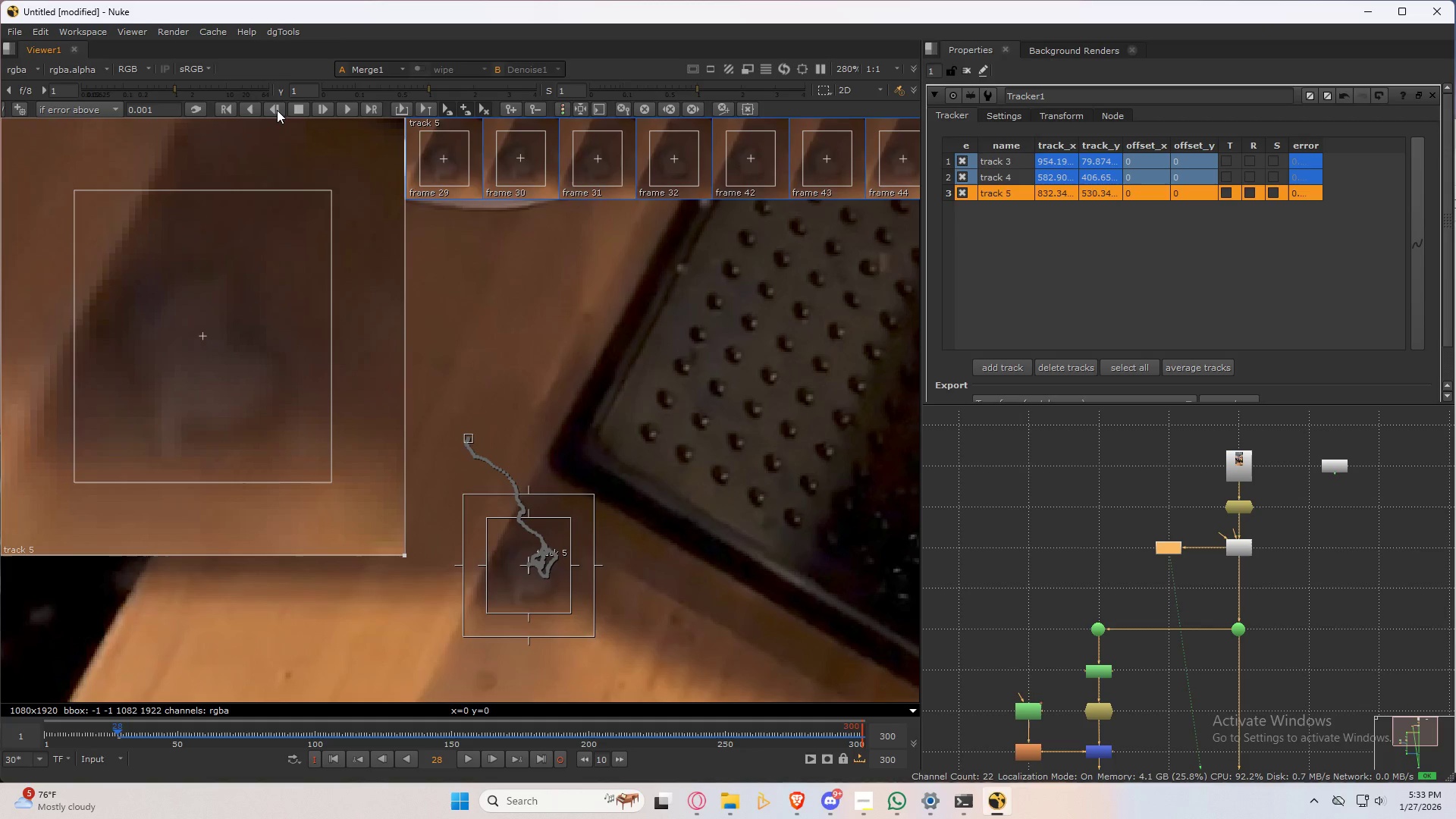 
left_click([277, 110])
 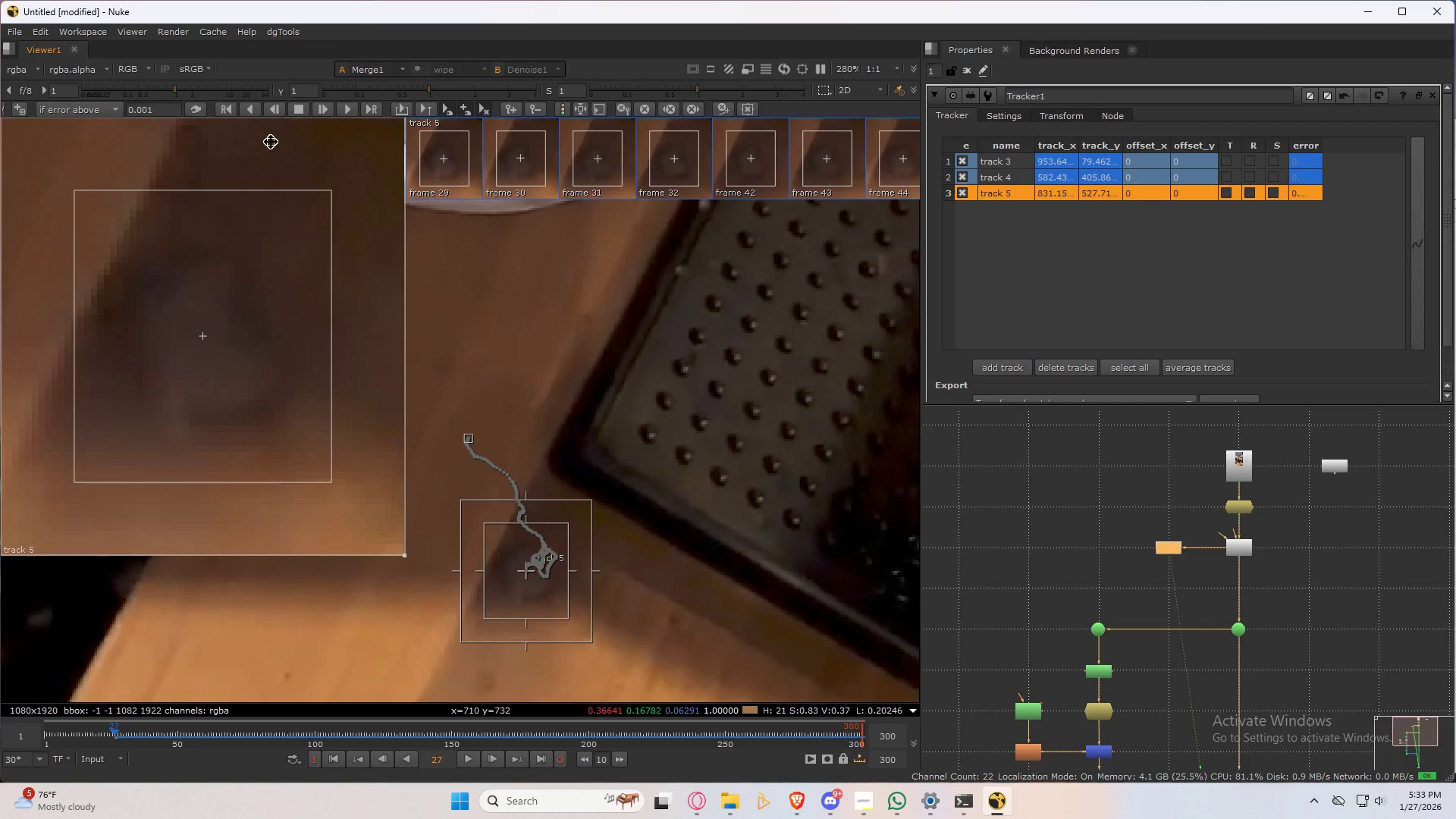 
left_click_drag(start_coordinate=[270, 316], to_coordinate=[268, 333])
 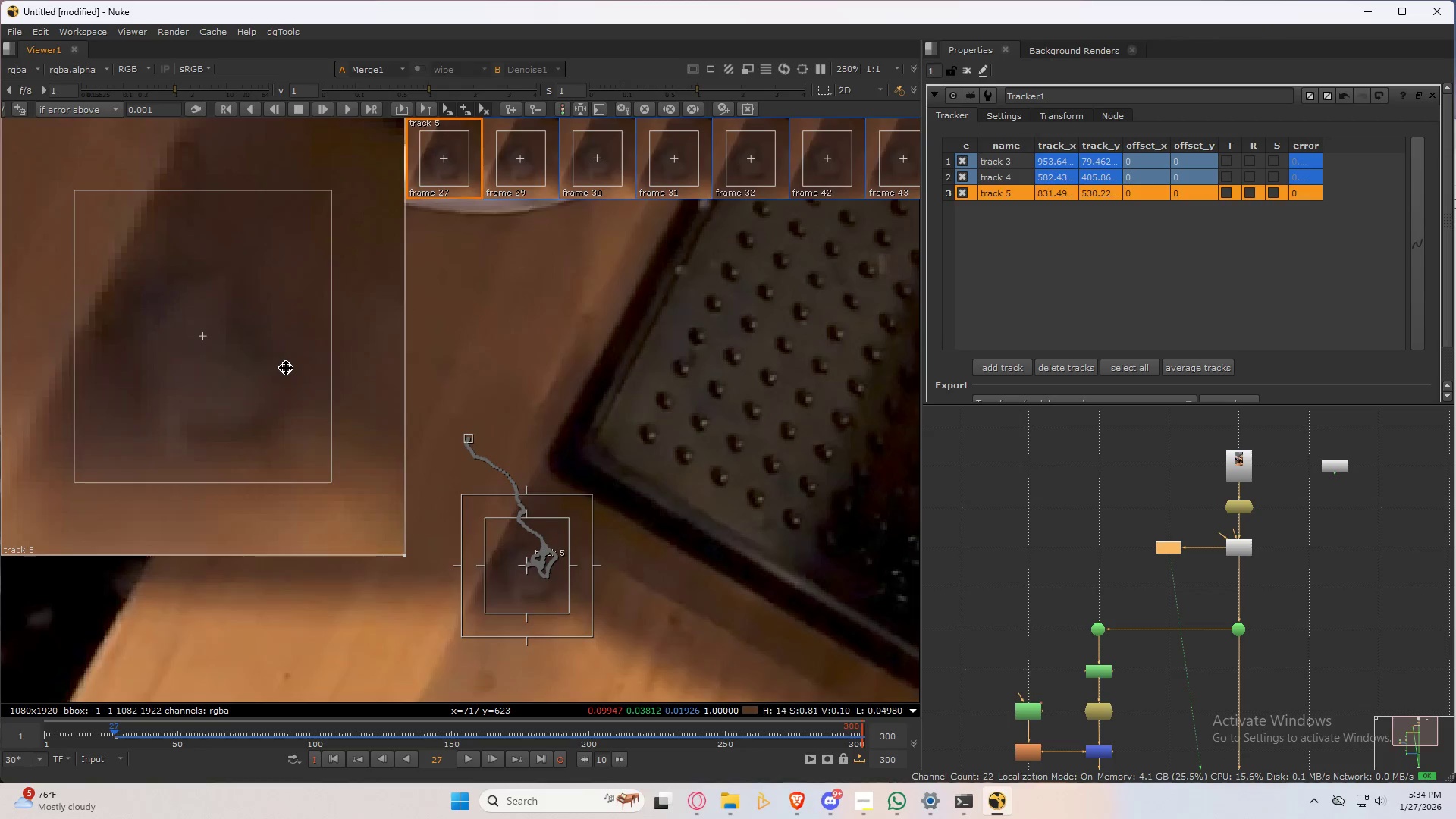 
key(ArrowRight)
 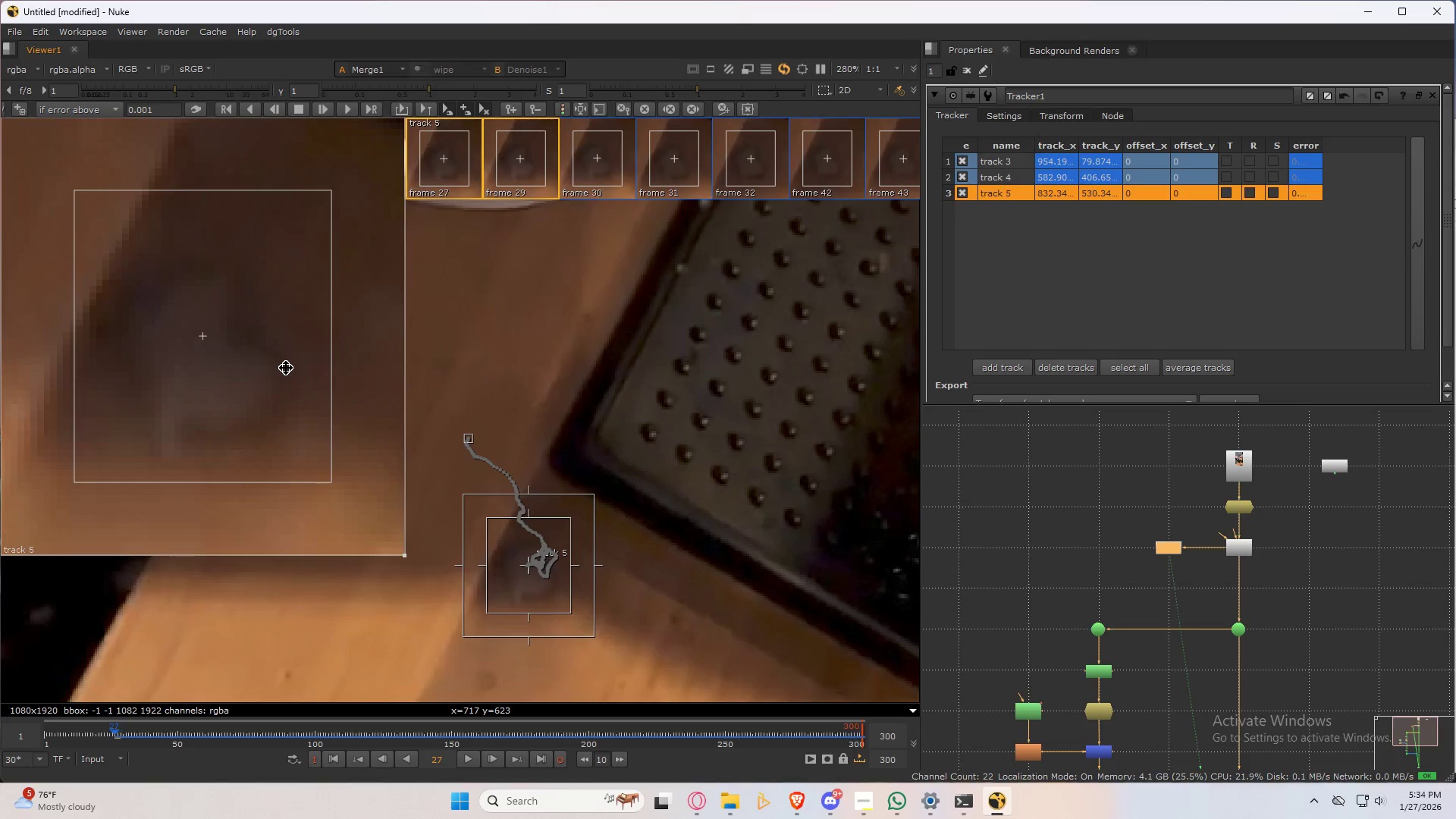 
key(ArrowLeft)
 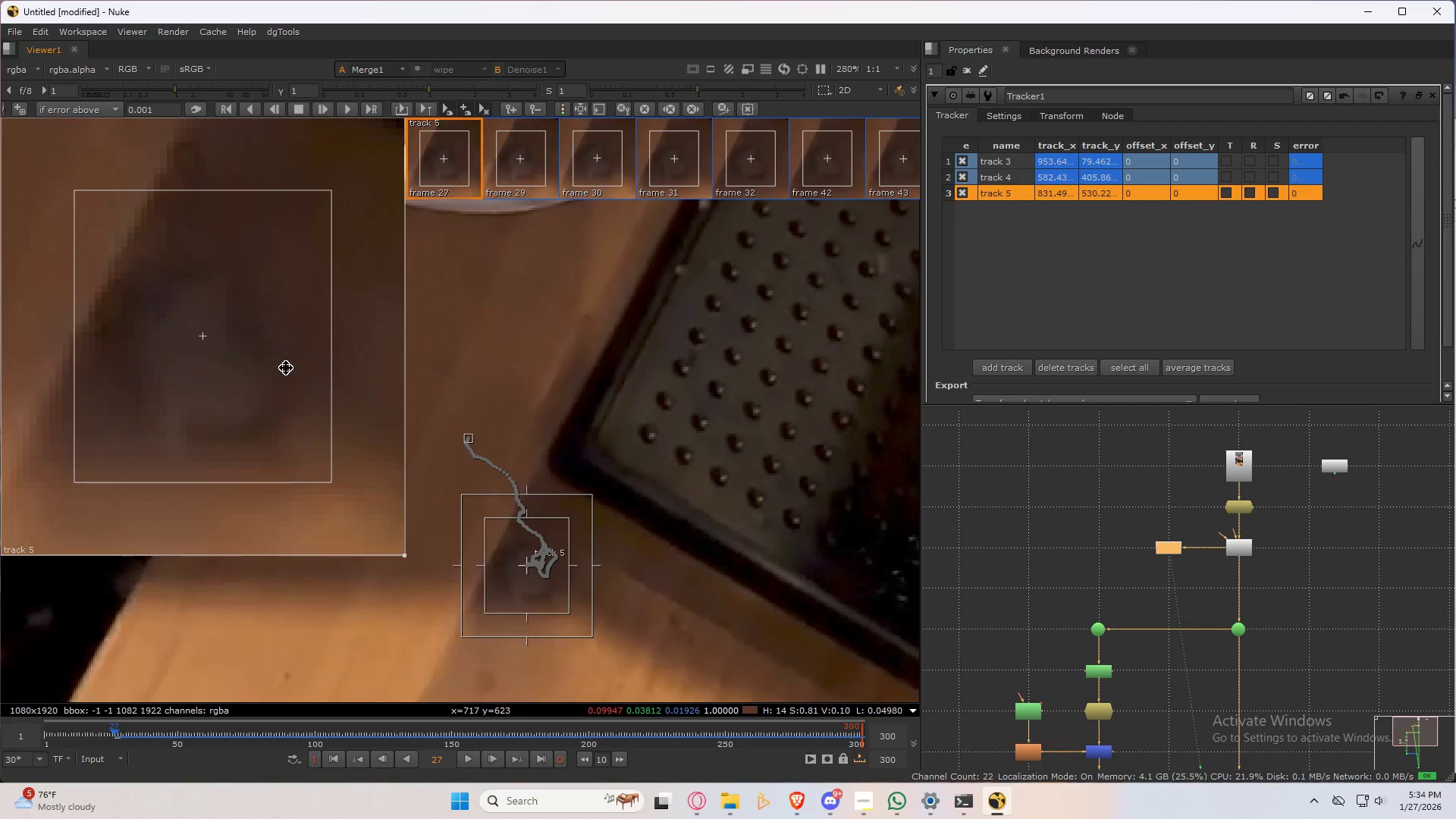 
key(ArrowRight)
 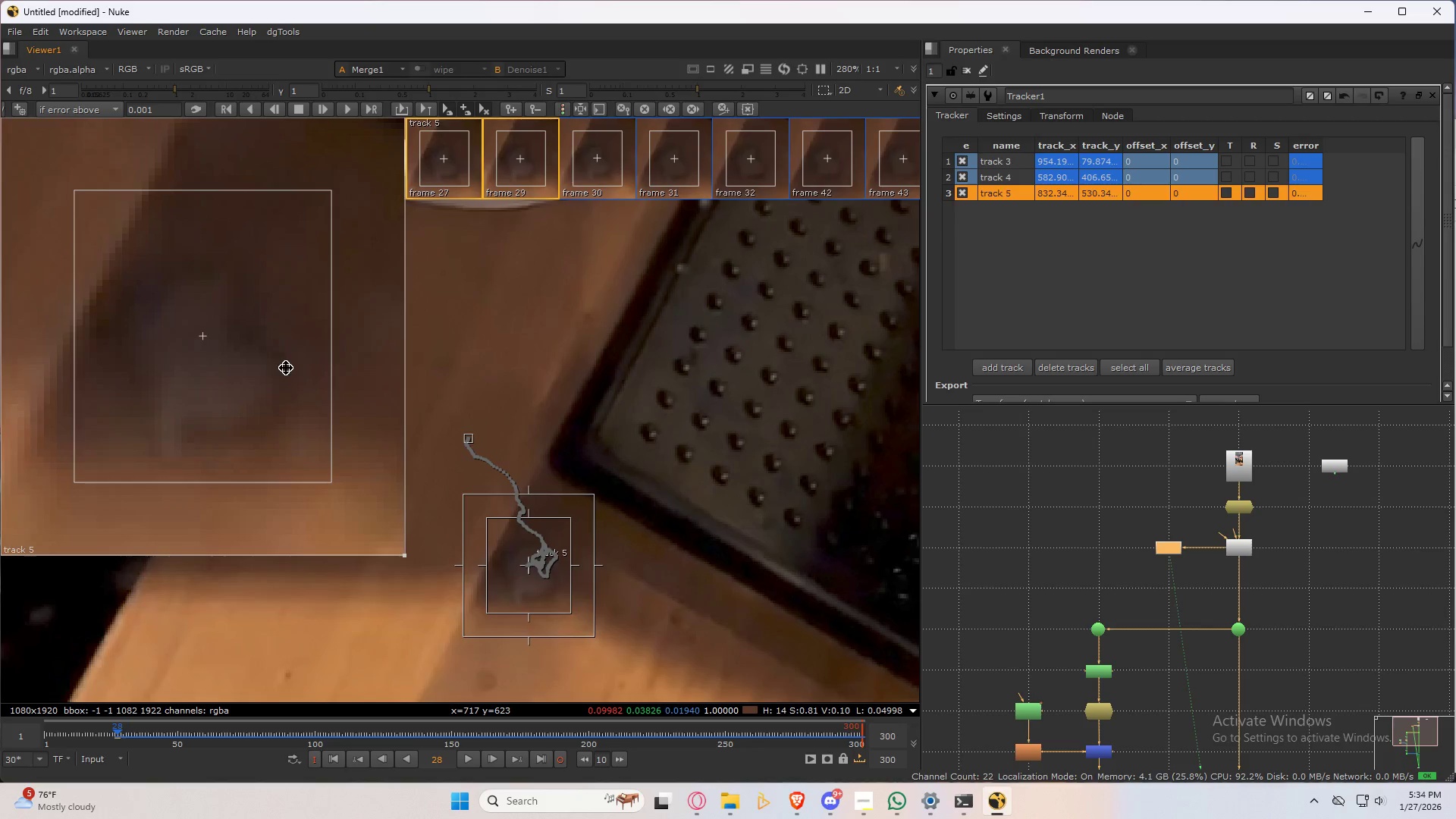 
key(ArrowLeft)
 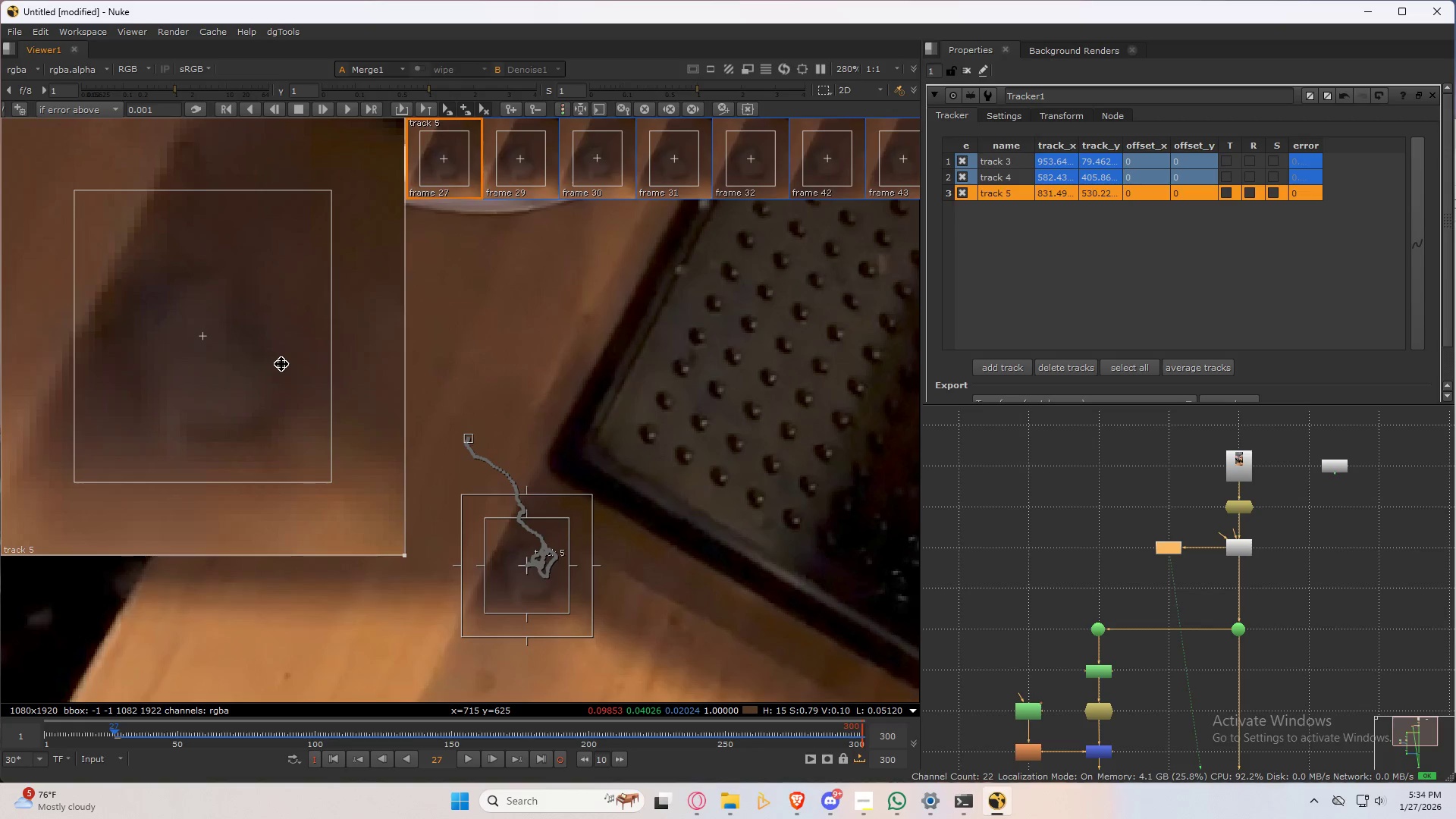 
key(ArrowRight)
 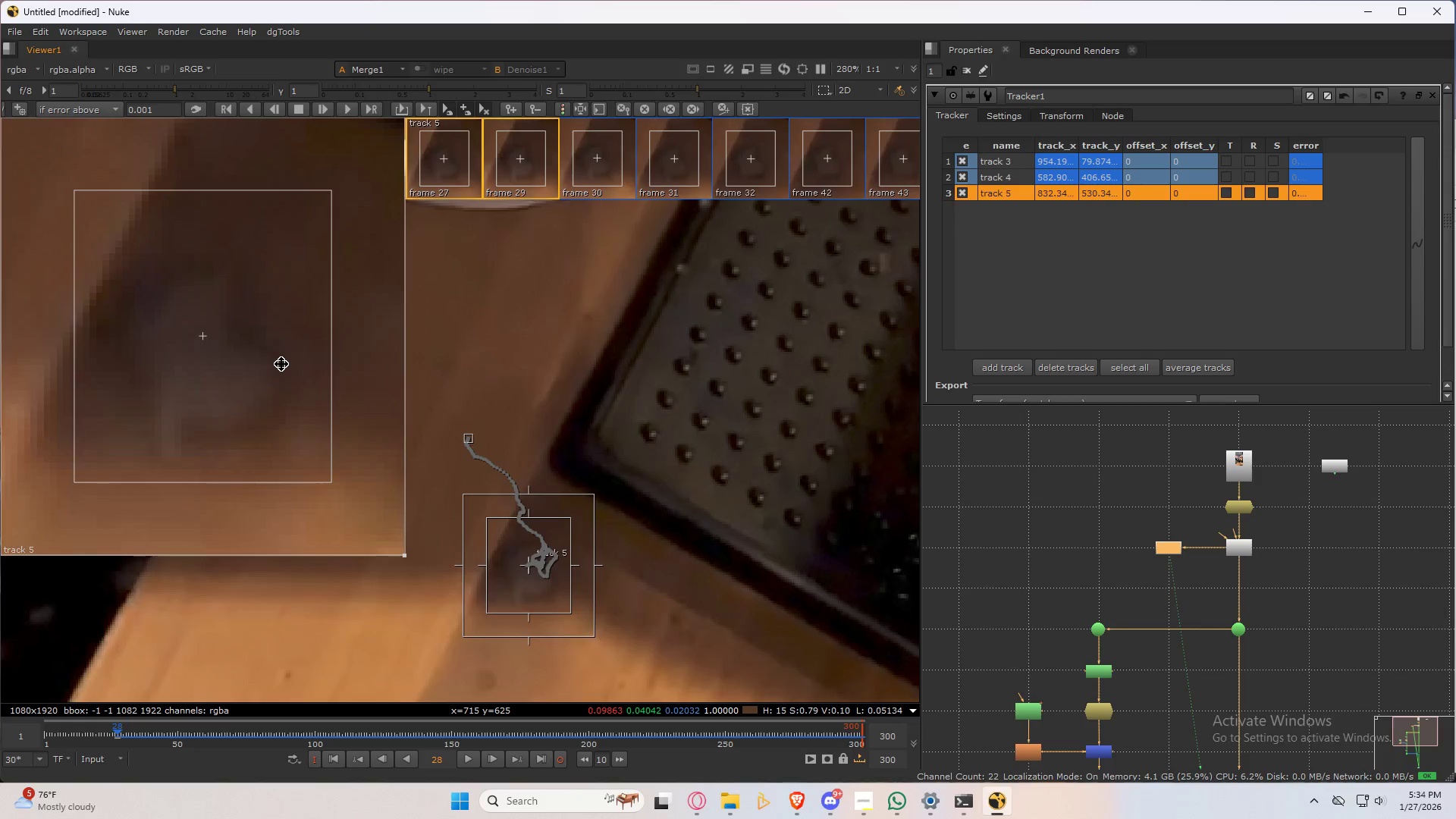 
key(ArrowLeft)
 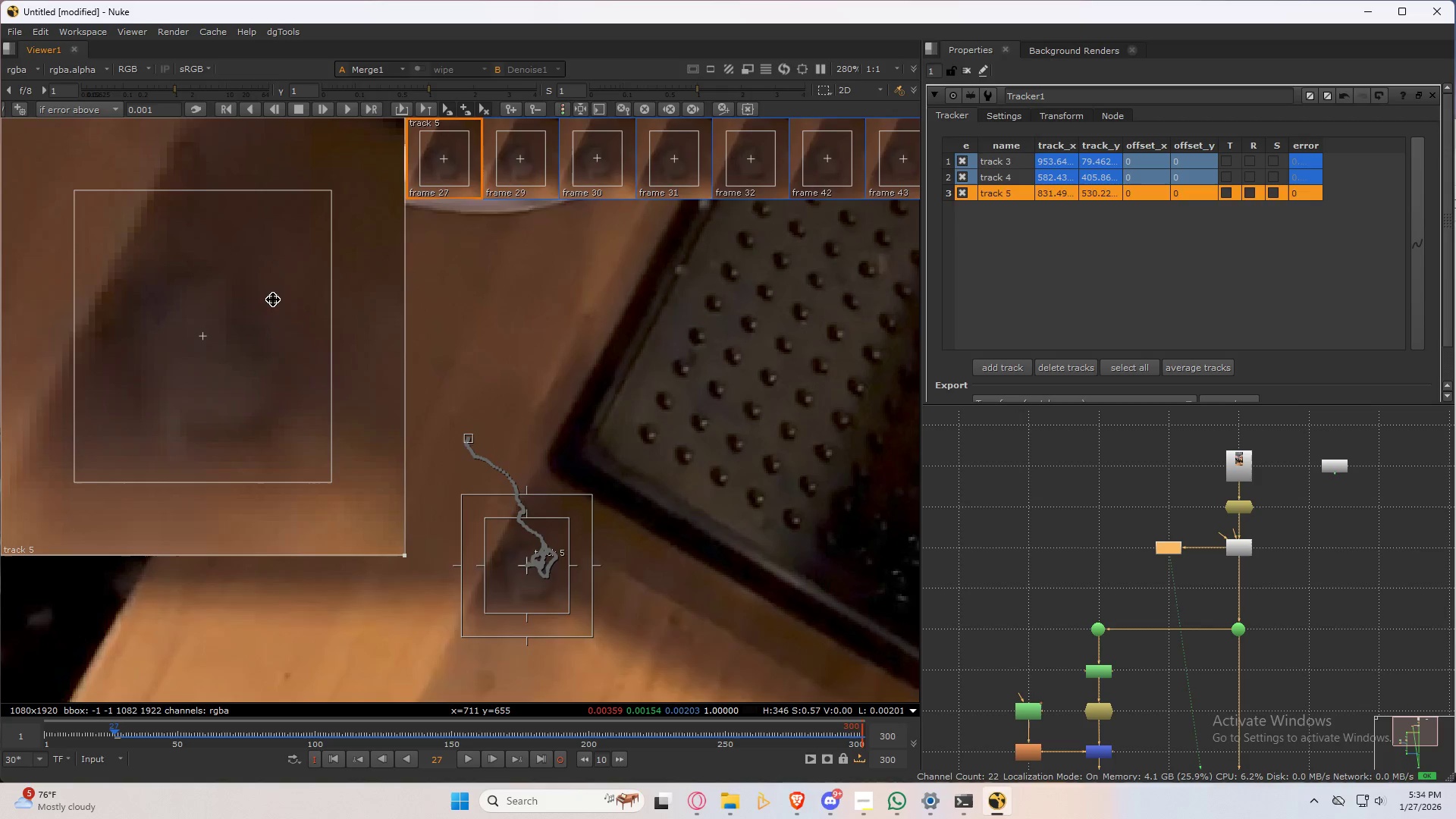 
key(ArrowRight)
 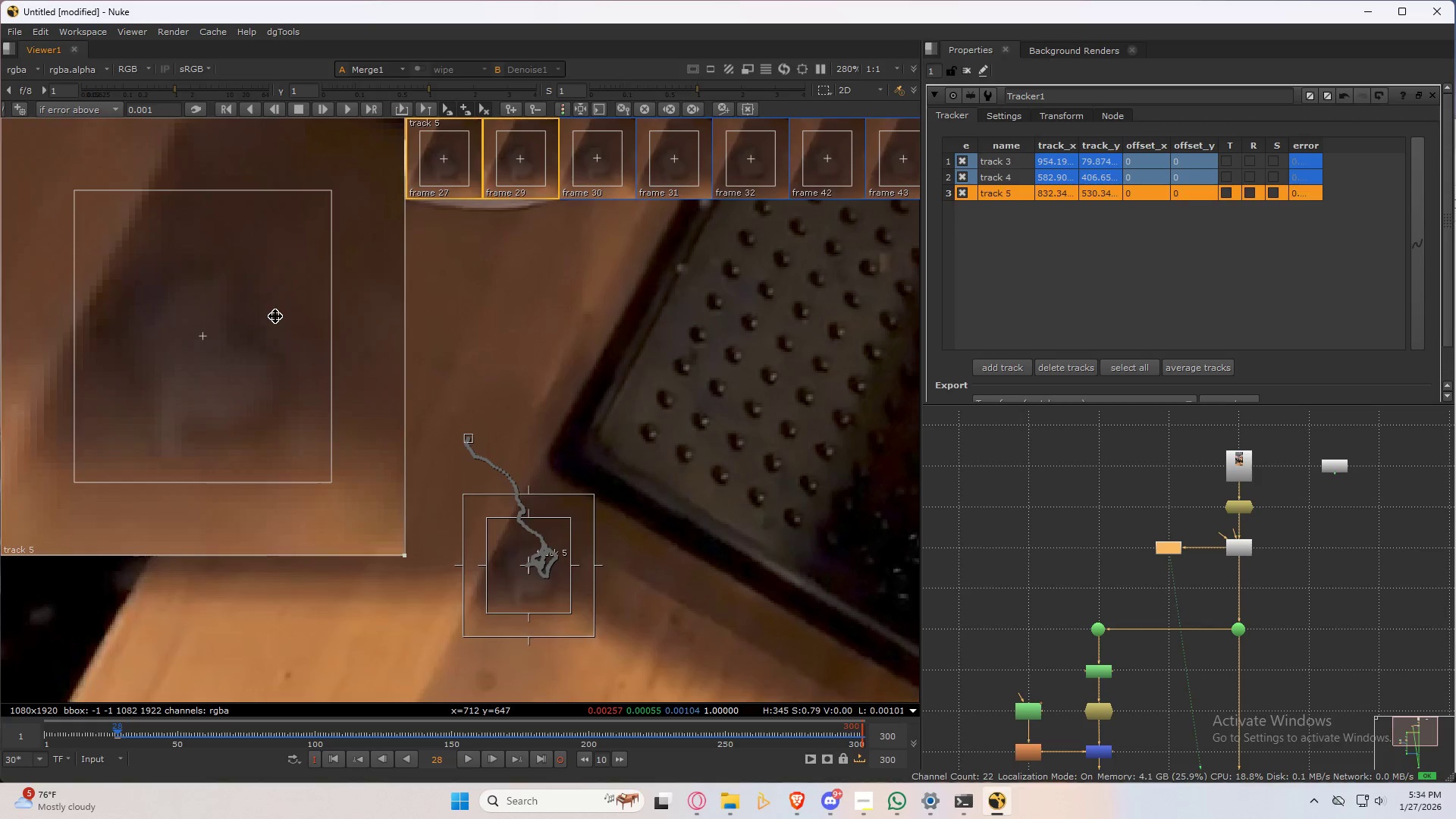 
key(ArrowLeft)
 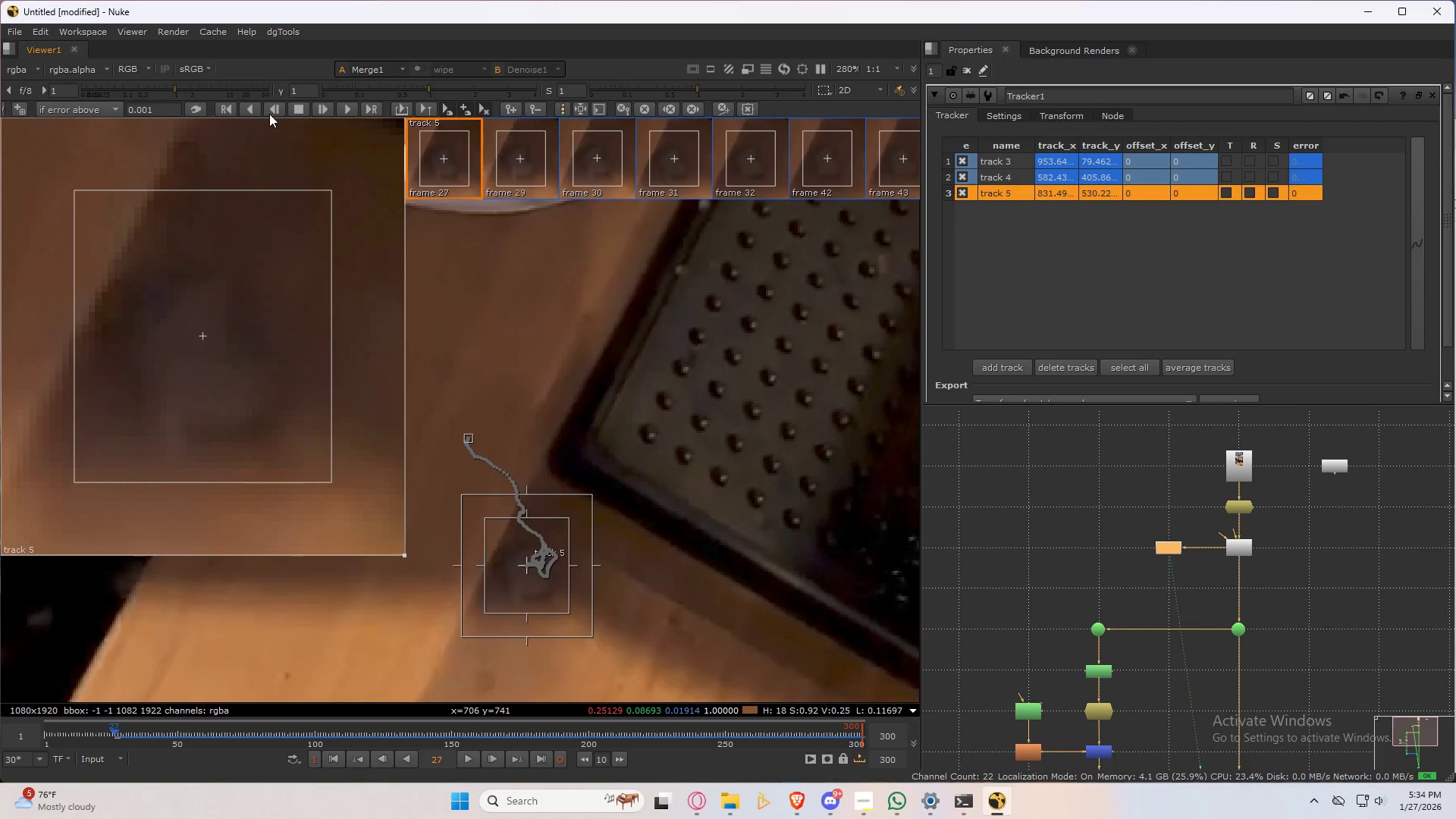 
left_click([273, 108])
 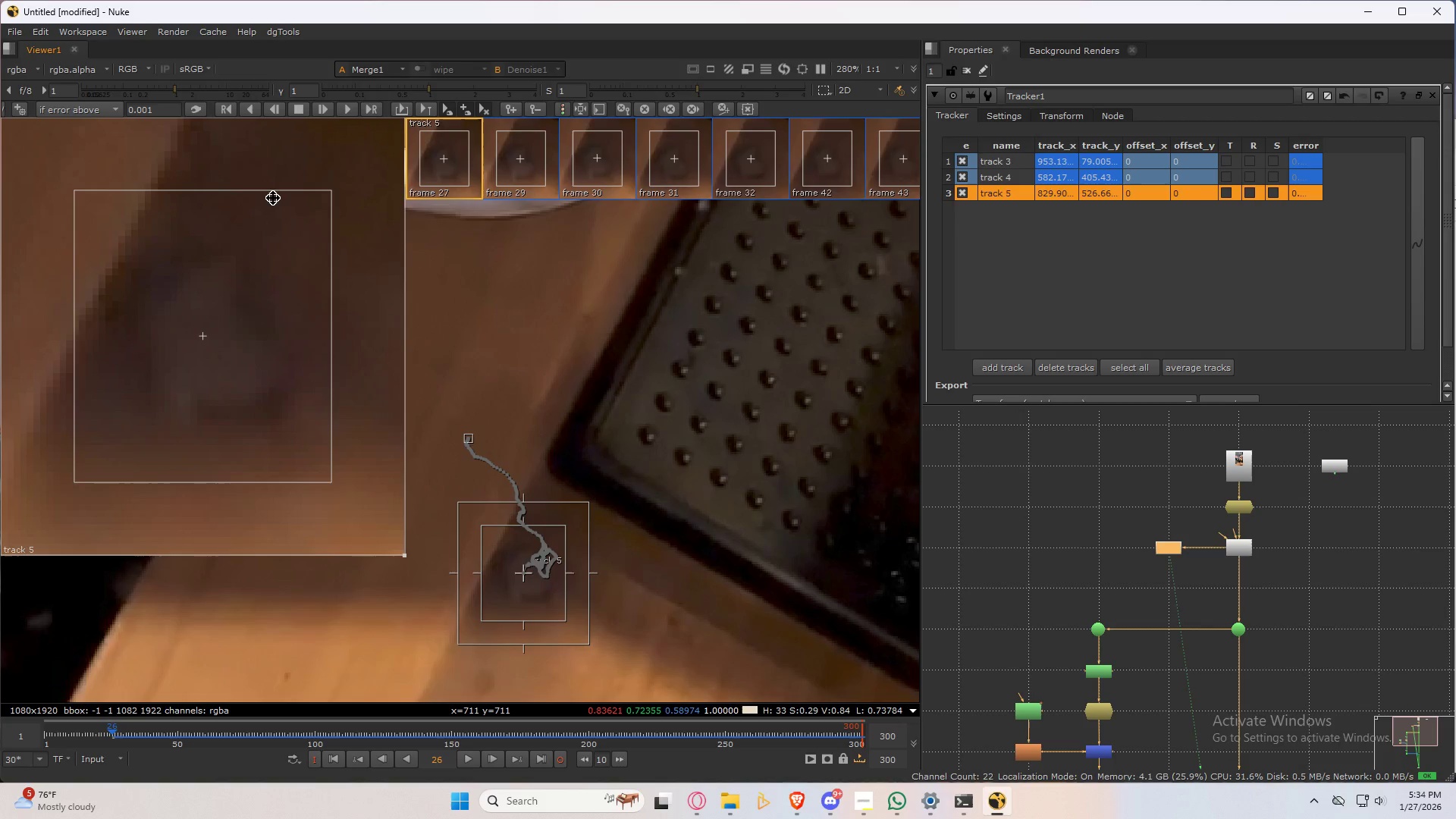 
left_click_drag(start_coordinate=[268, 295], to_coordinate=[263, 312])
 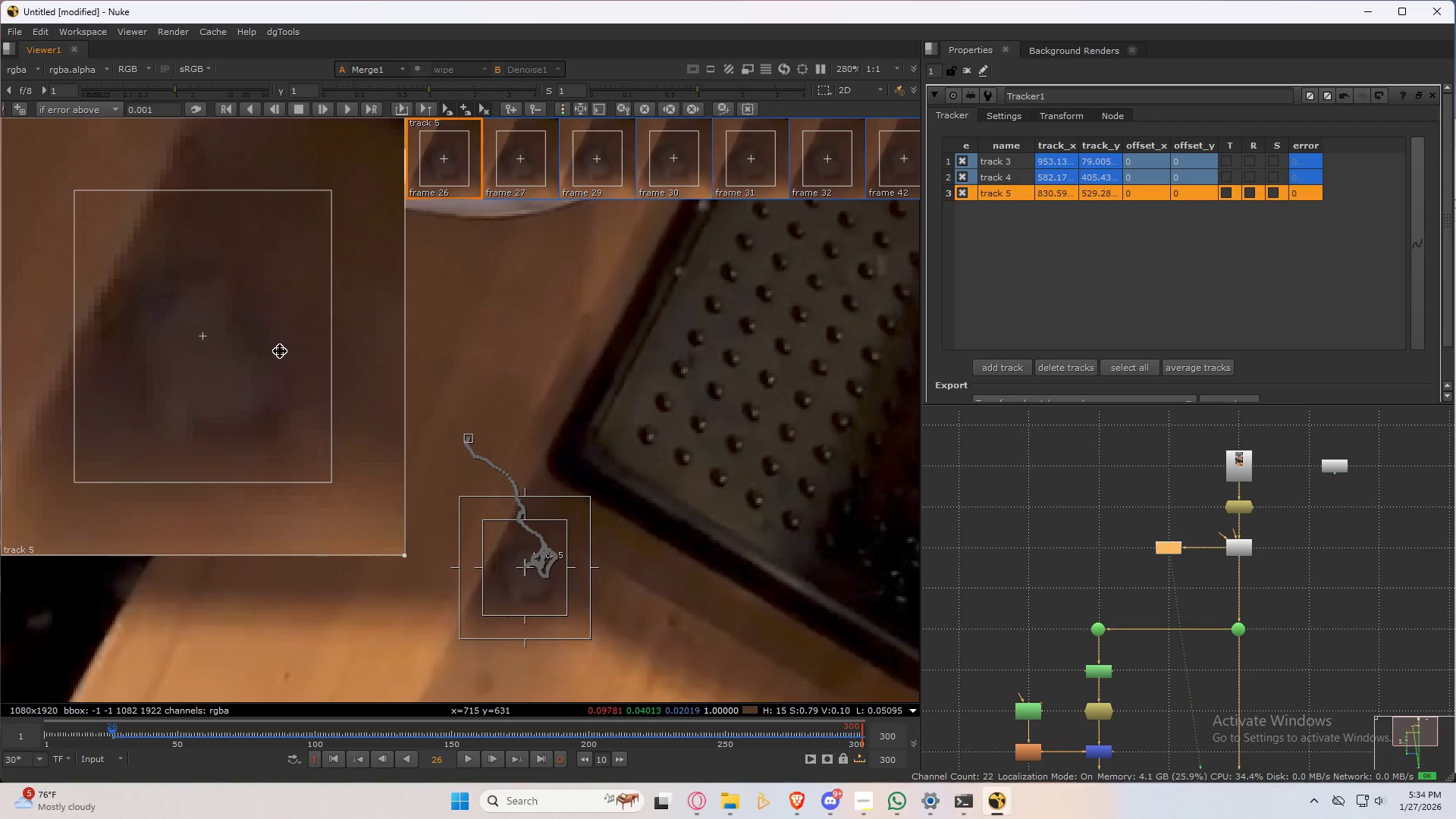 
key(ArrowRight)
 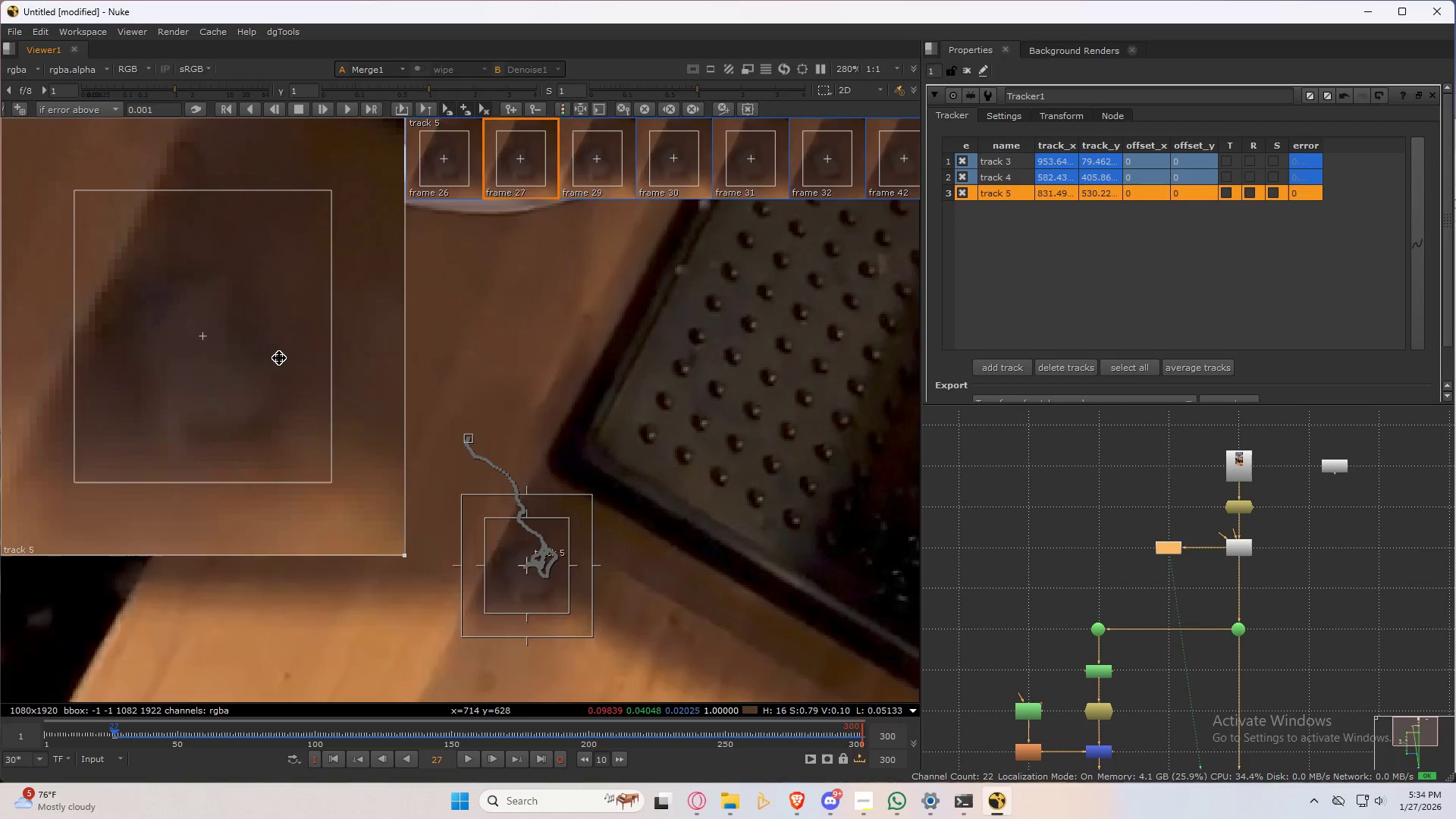 
key(ArrowLeft)
 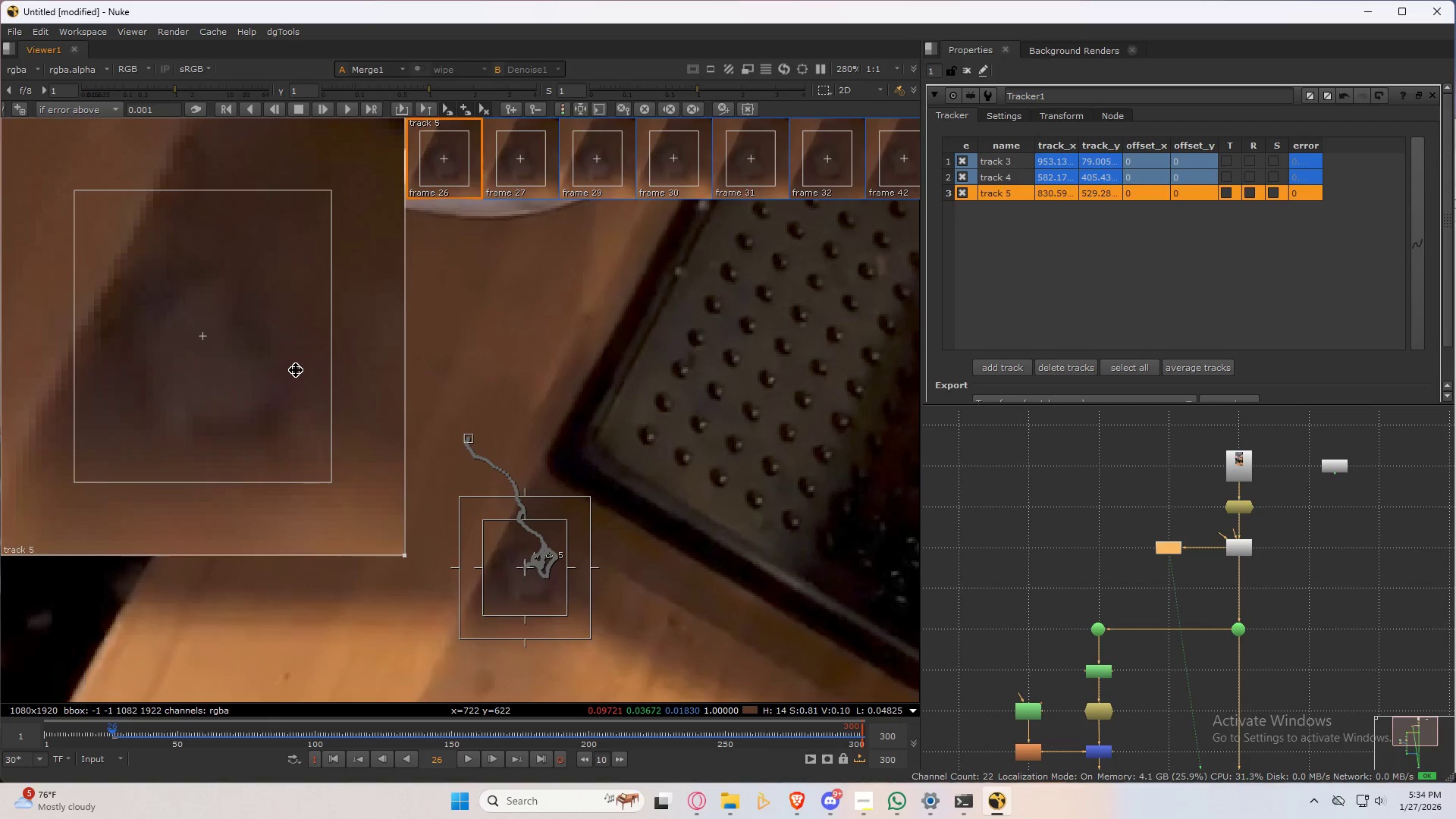 
key(ArrowRight)
 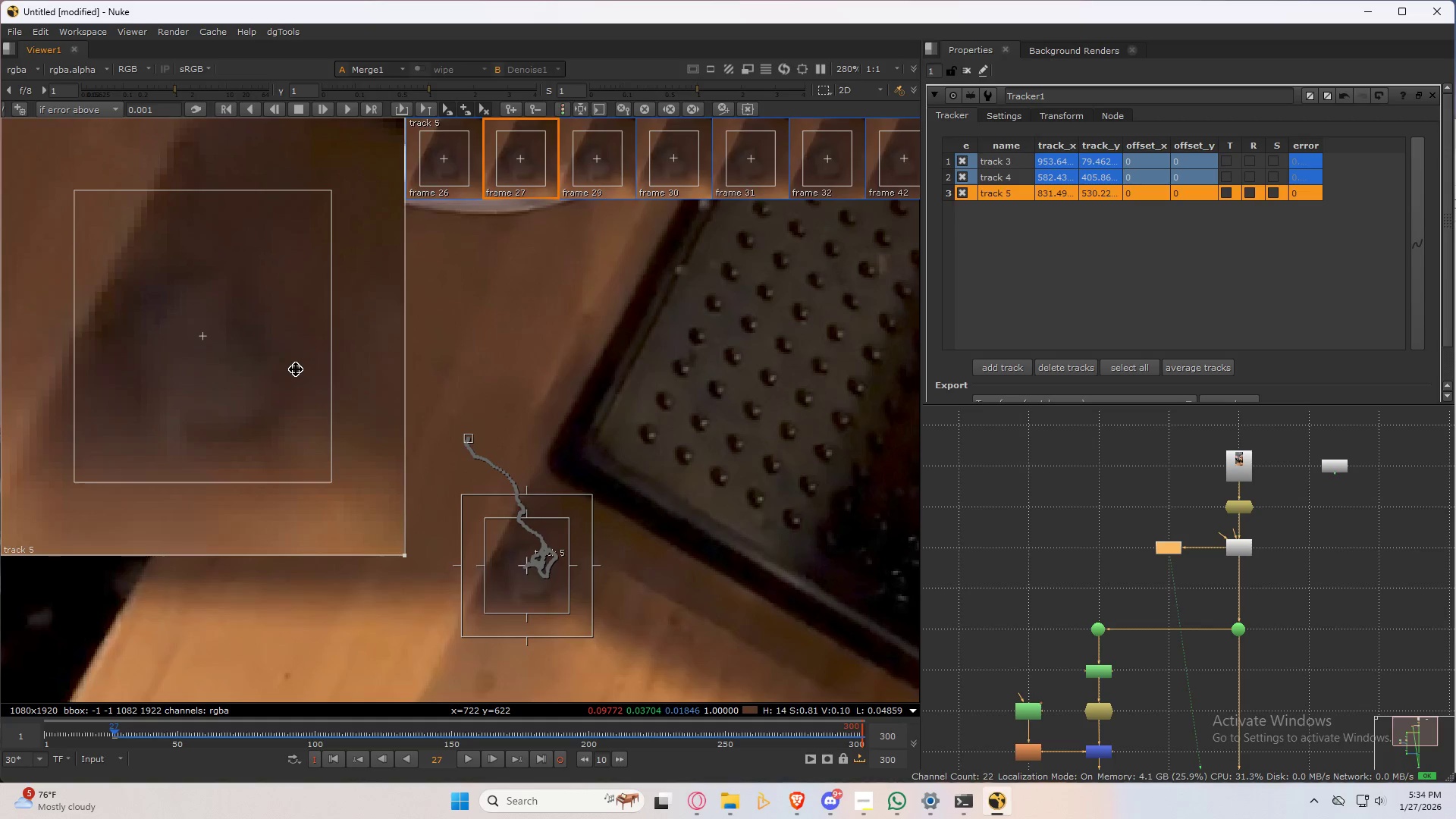 
key(ArrowLeft)
 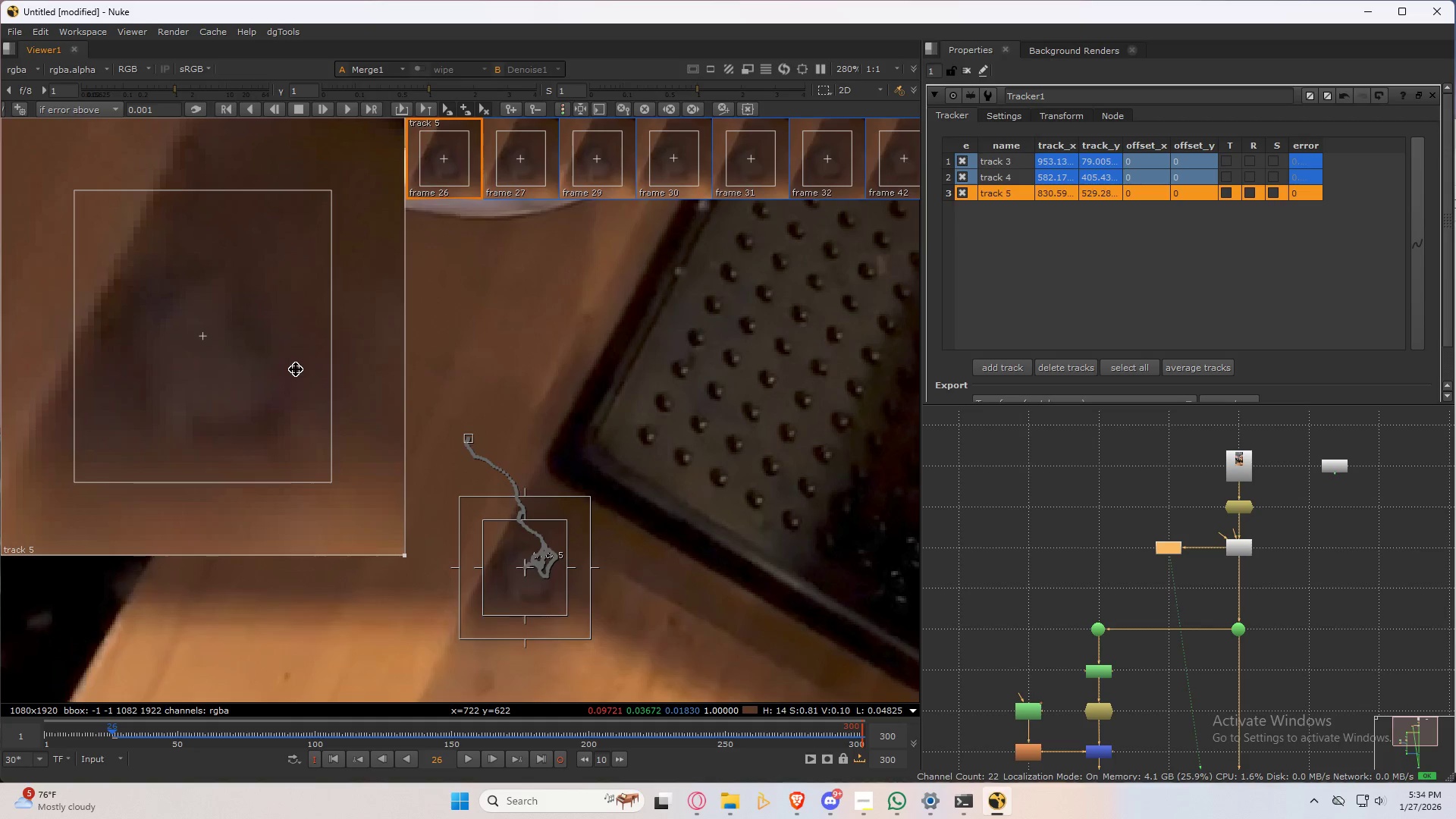 
key(ArrowRight)
 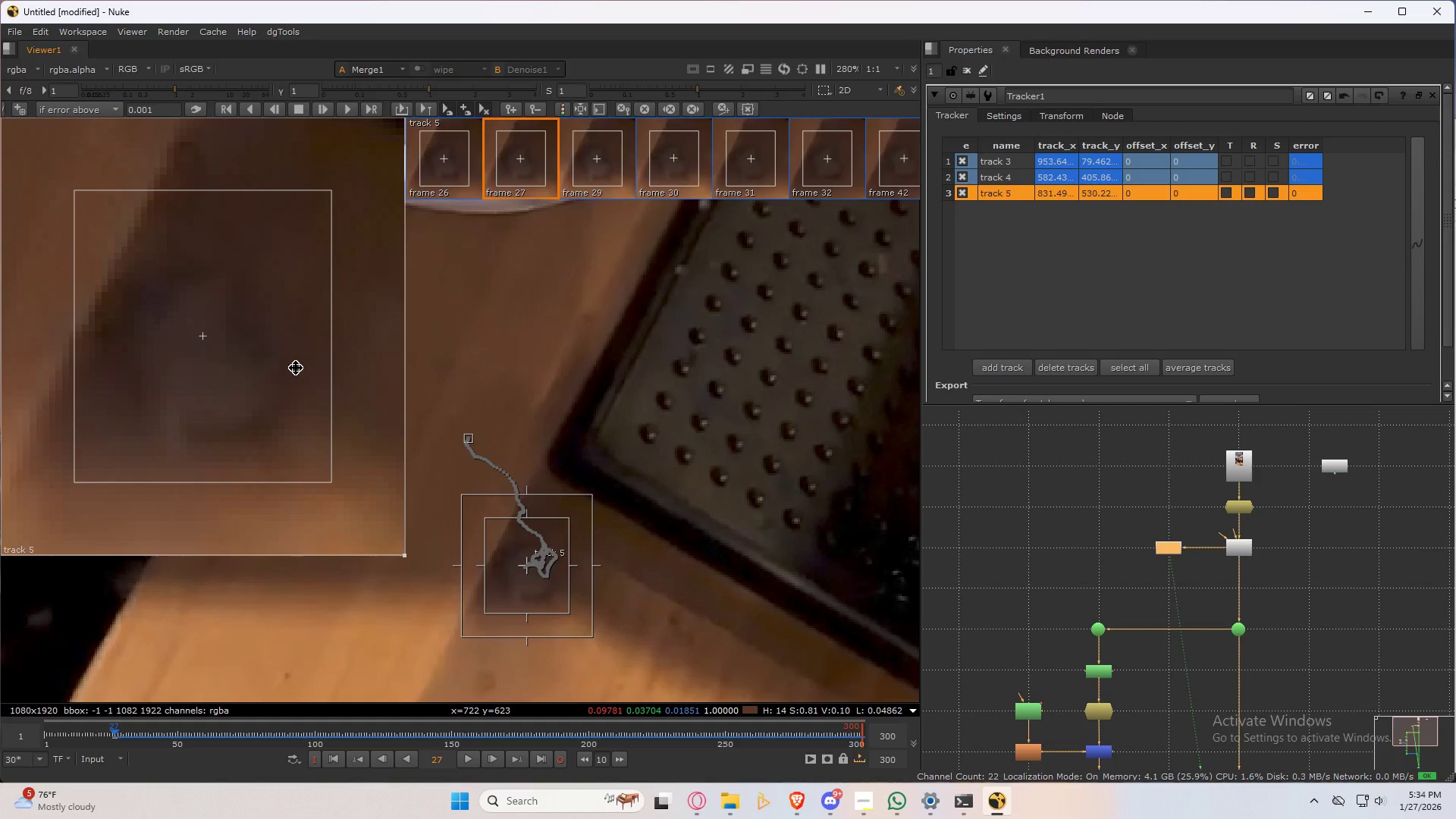 
key(ArrowLeft)
 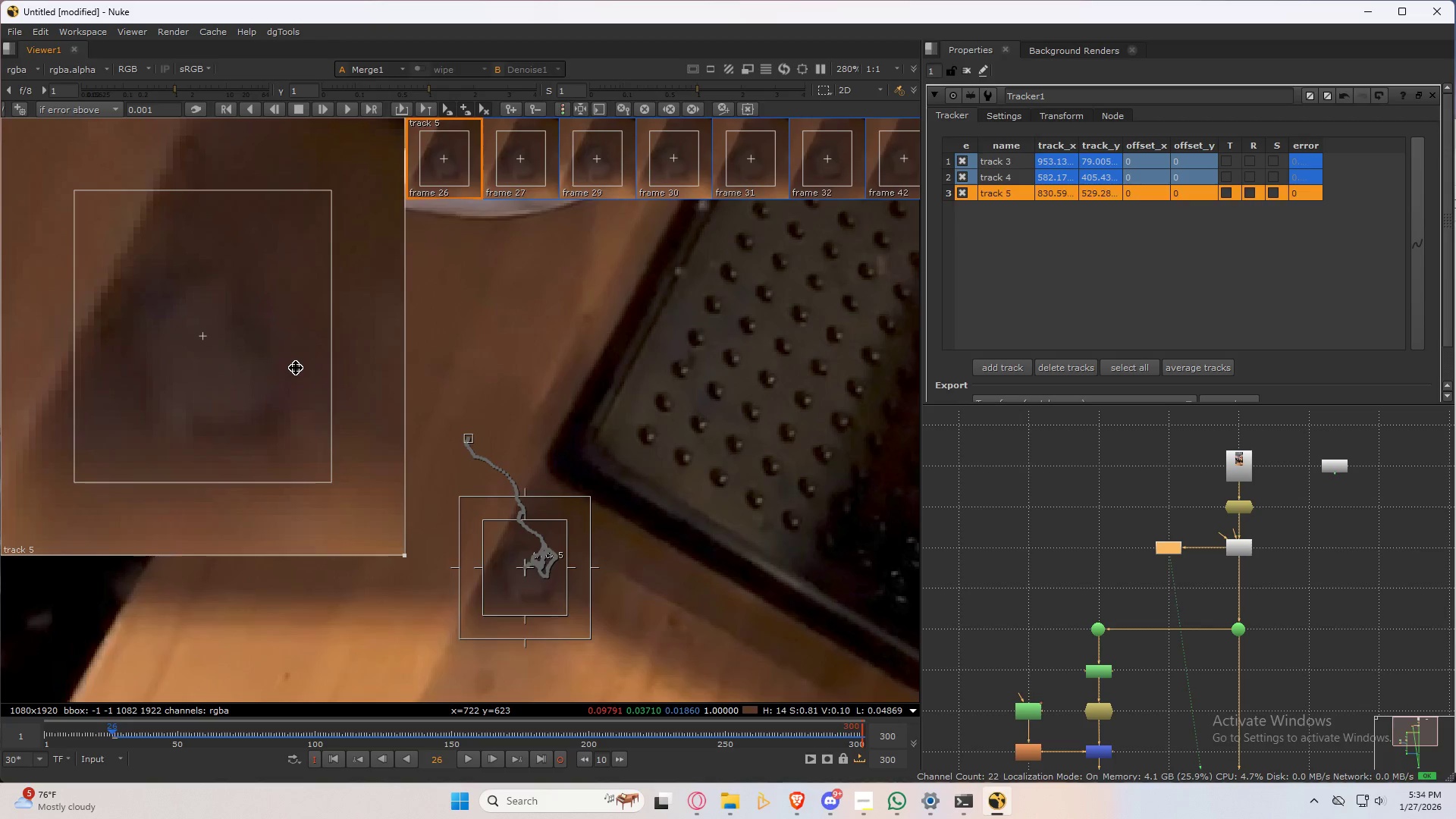 
key(ArrowRight)
 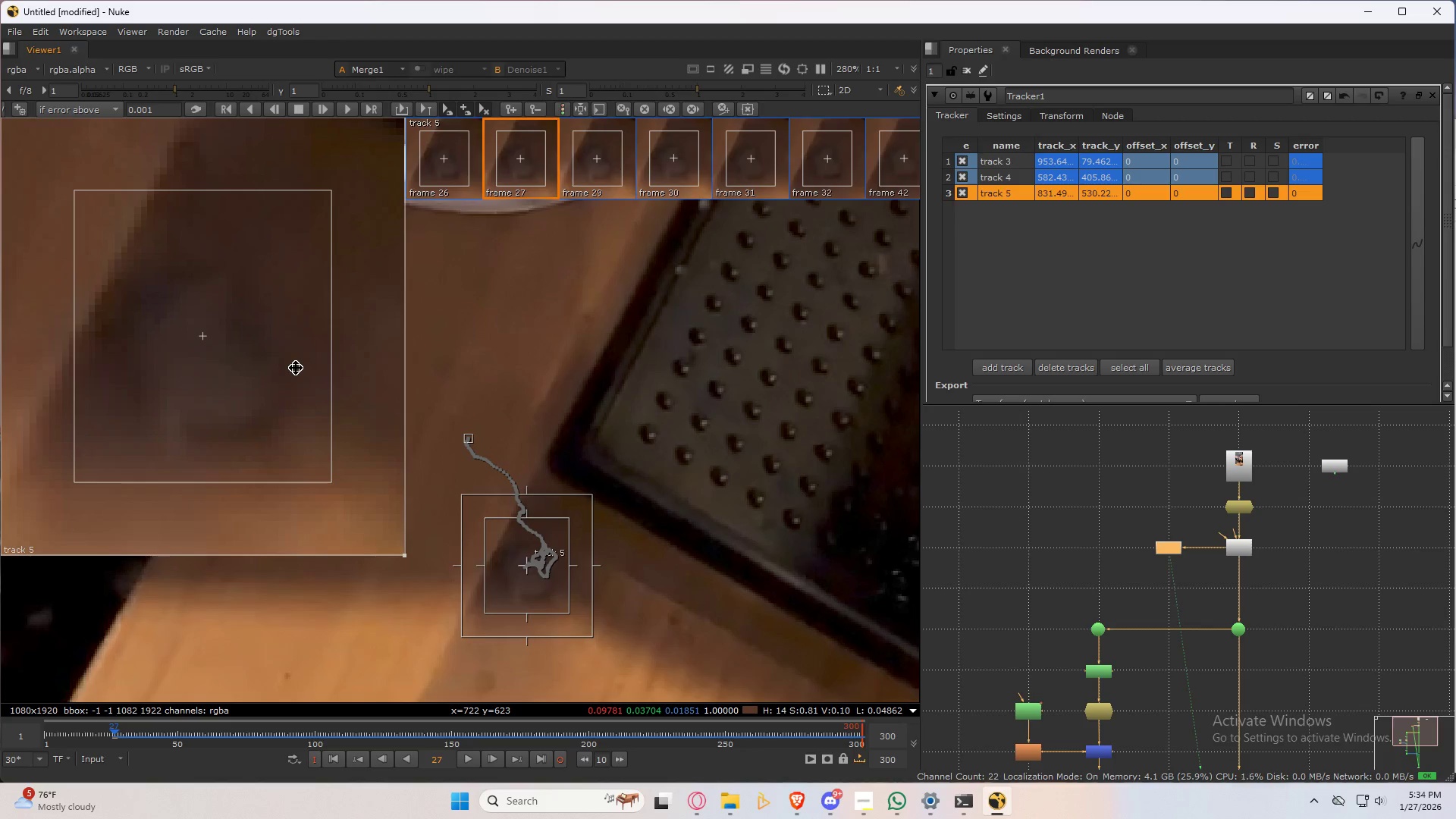 
key(ArrowLeft)
 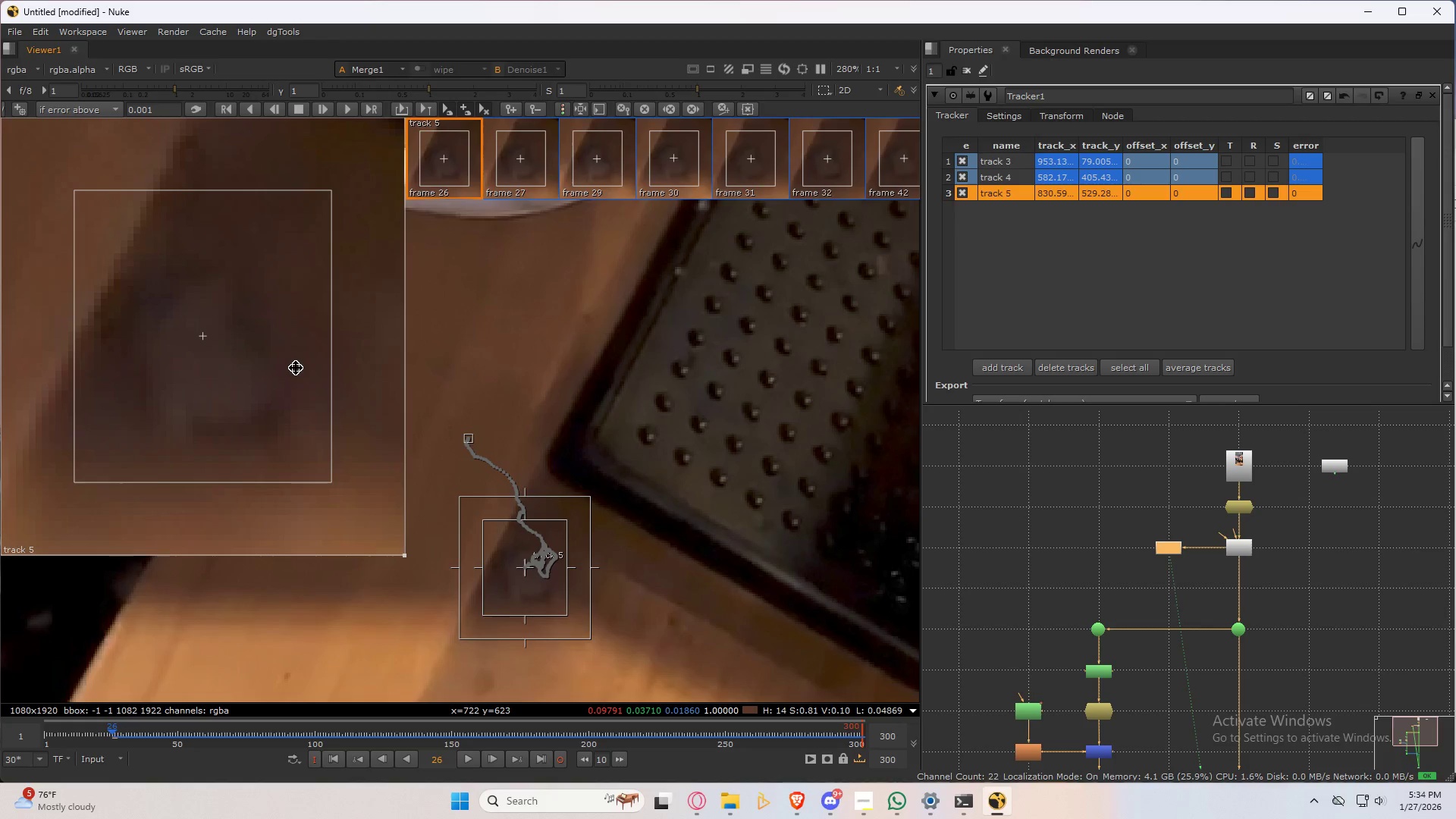 
key(ArrowRight)
 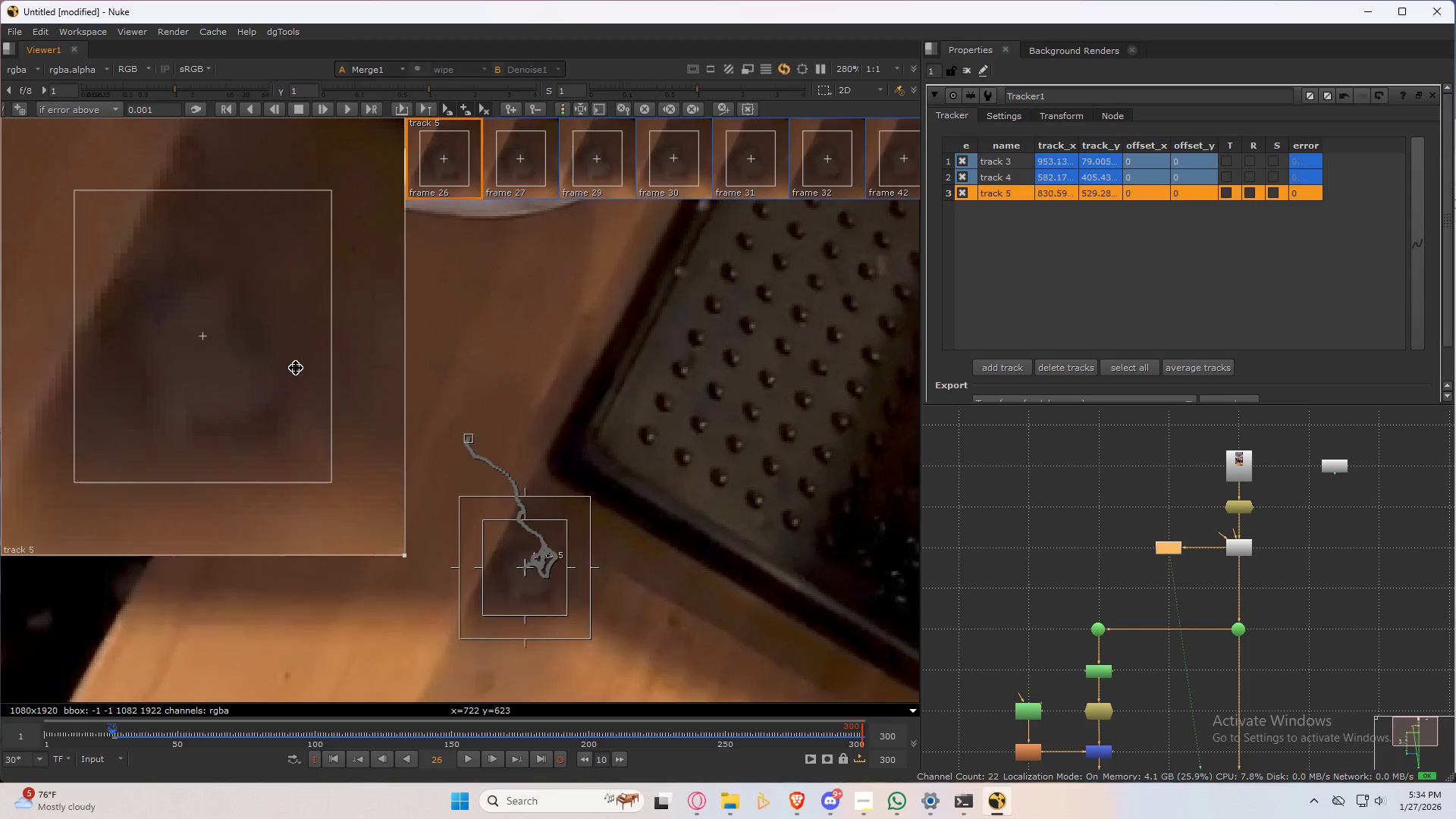 
key(ArrowLeft)
 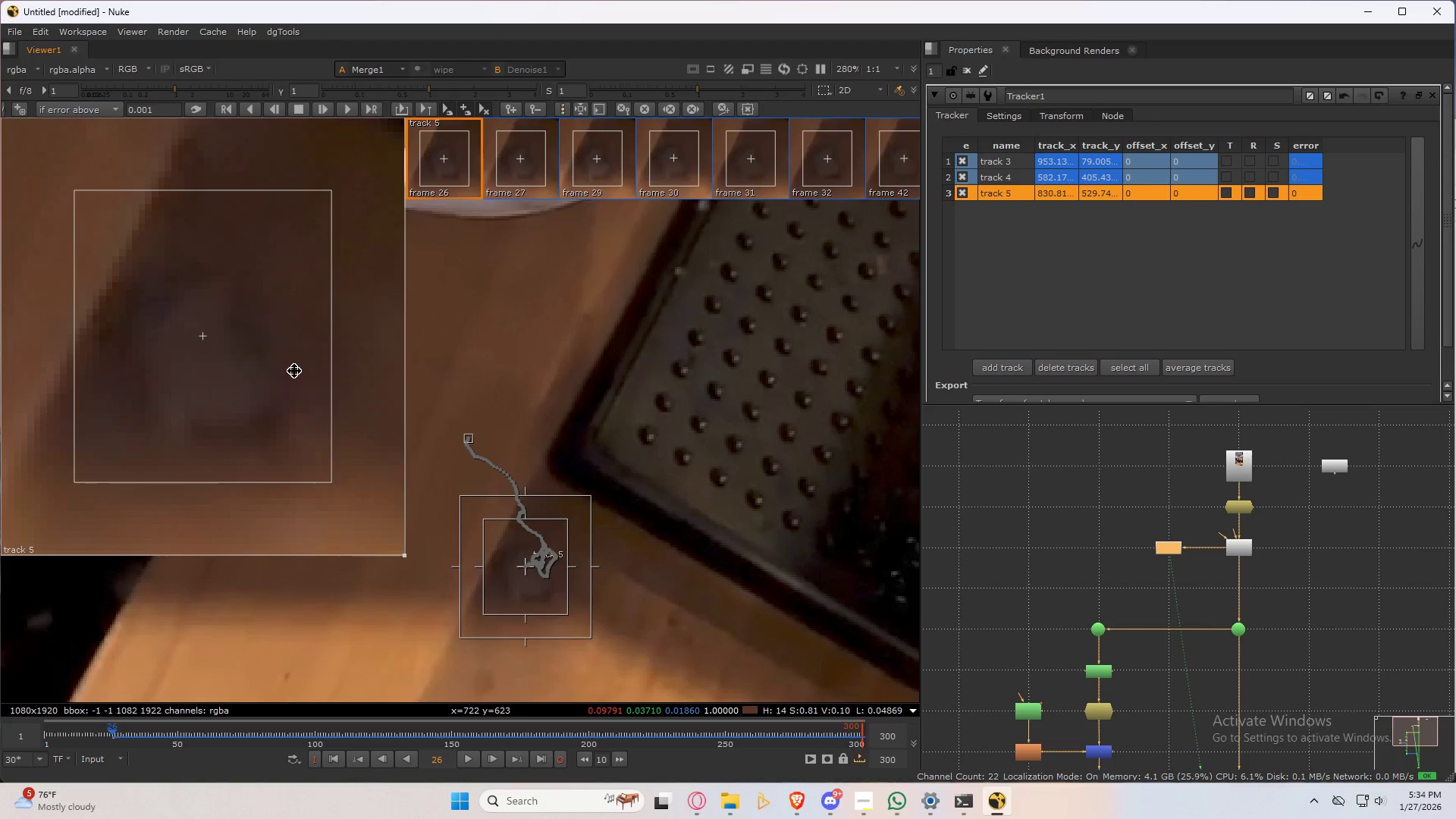 
key(ArrowRight)
 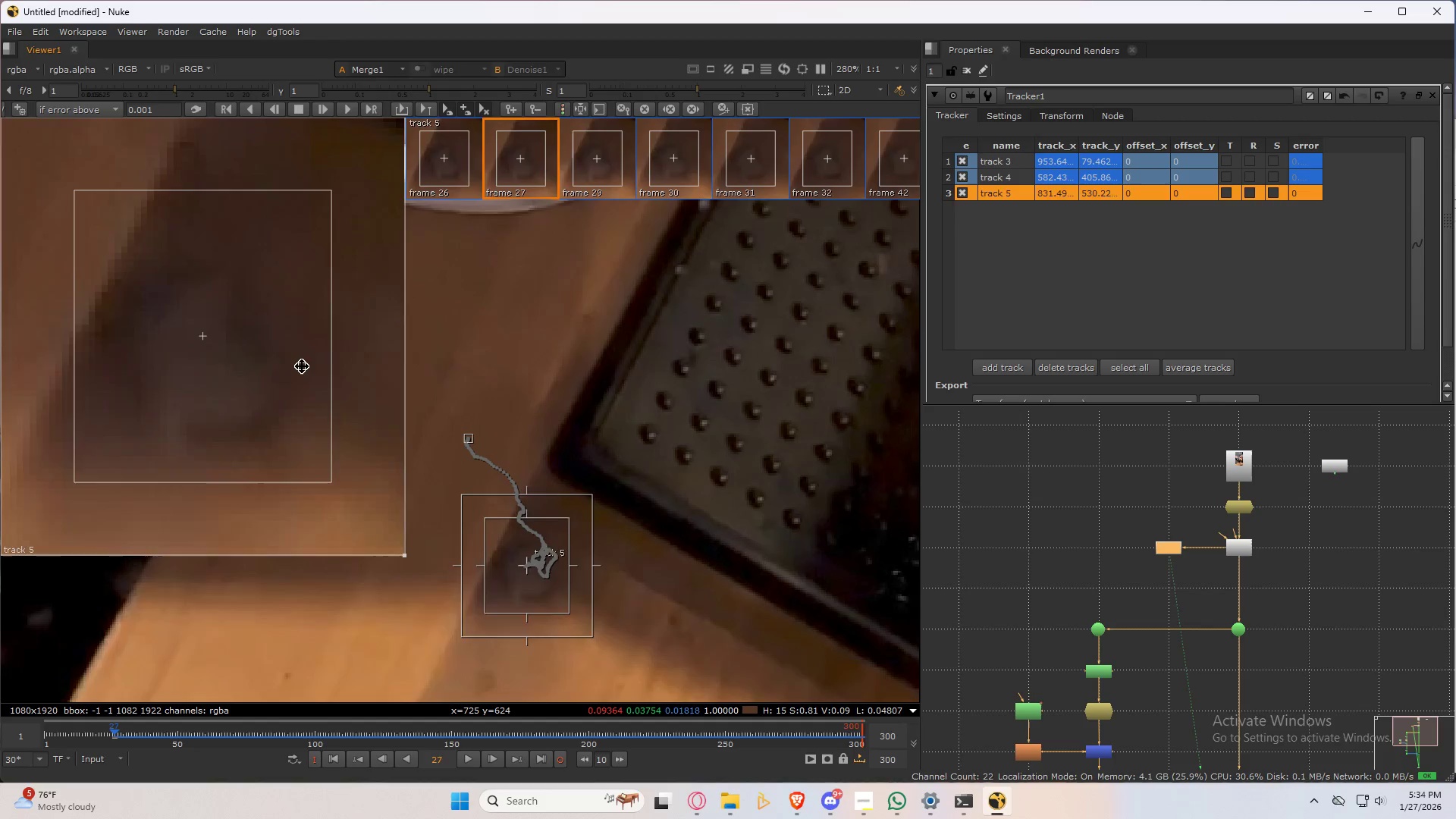 
key(ArrowLeft)
 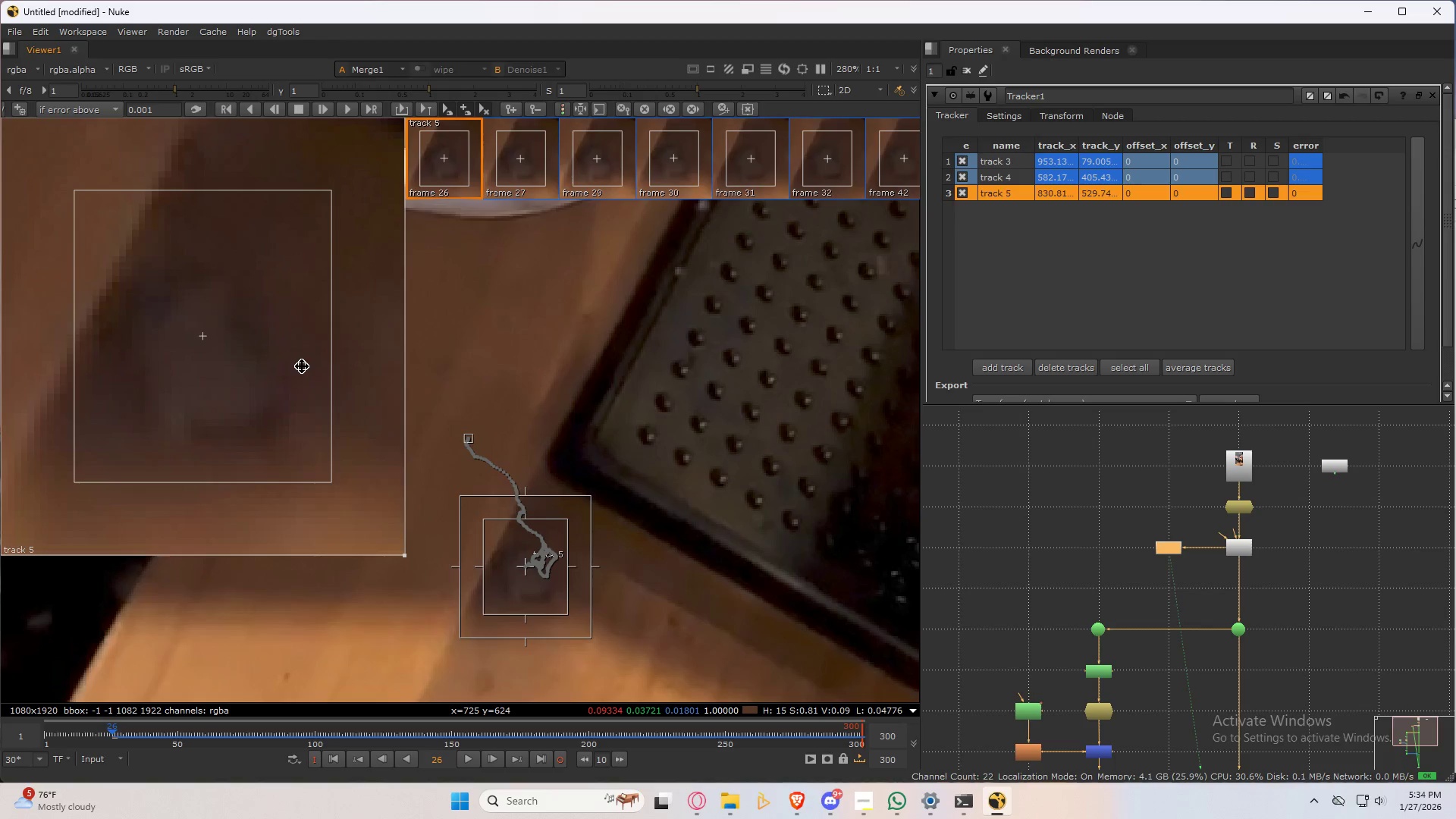 
key(ArrowRight)
 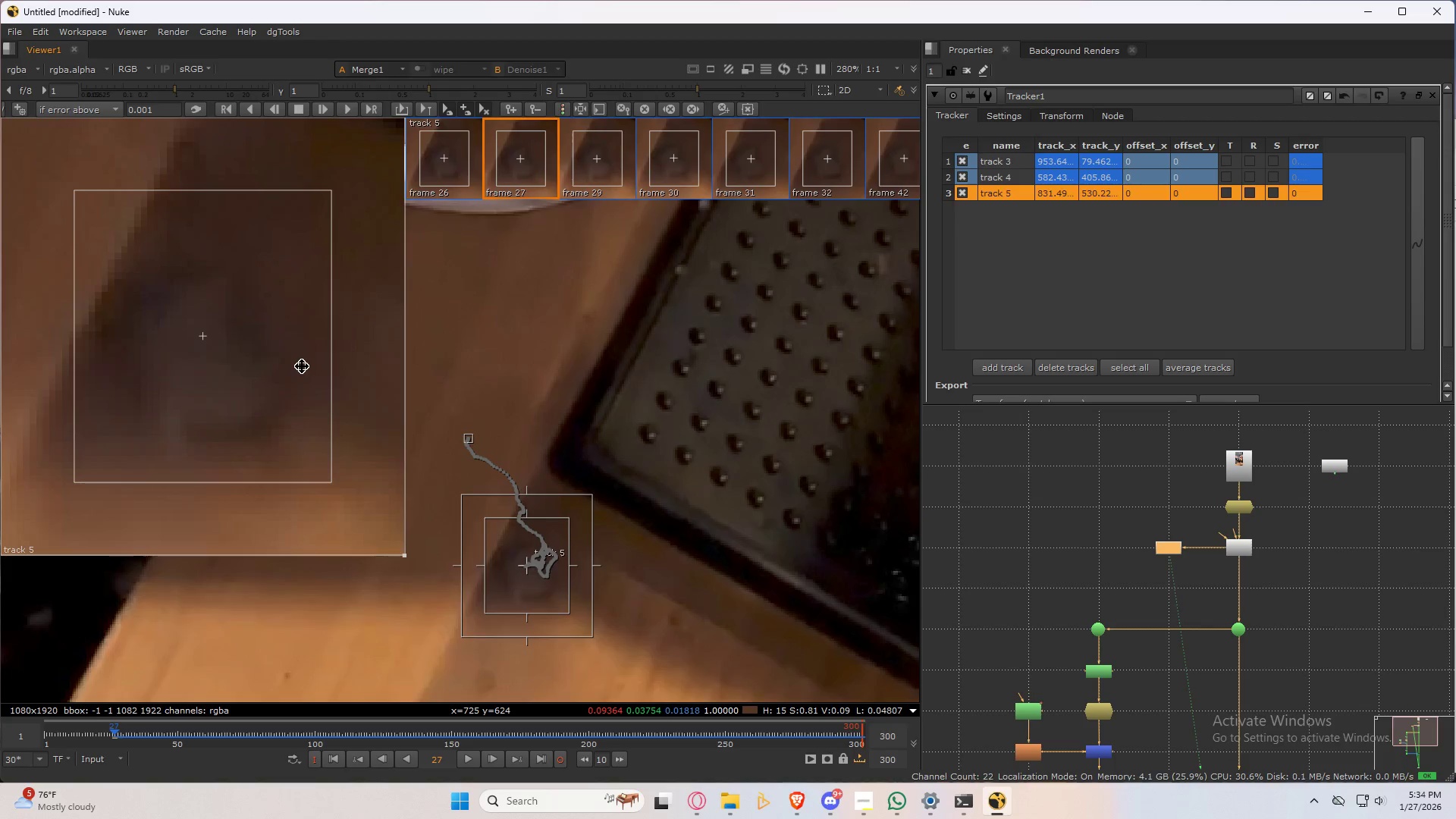 
key(ArrowLeft)
 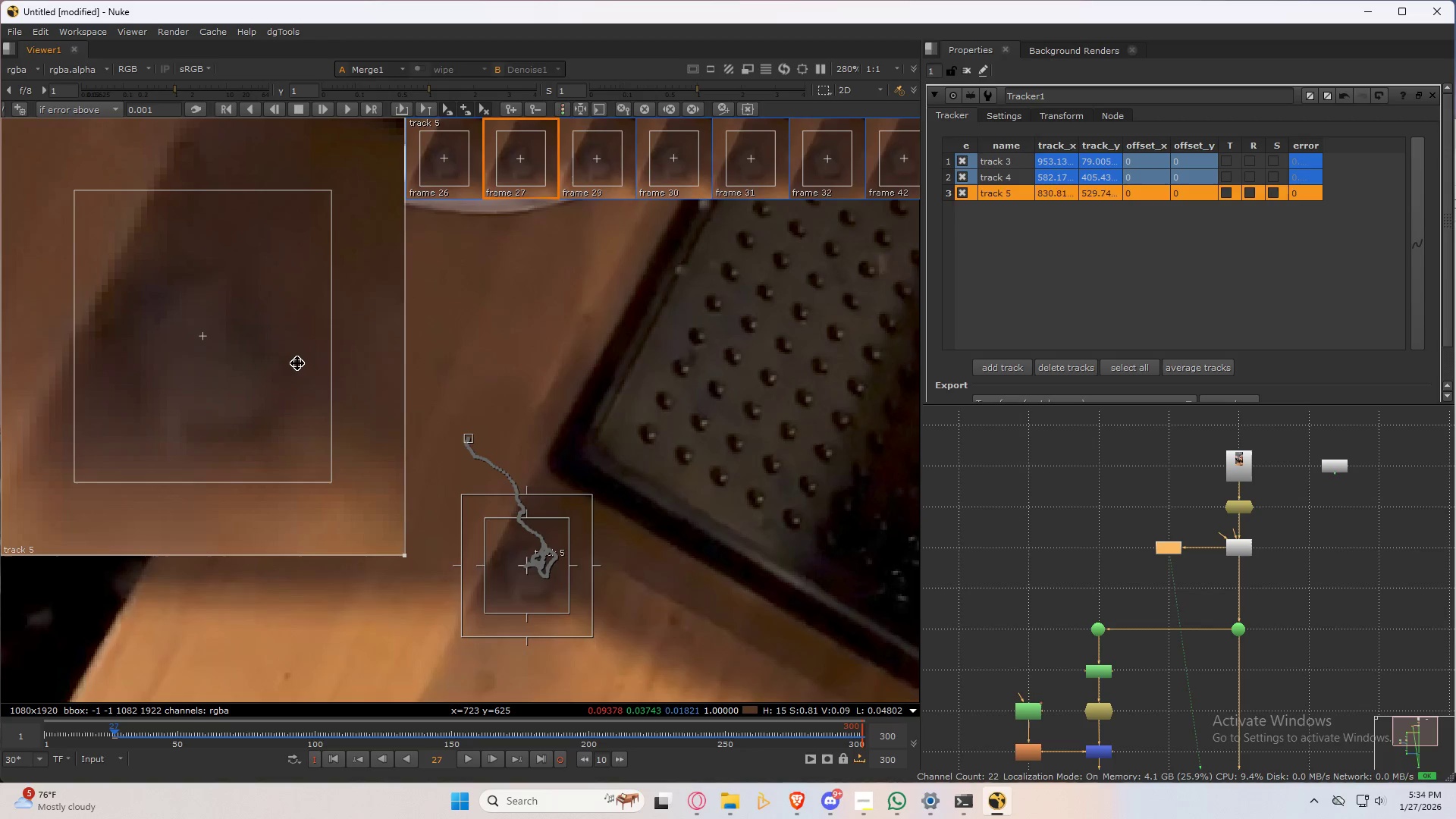 
key(ArrowRight)
 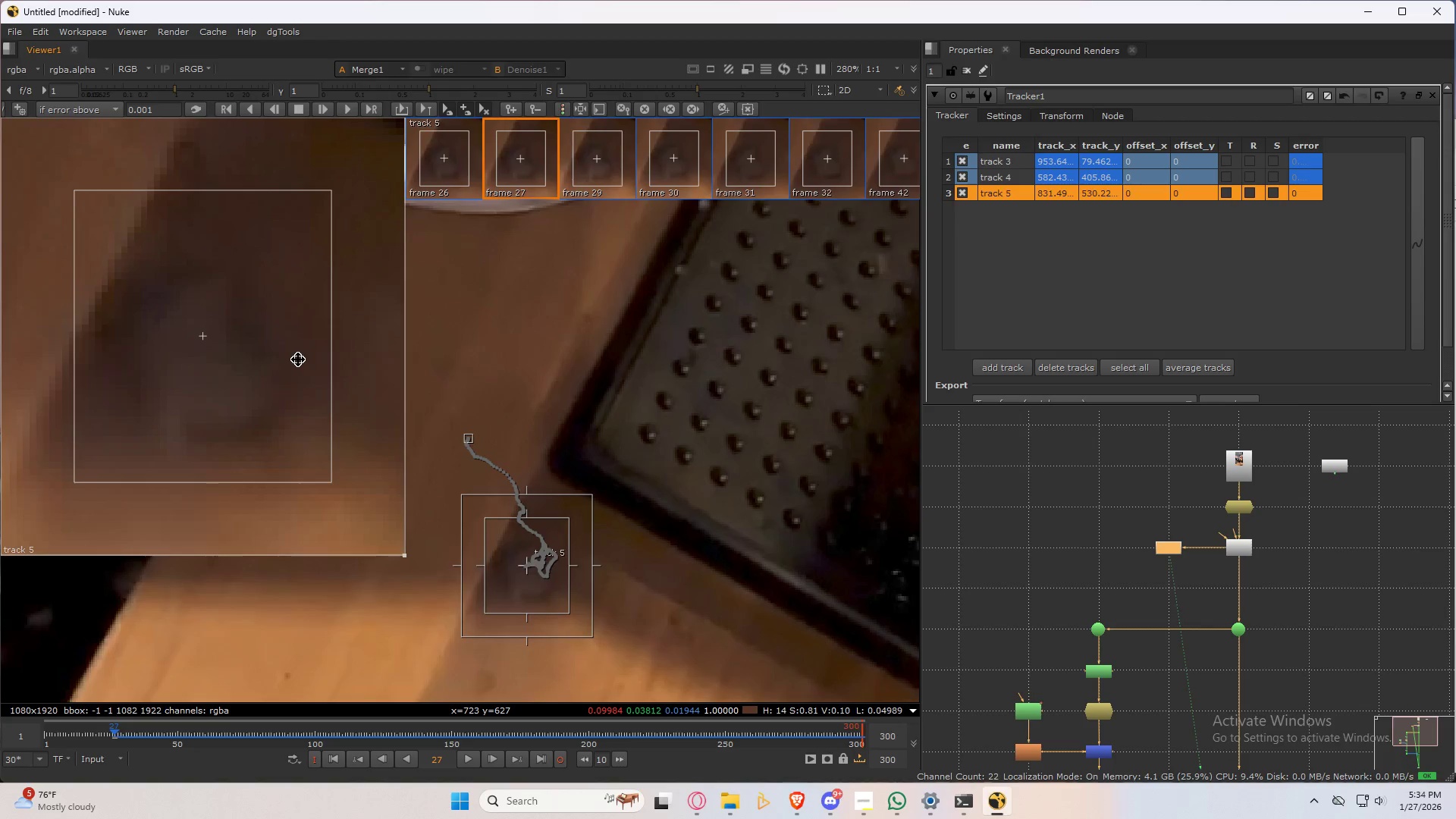 
key(ArrowLeft)
 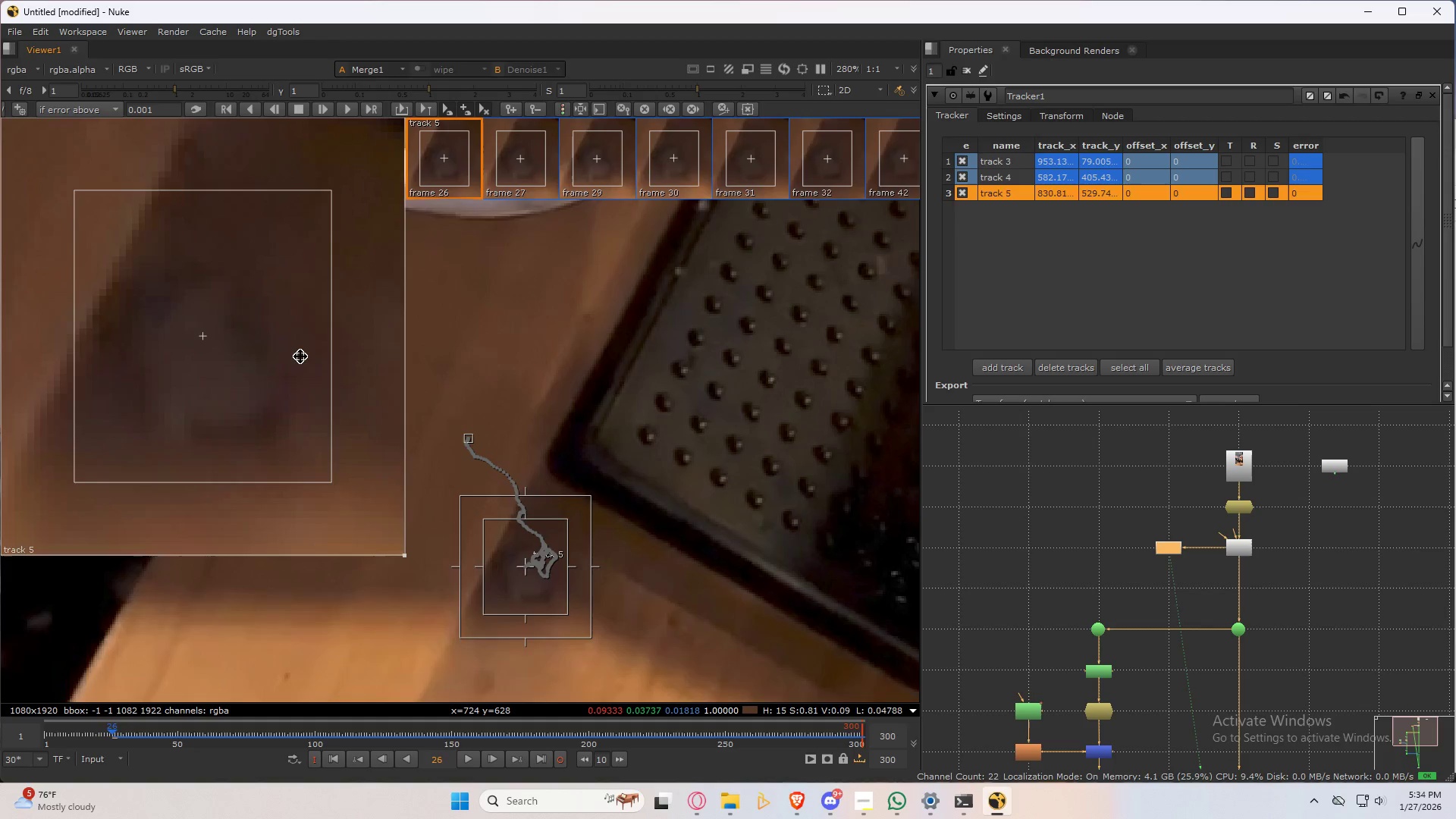 
key(ArrowRight)
 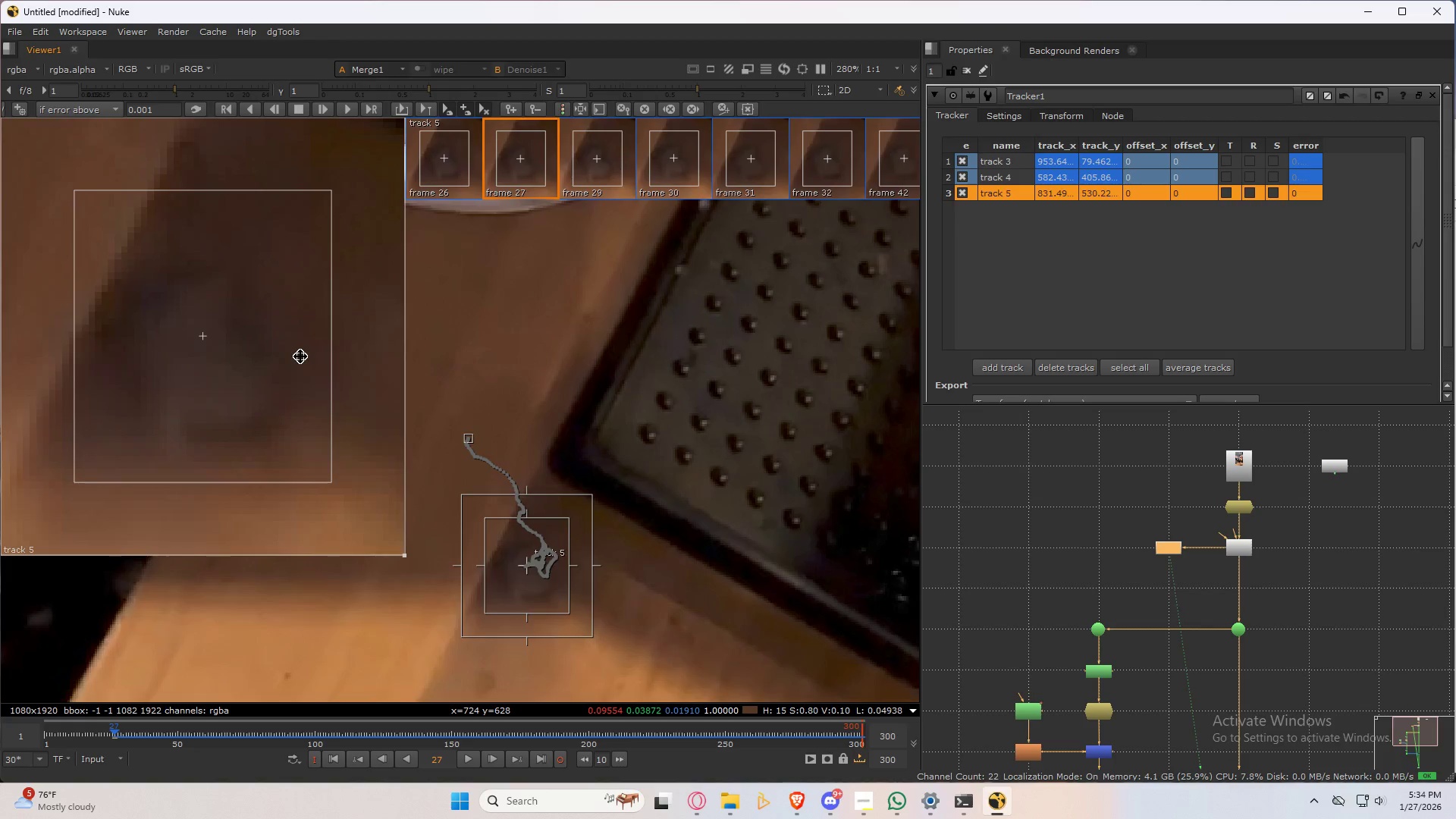 
key(ArrowLeft)
 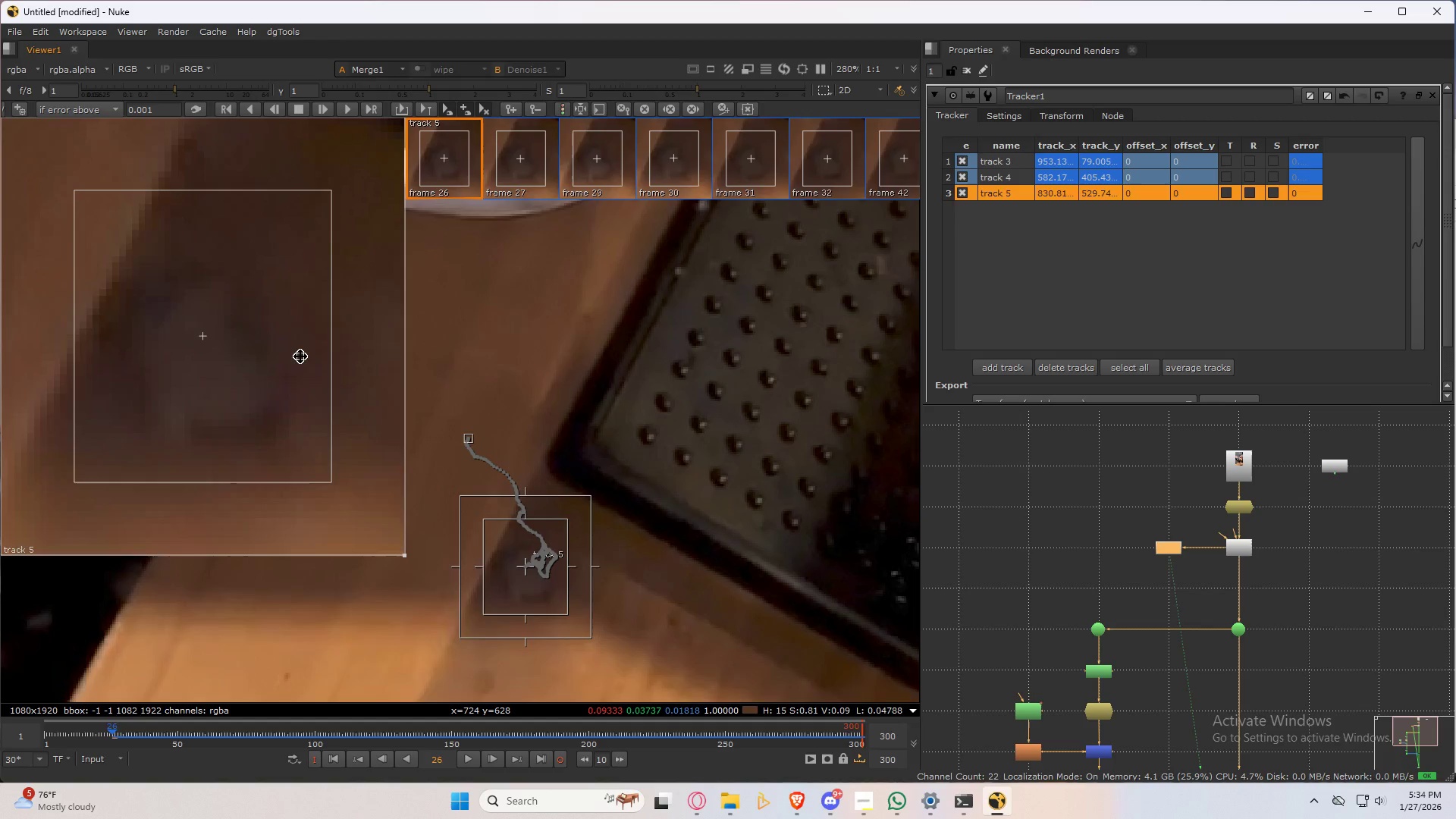 
key(ArrowRight)
 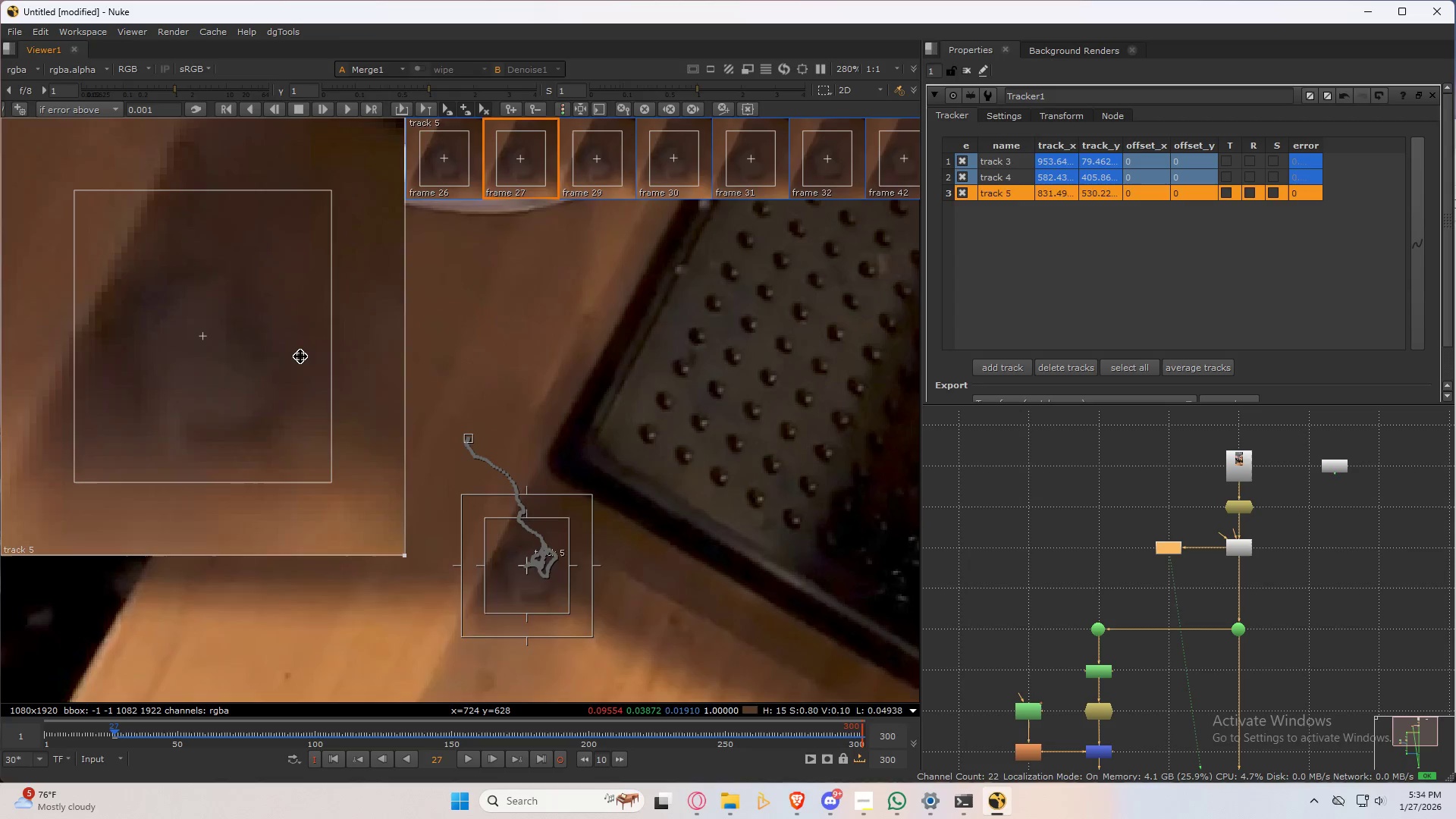 
key(ArrowLeft)
 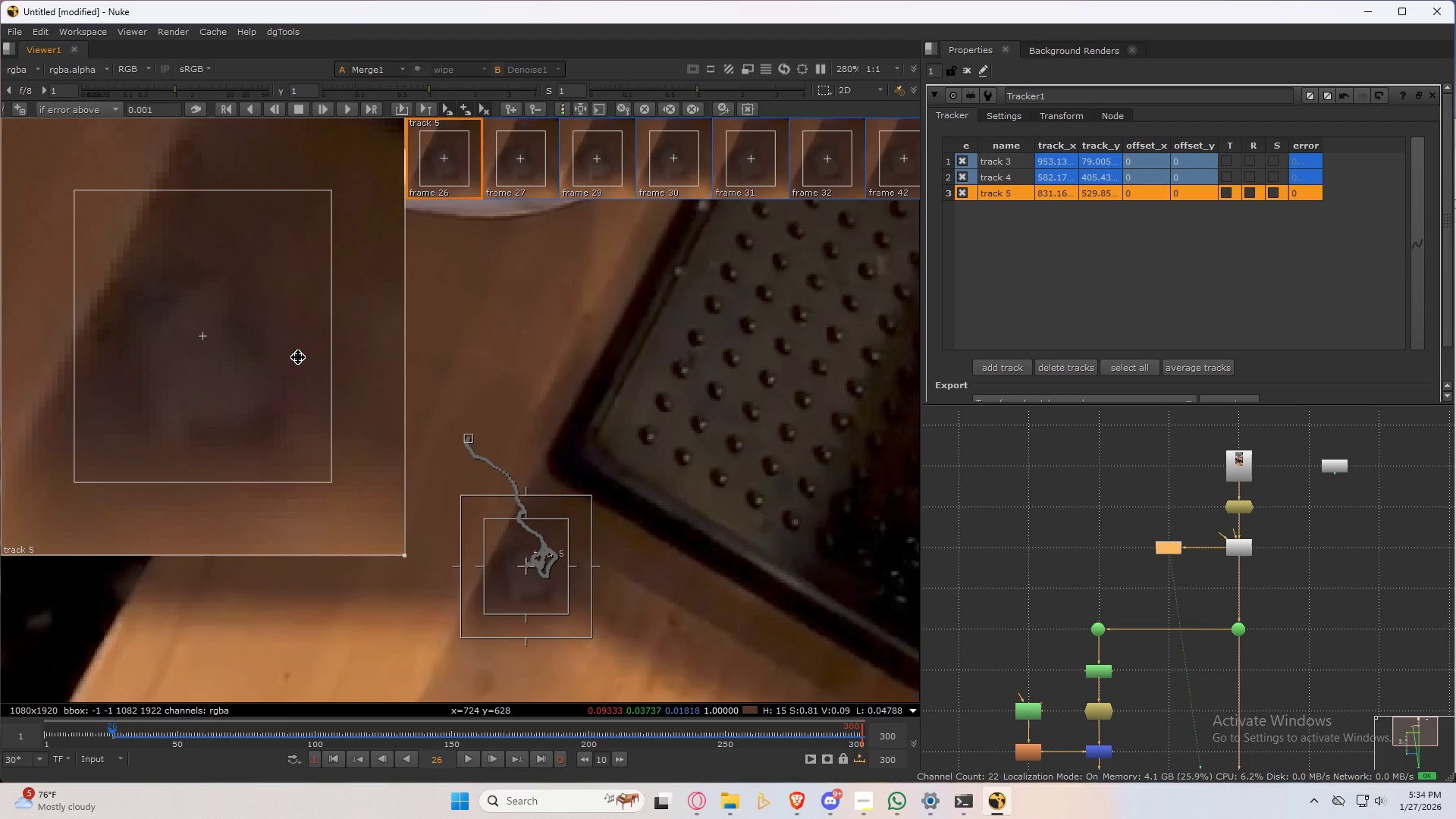 
key(ArrowRight)
 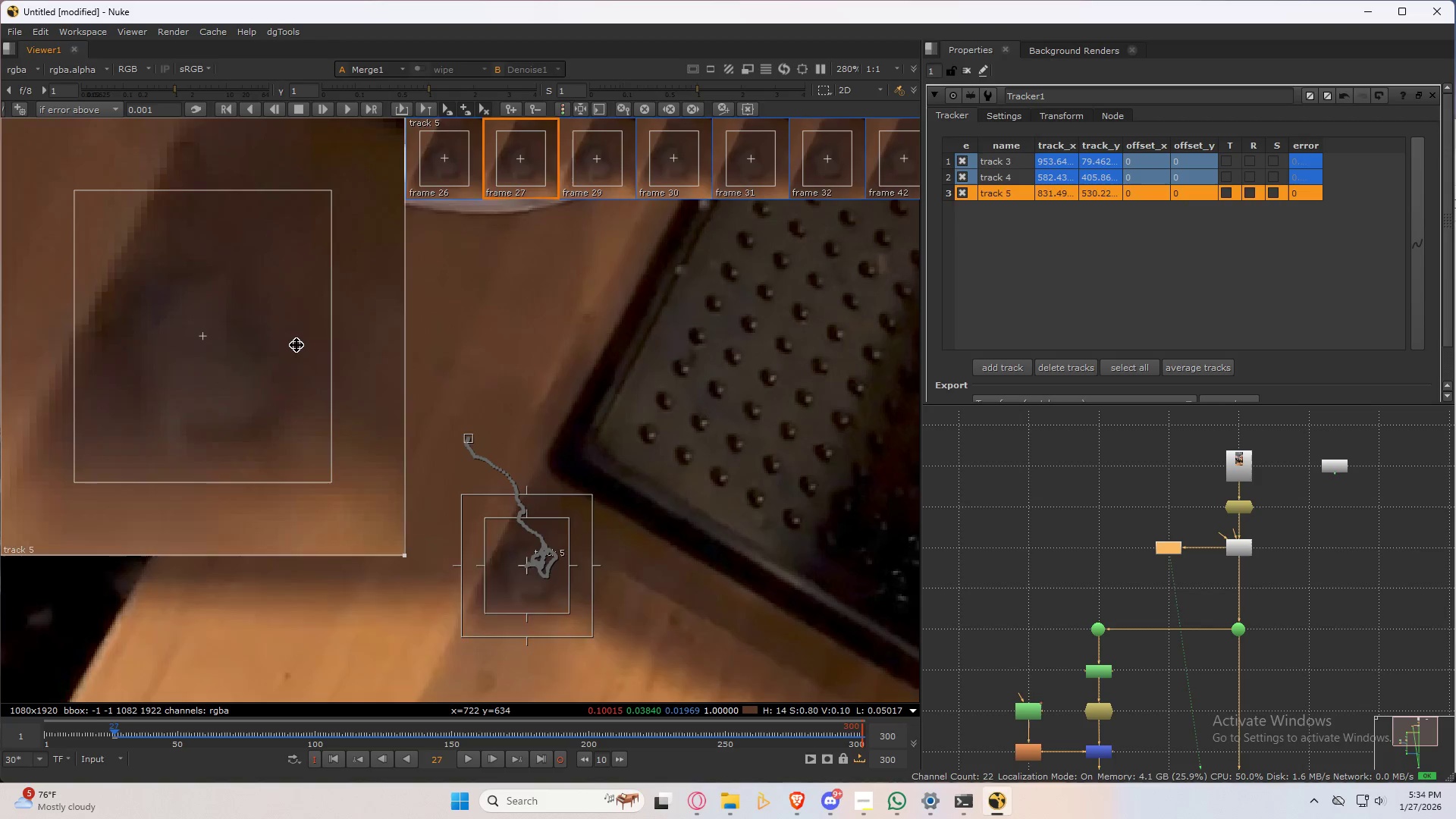 
key(ArrowLeft)
 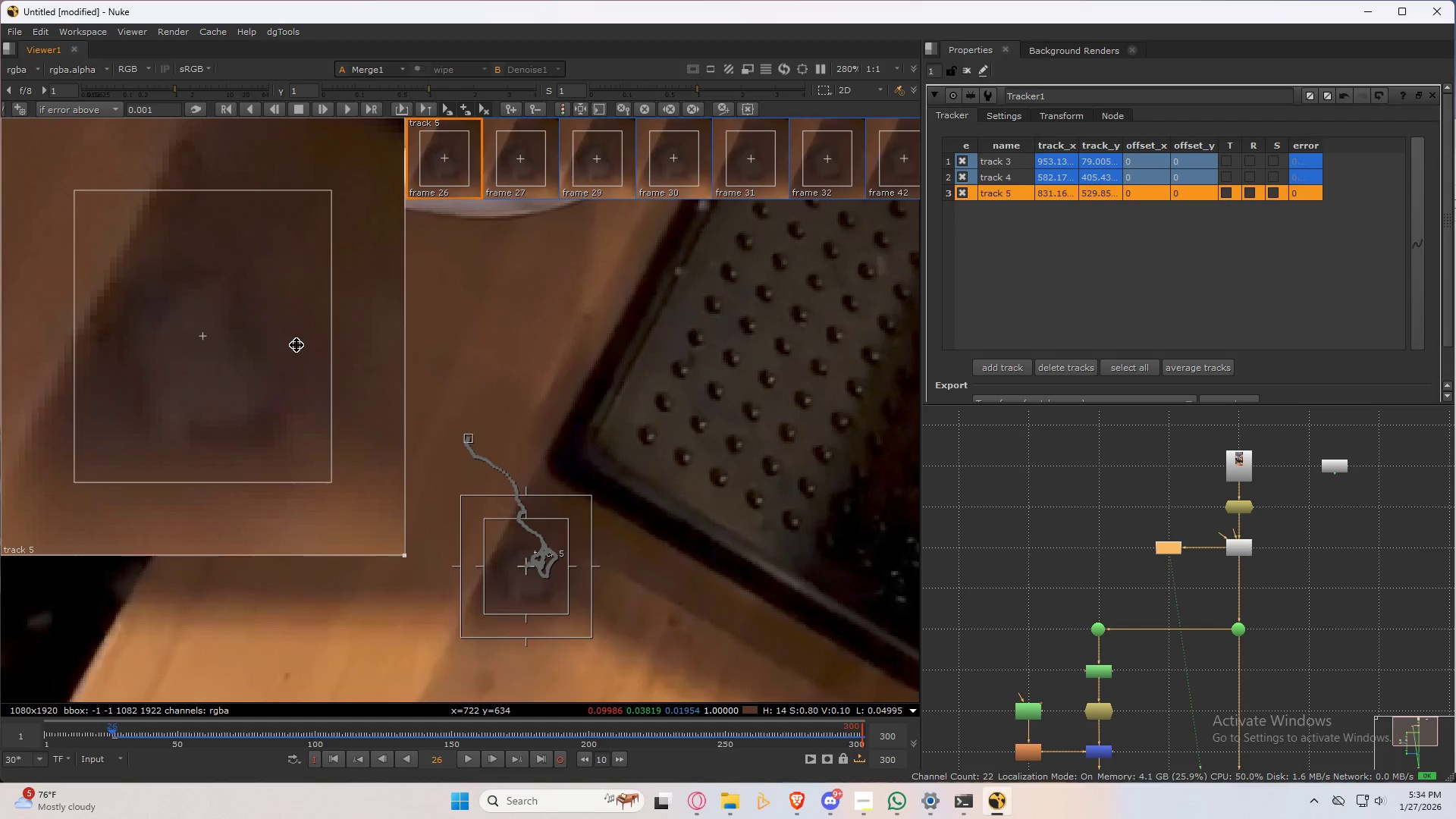 
key(ArrowRight)
 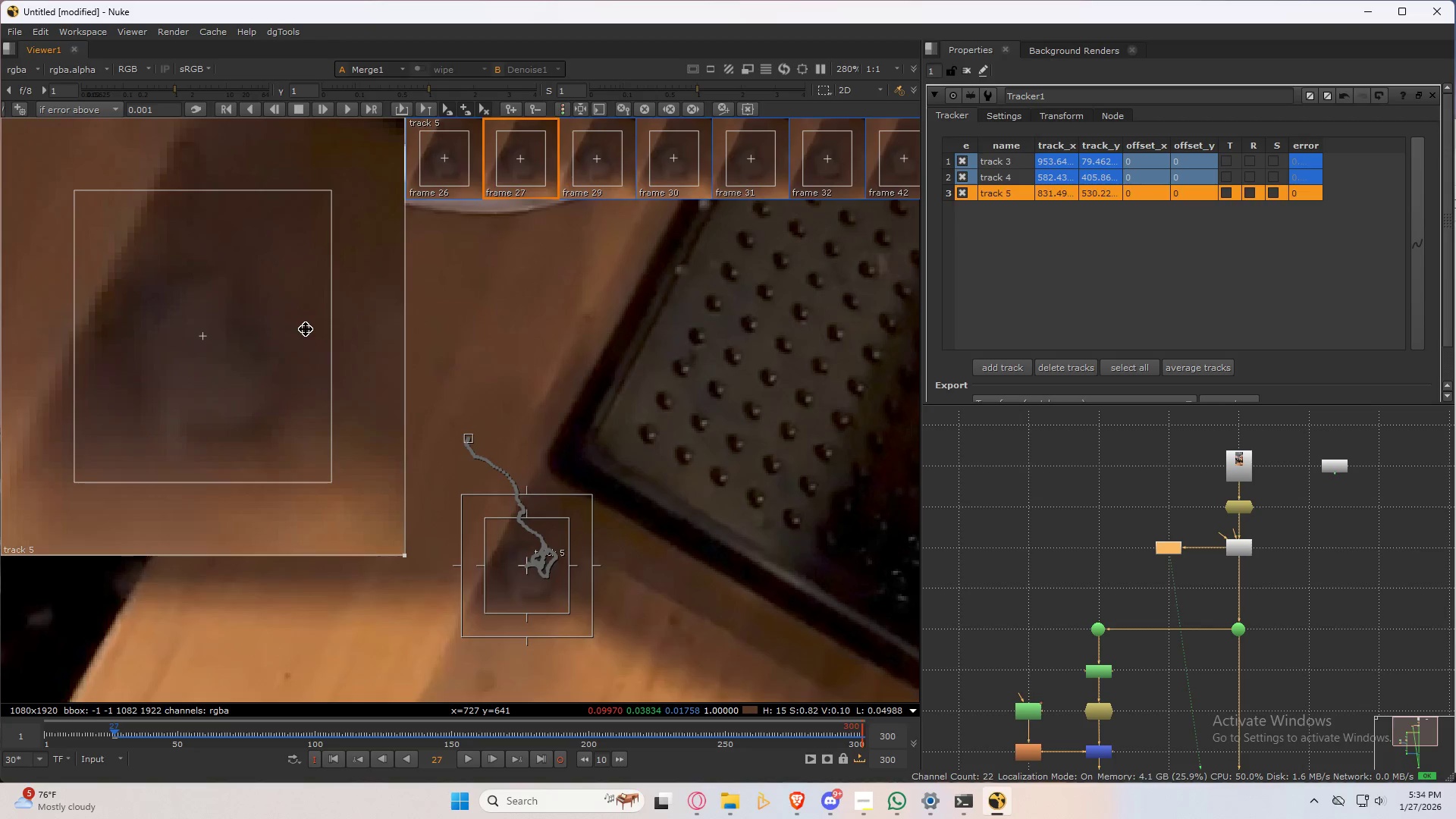 
key(ArrowLeft)
 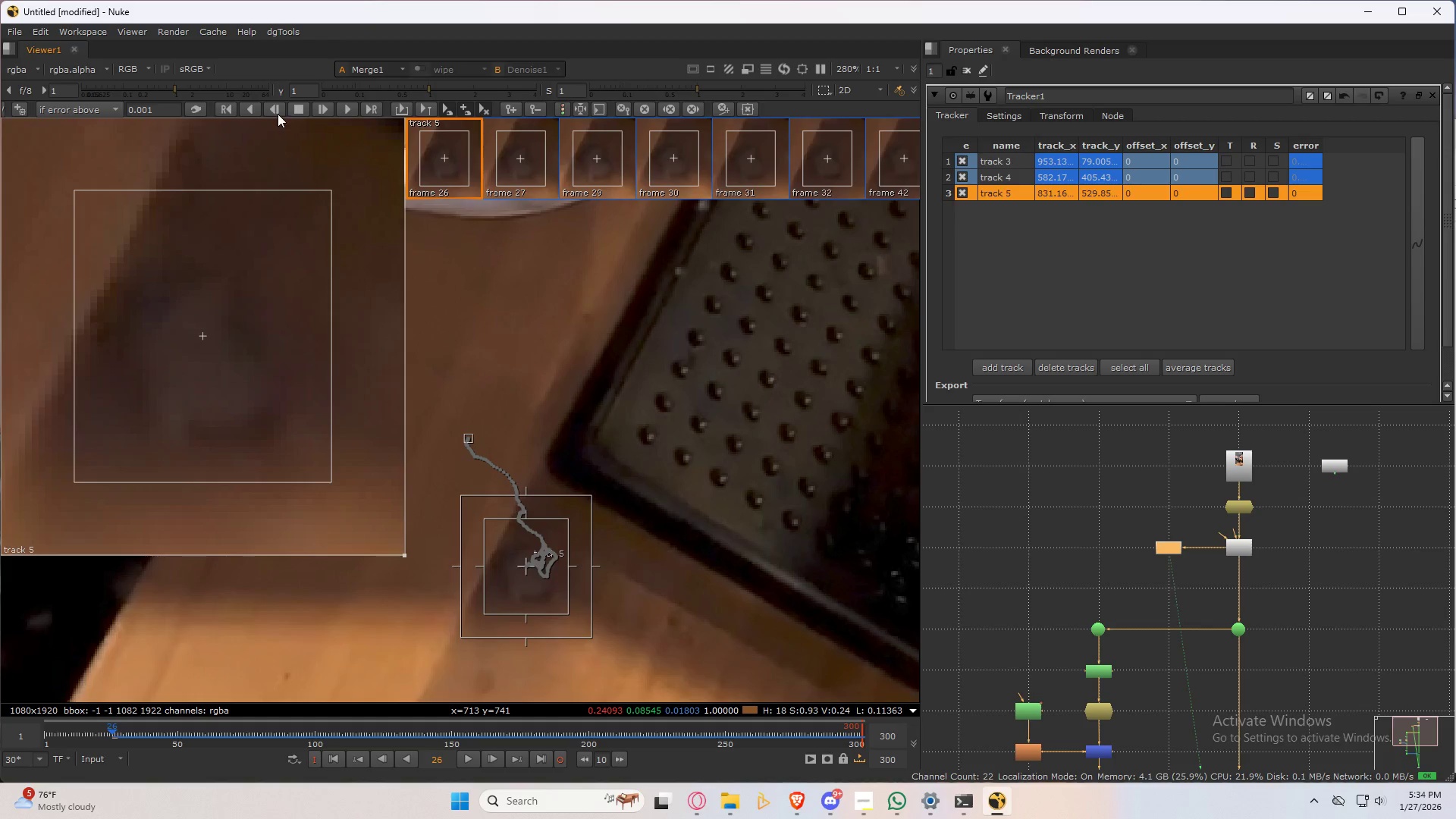 
left_click([277, 109])
 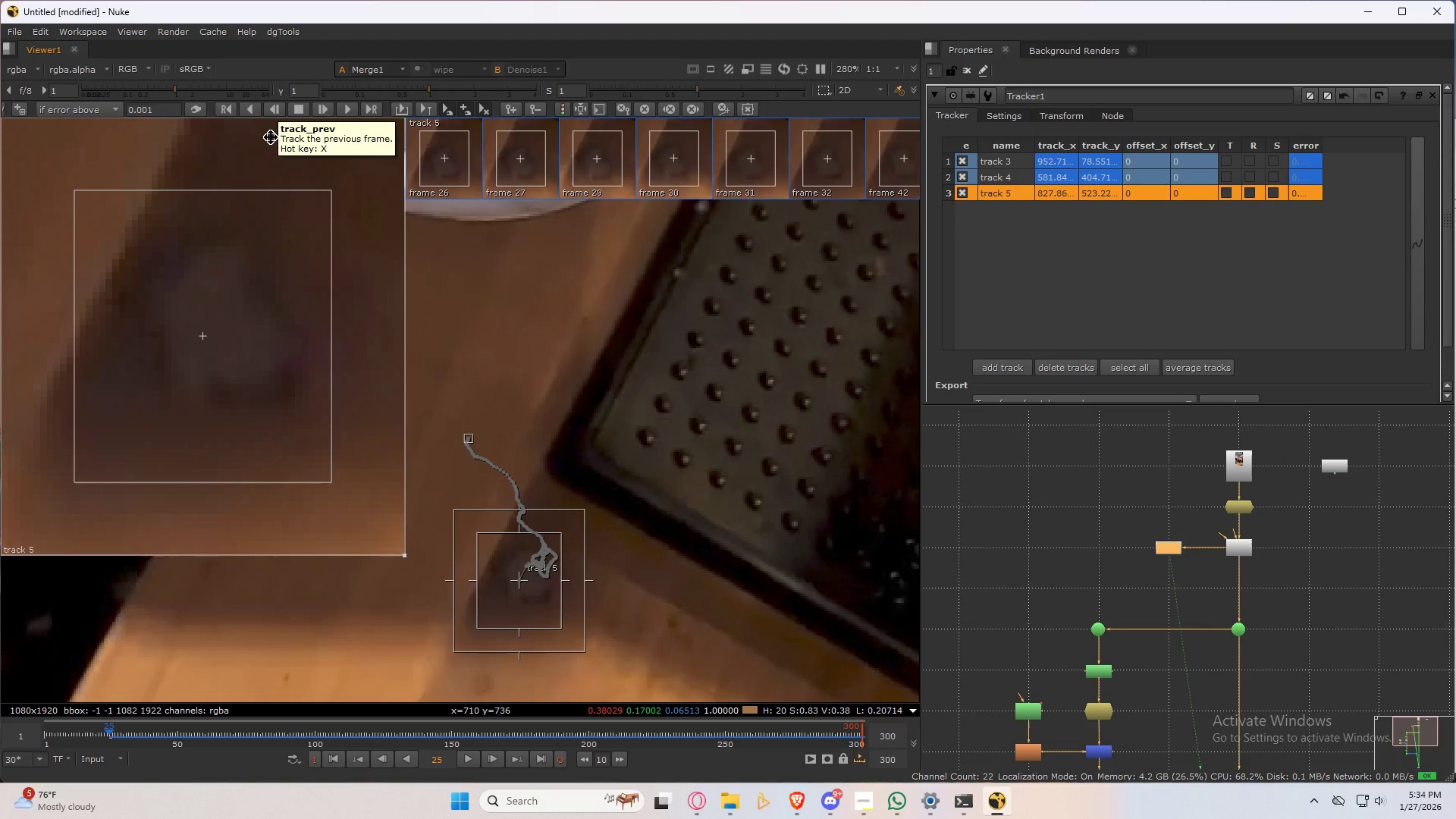 
left_click_drag(start_coordinate=[275, 286], to_coordinate=[251, 317])
 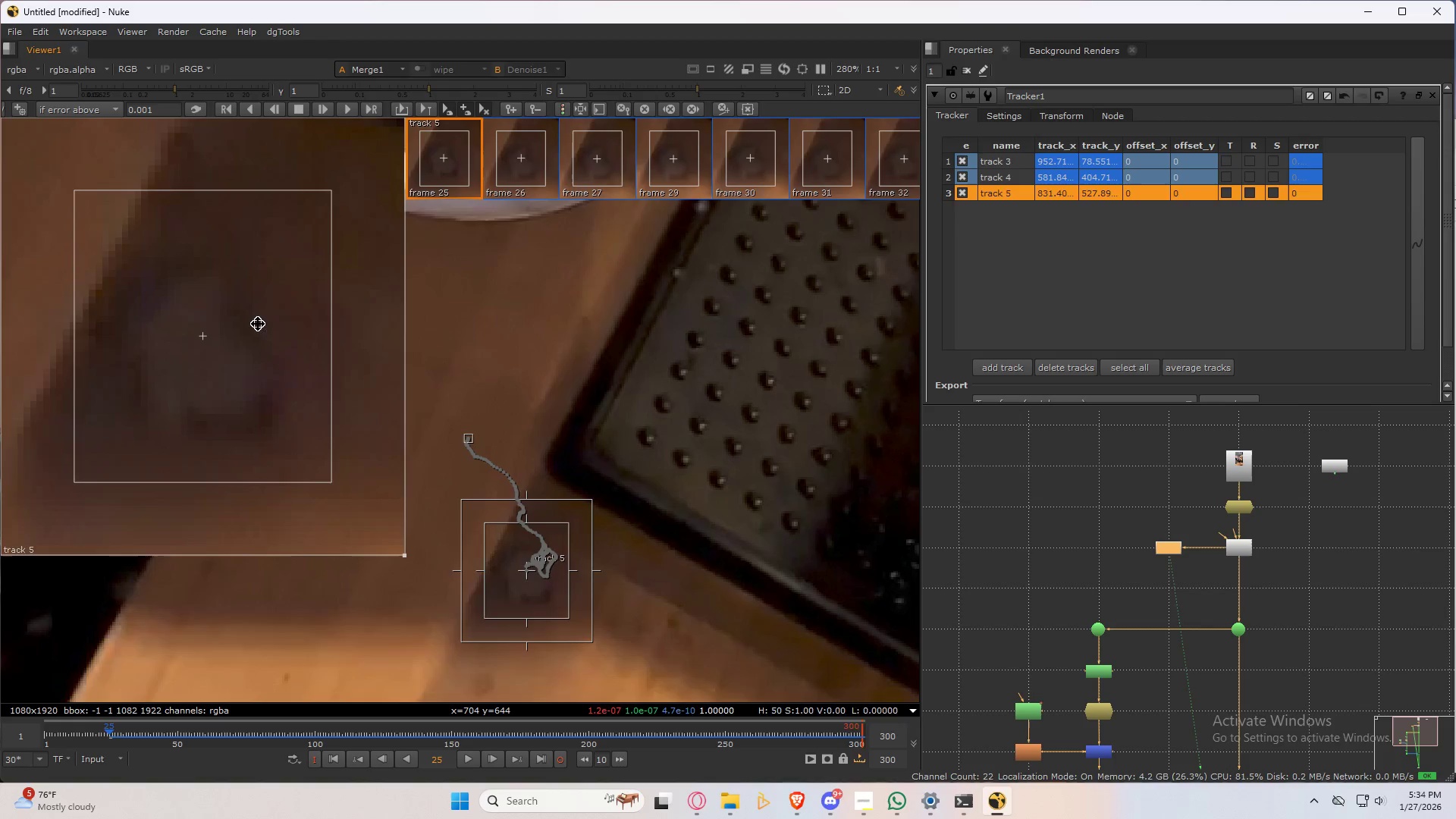 
key(ArrowRight)
 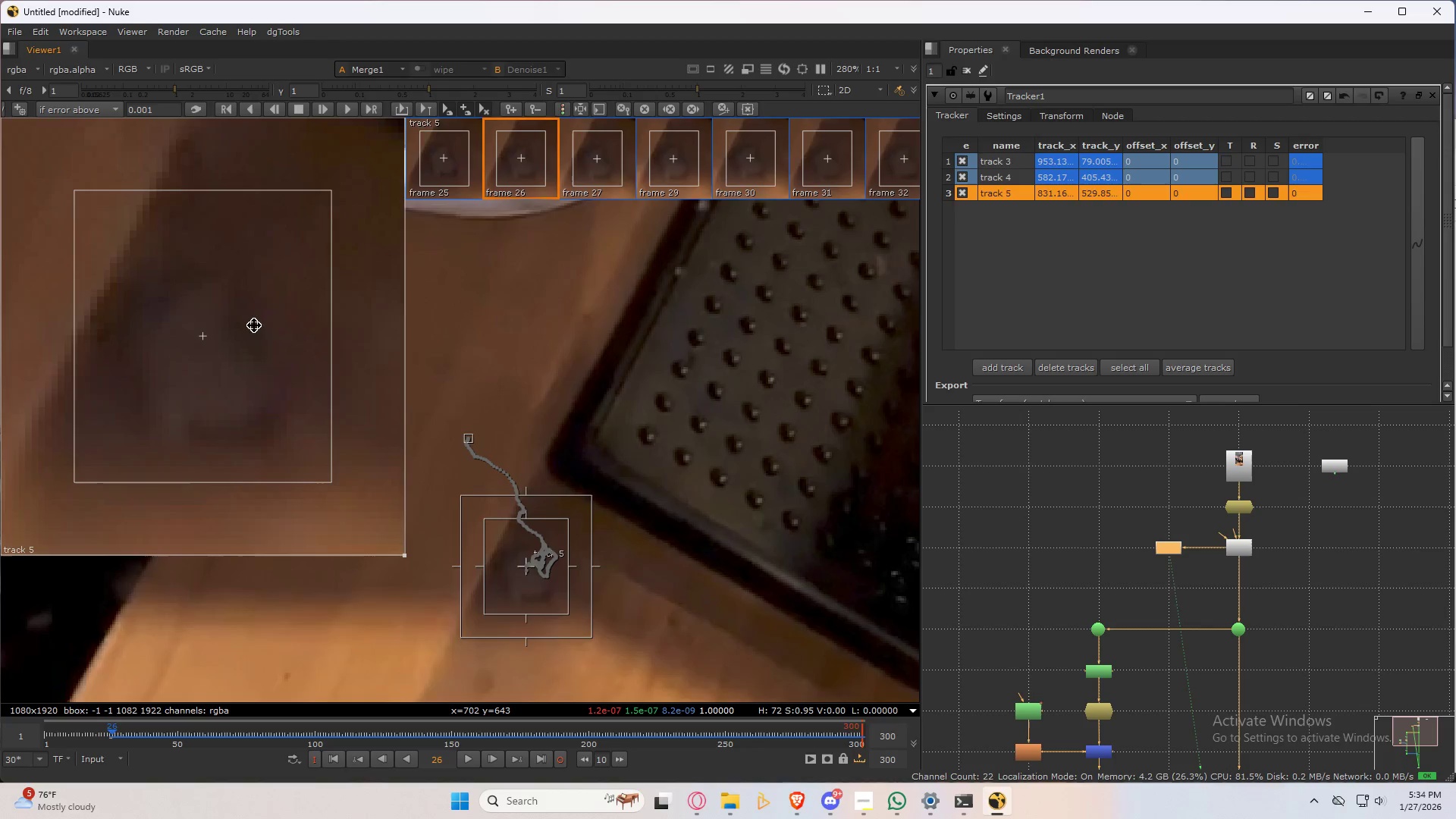 
key(ArrowLeft)
 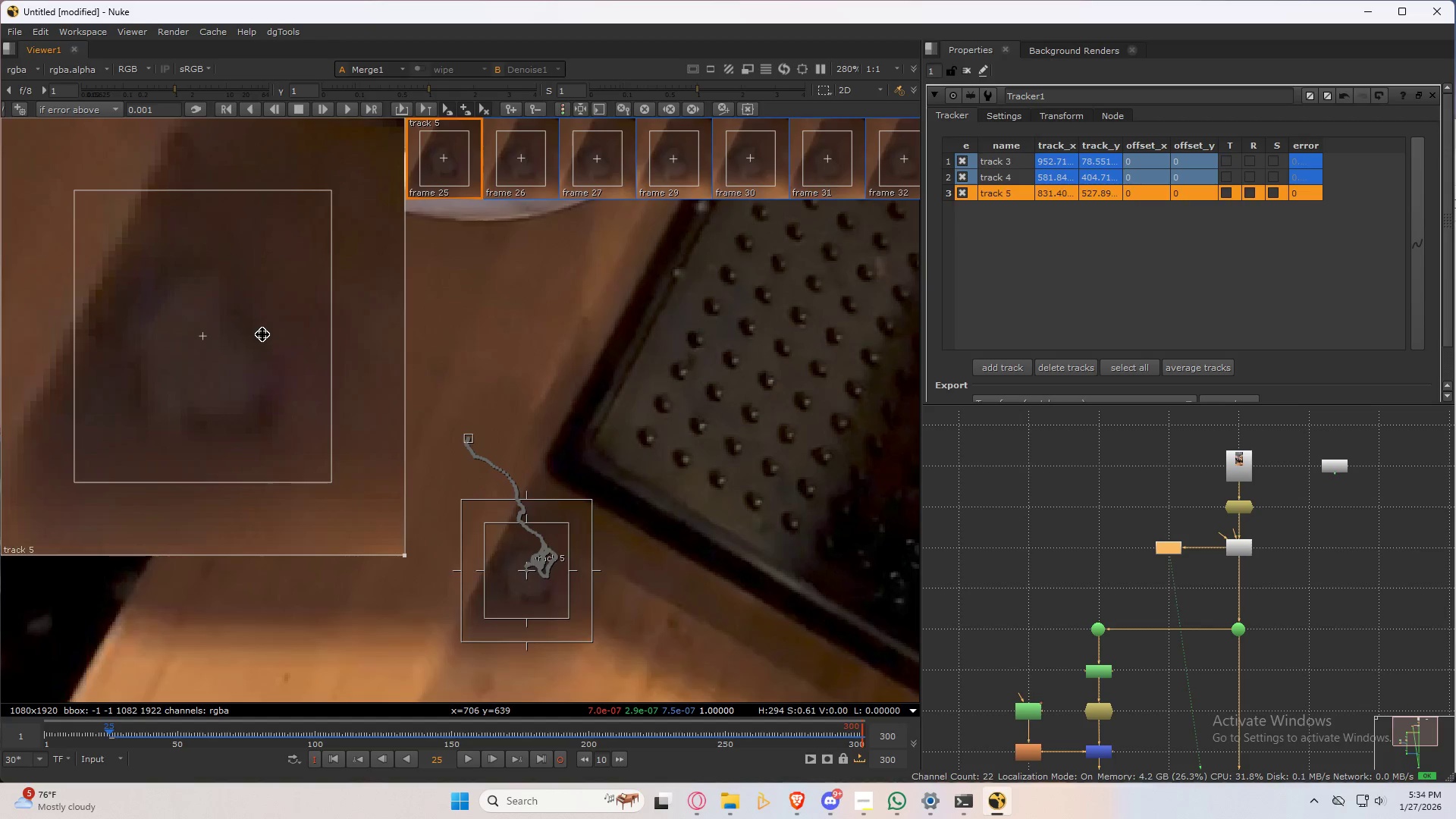 
key(ArrowRight)
 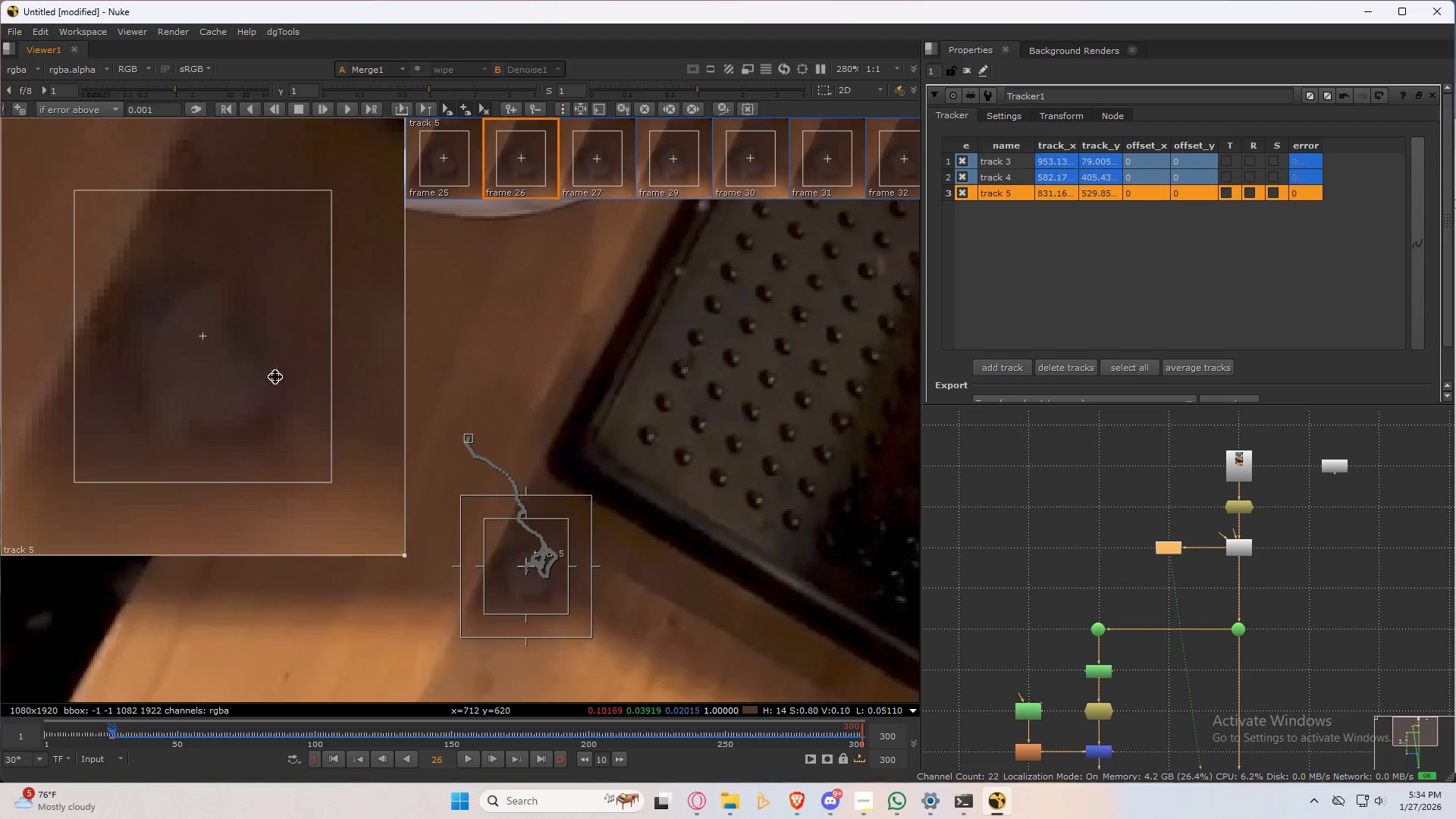 
key(ArrowLeft)
 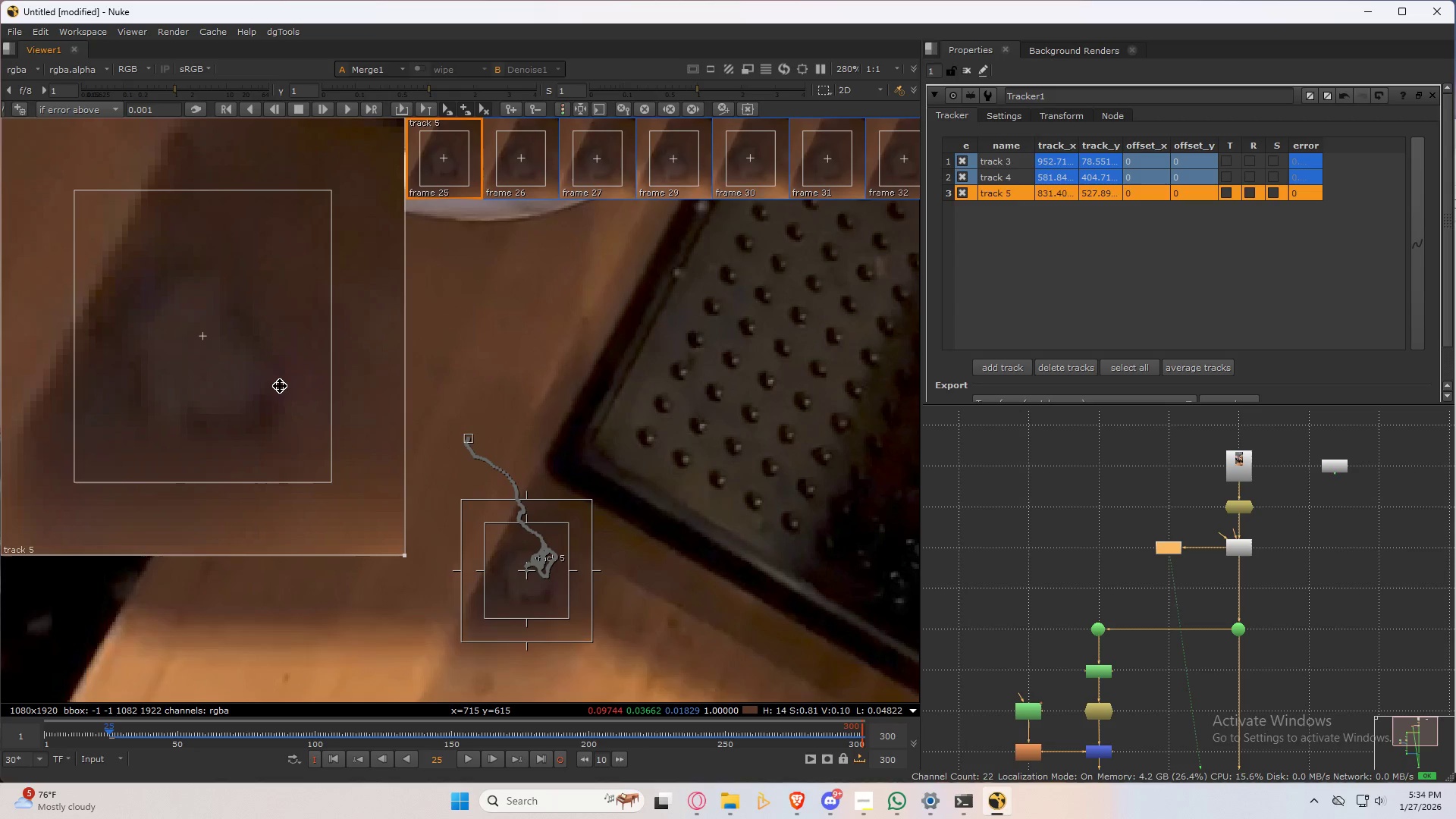 
left_click_drag(start_coordinate=[280, 386], to_coordinate=[287, 397])
 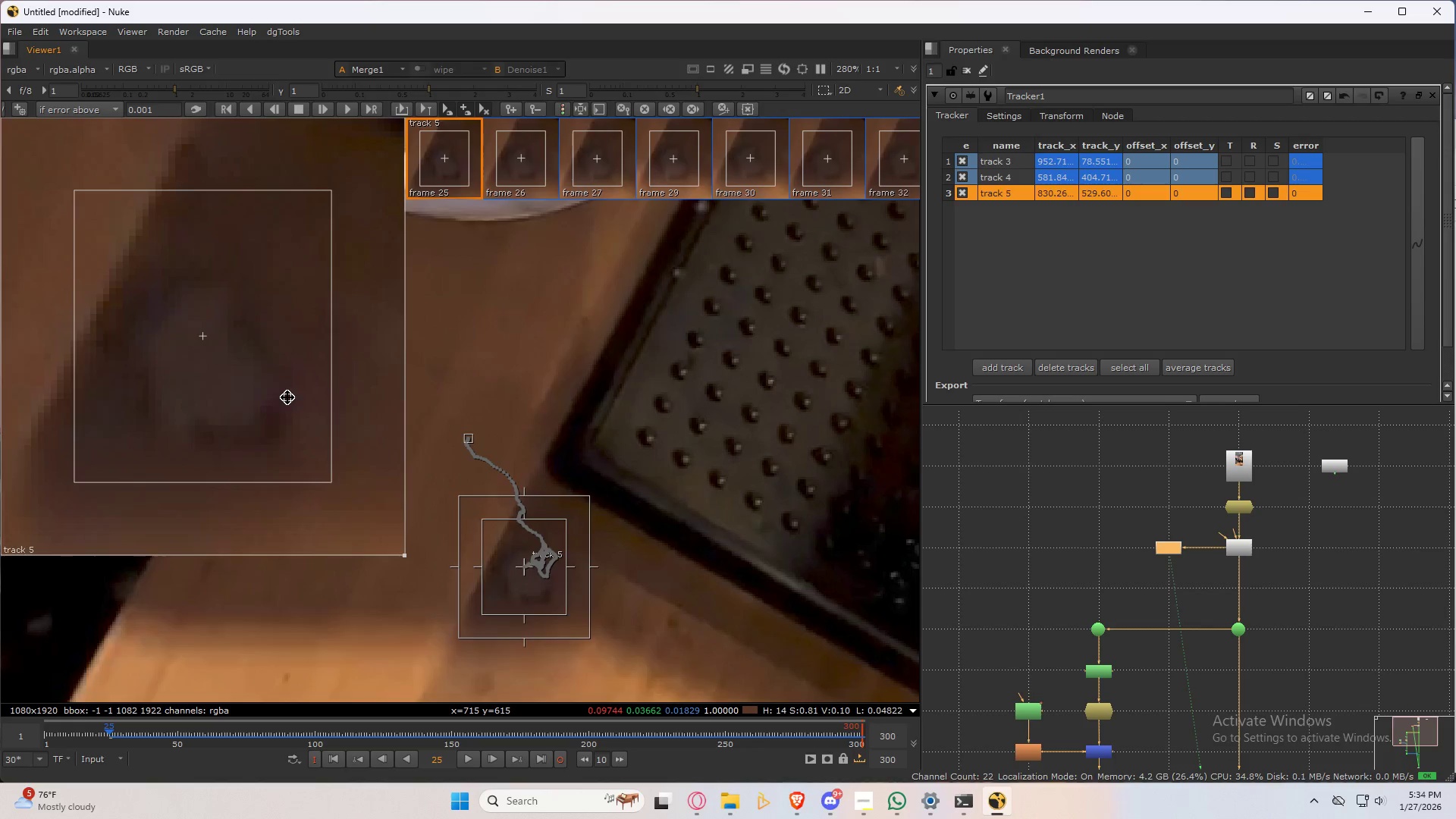 
key(ArrowRight)
 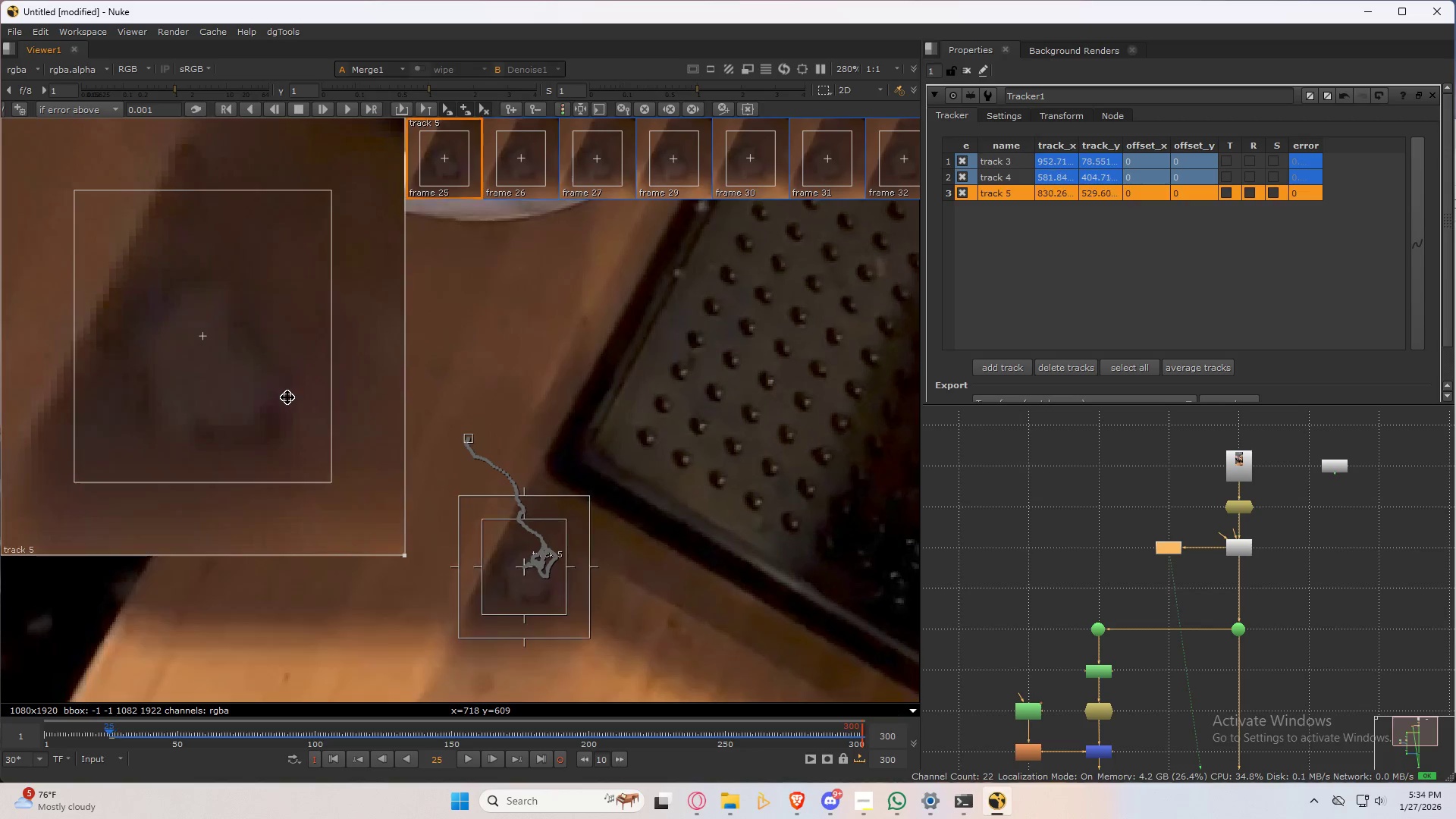 
key(ArrowLeft)
 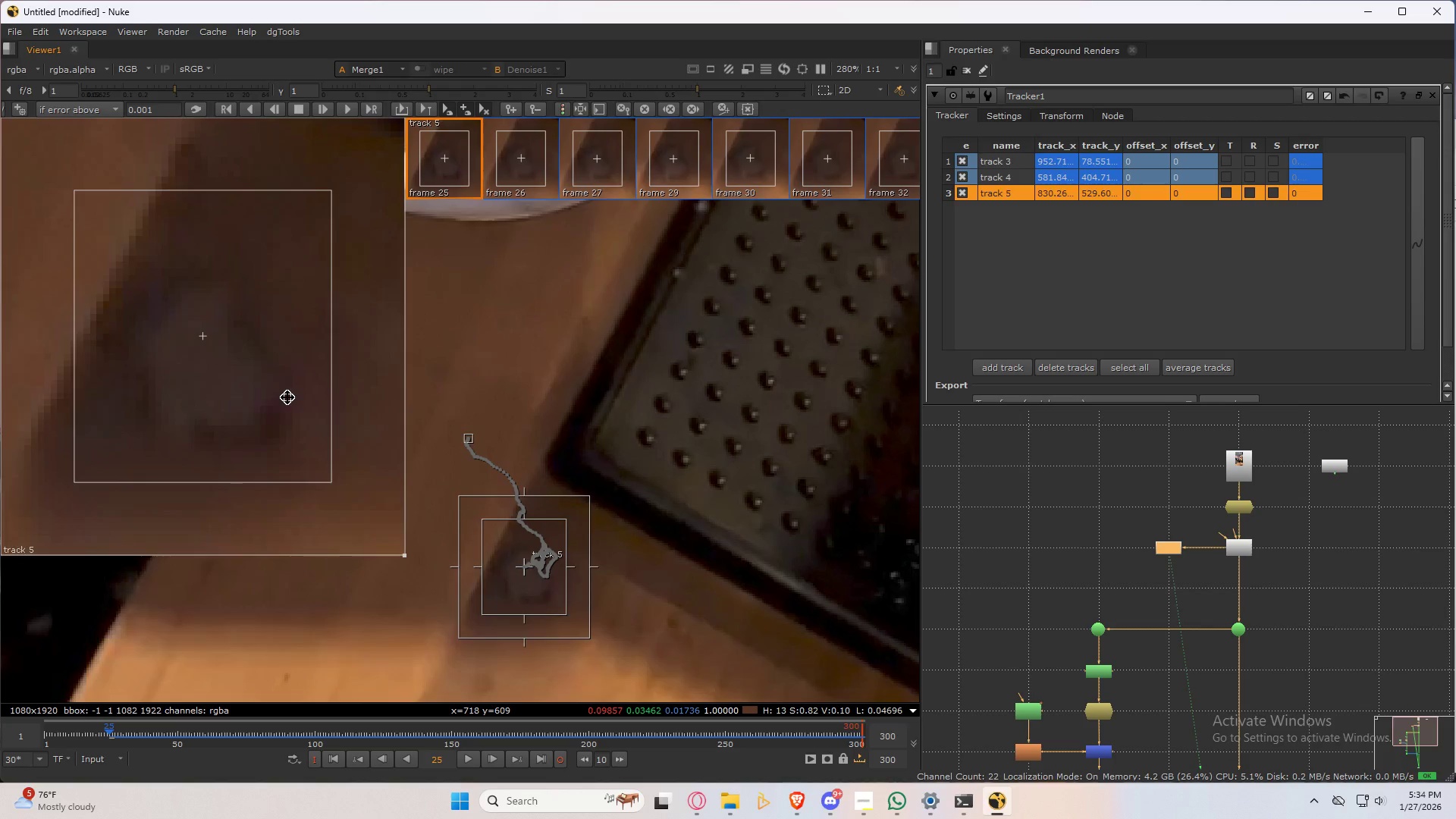 
key(ArrowRight)
 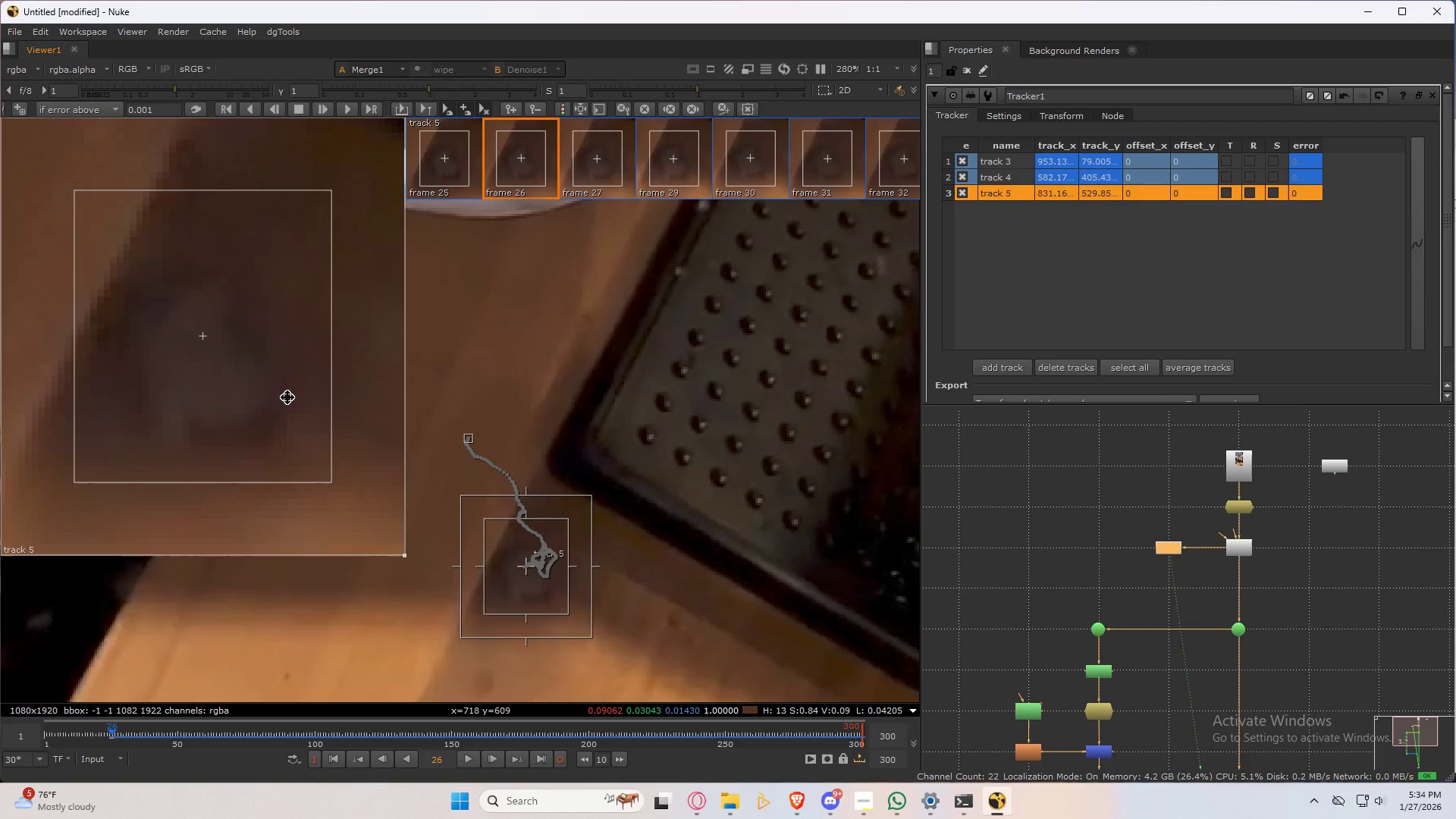 
key(ArrowLeft)
 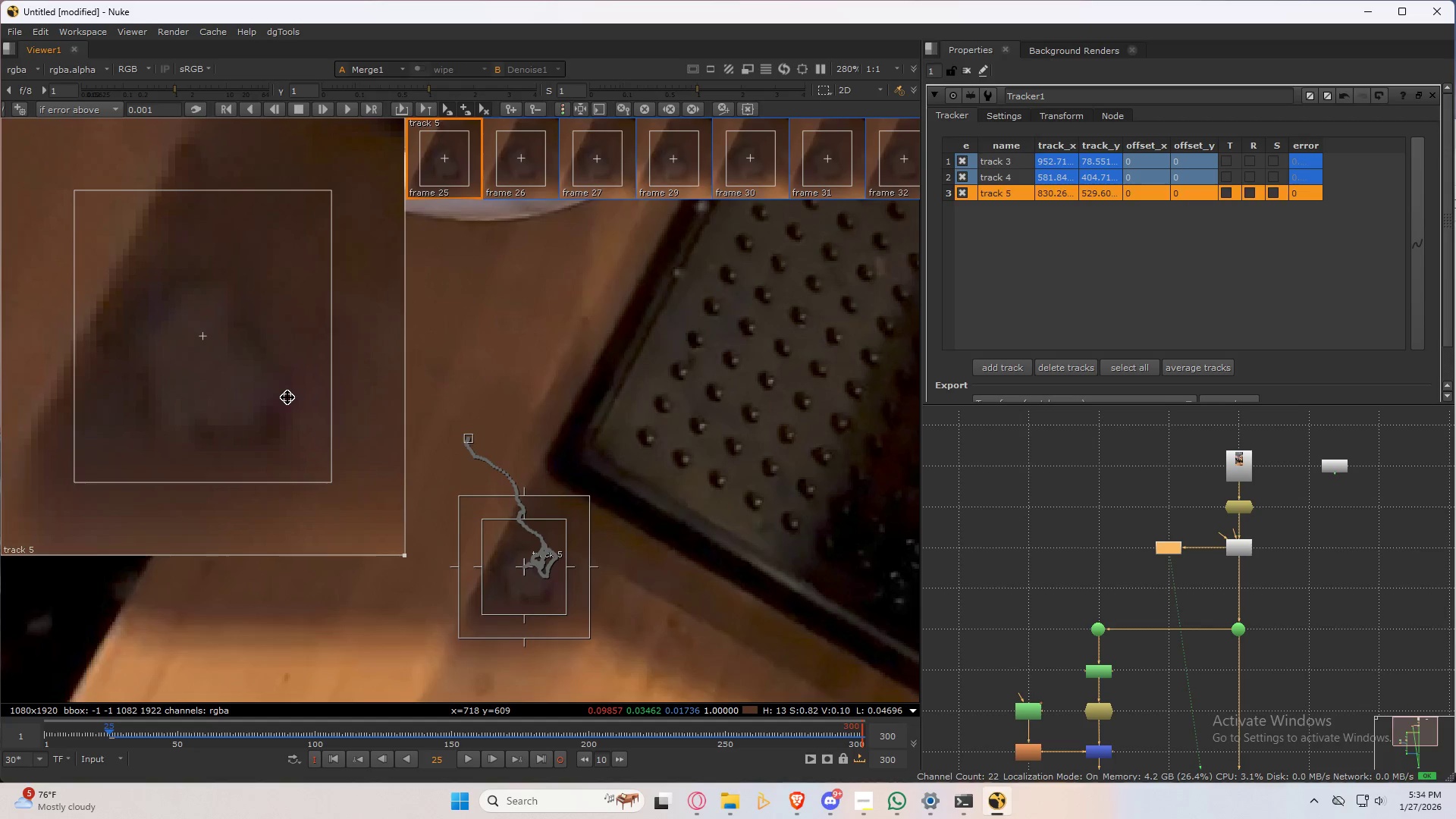 
key(ArrowRight)
 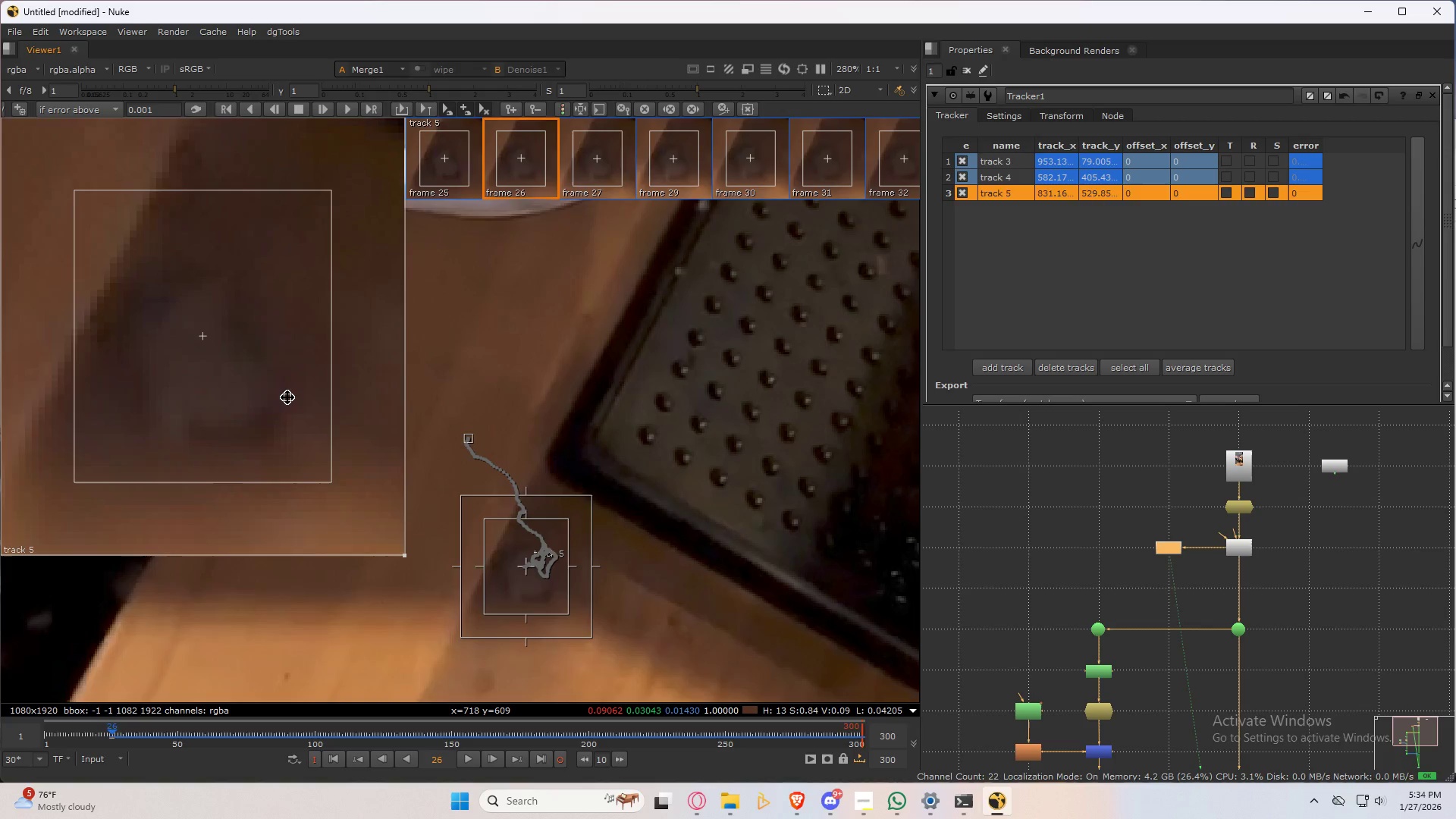 
key(ArrowLeft)
 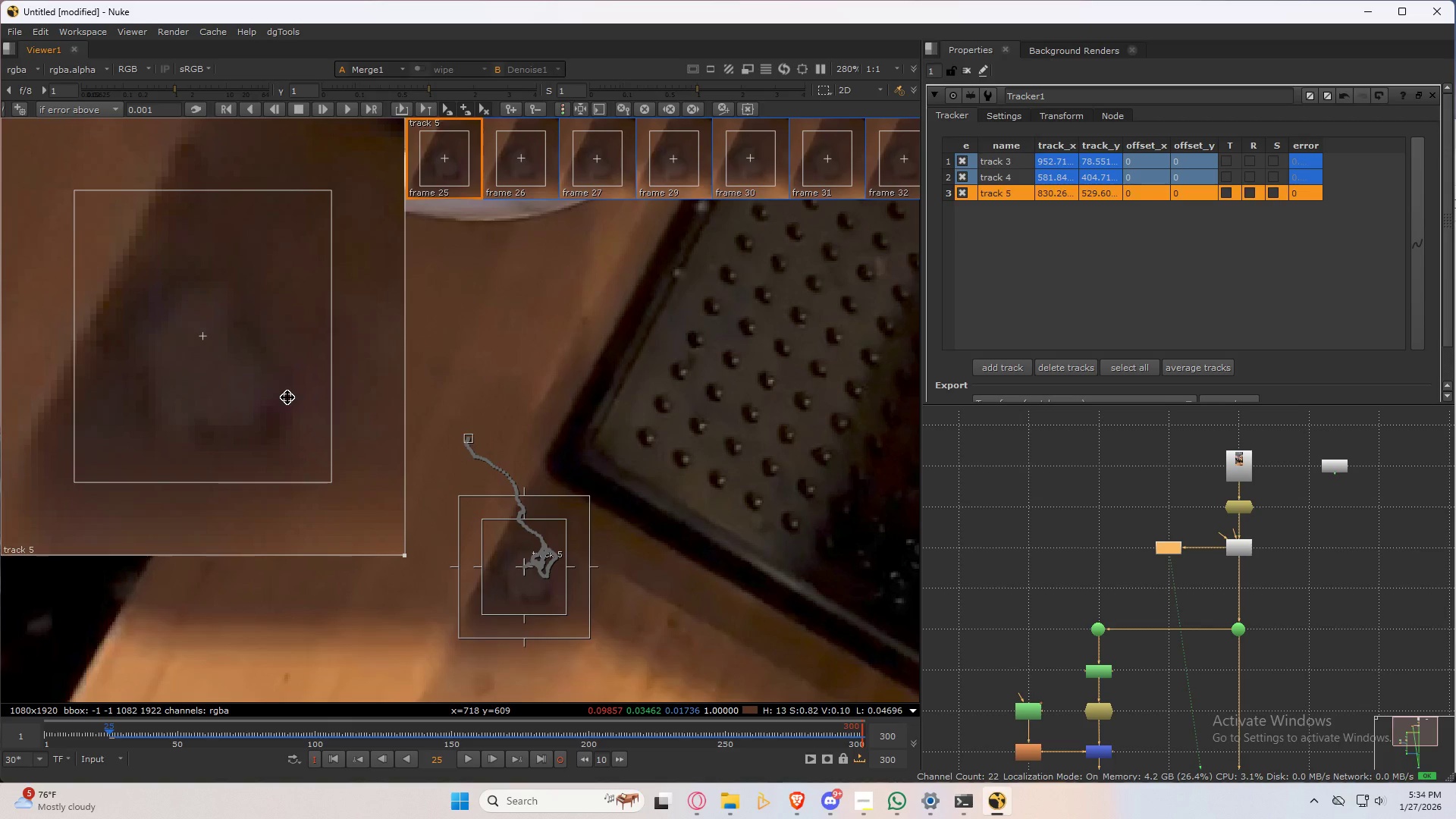 
left_click_drag(start_coordinate=[287, 397], to_coordinate=[283, 397])
 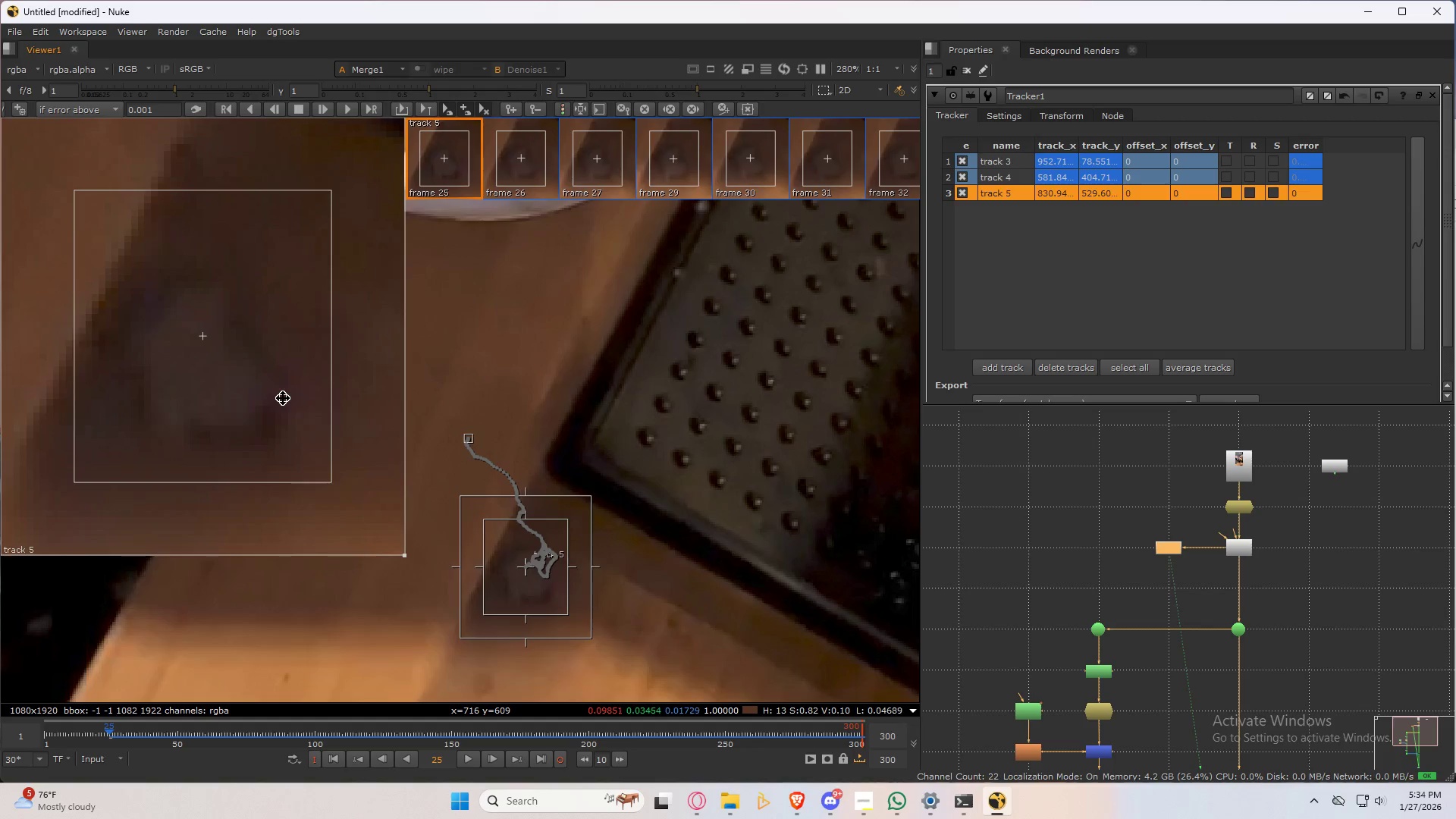 
key(ArrowRight)
 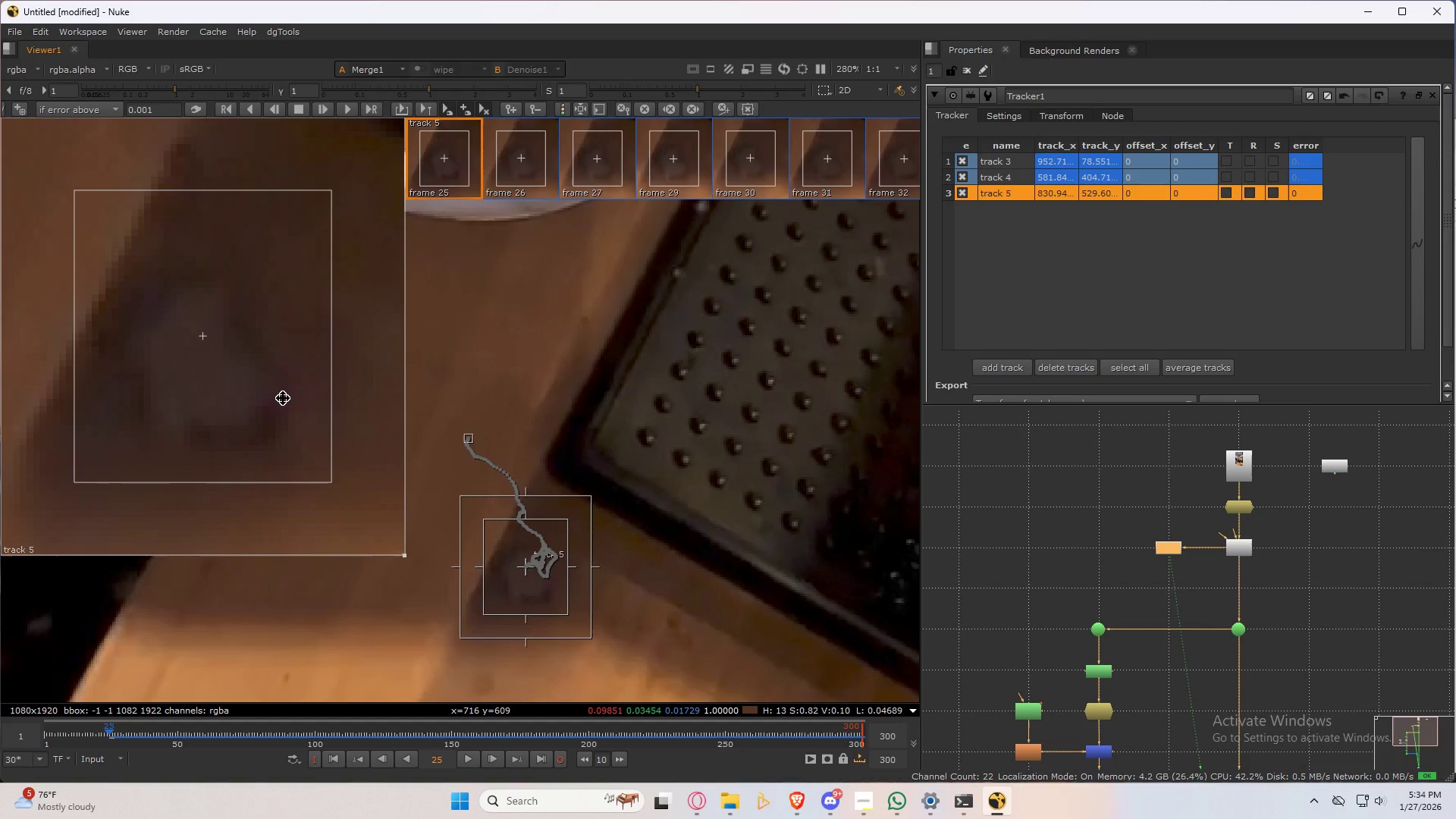 
key(ArrowLeft)
 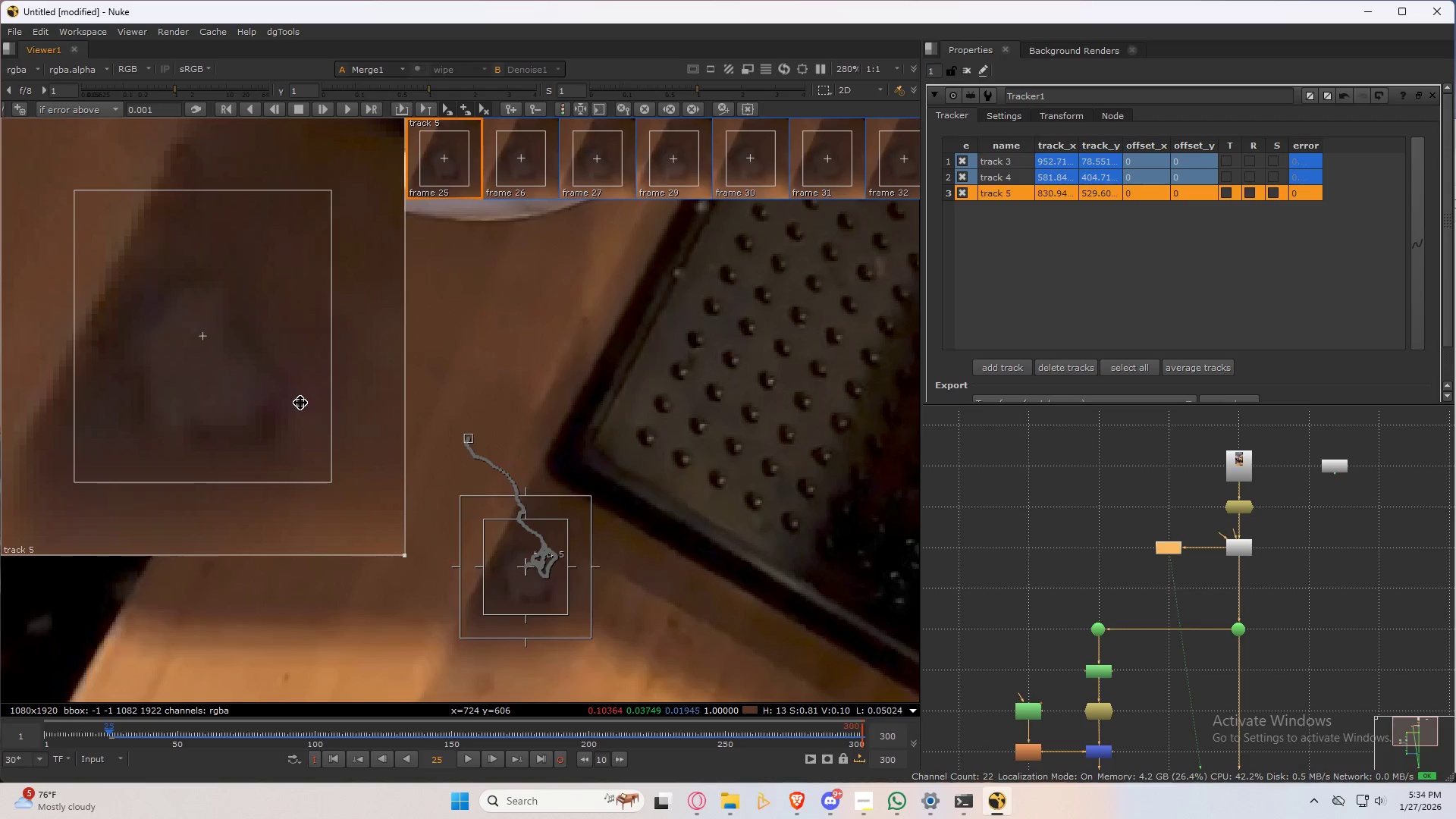 
key(ArrowRight)
 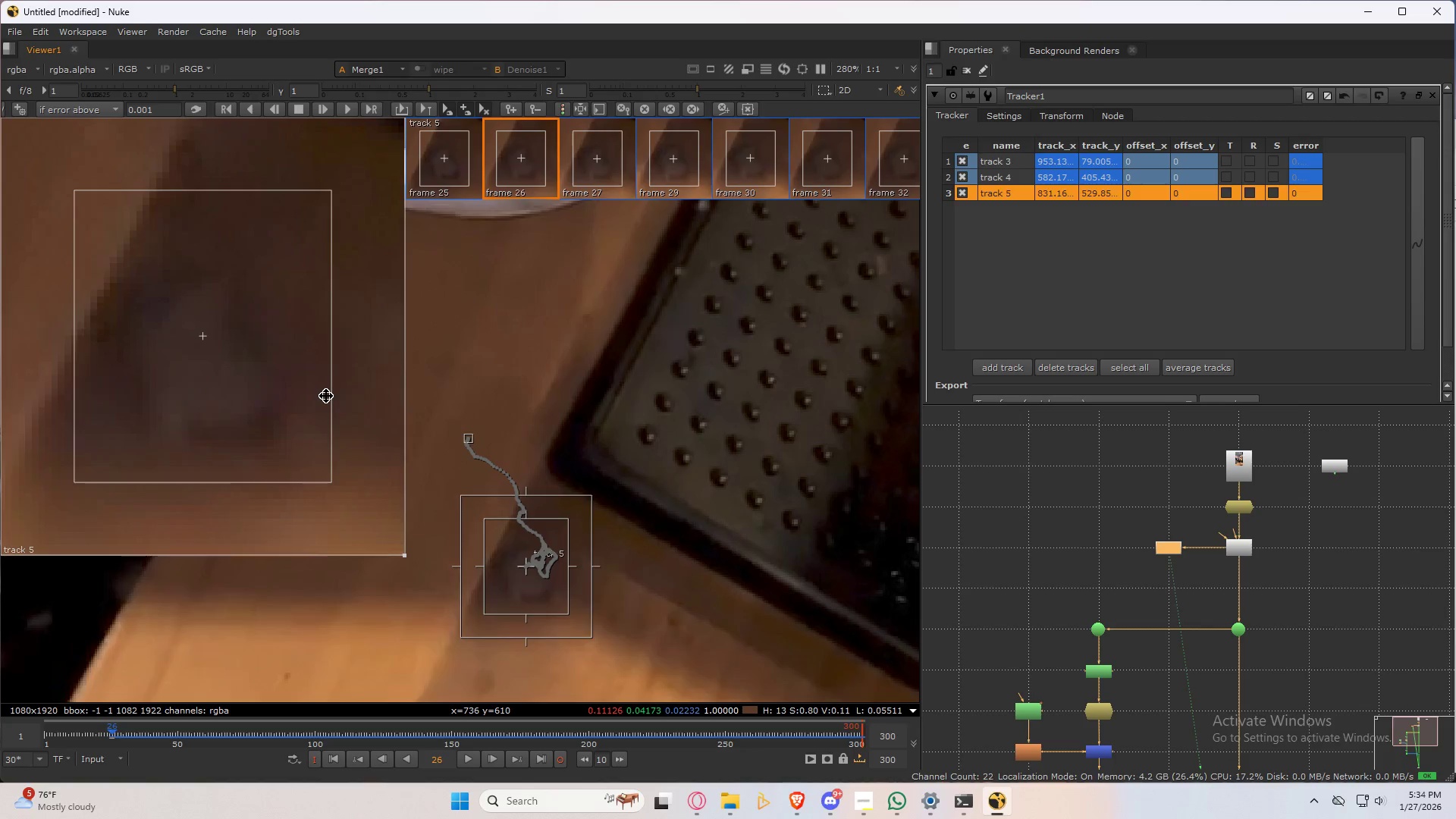 
key(ArrowLeft)
 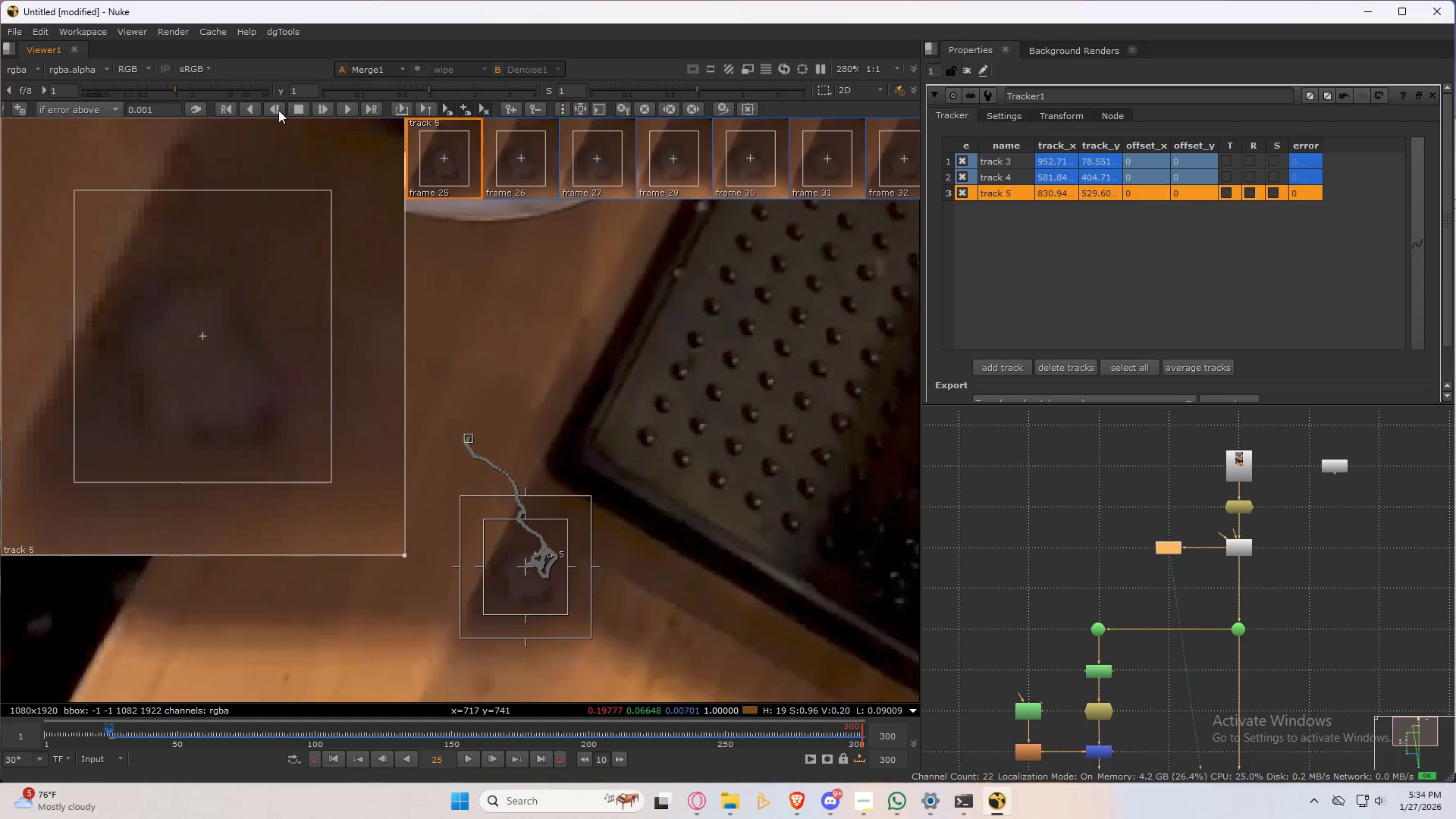 
left_click([277, 108])
 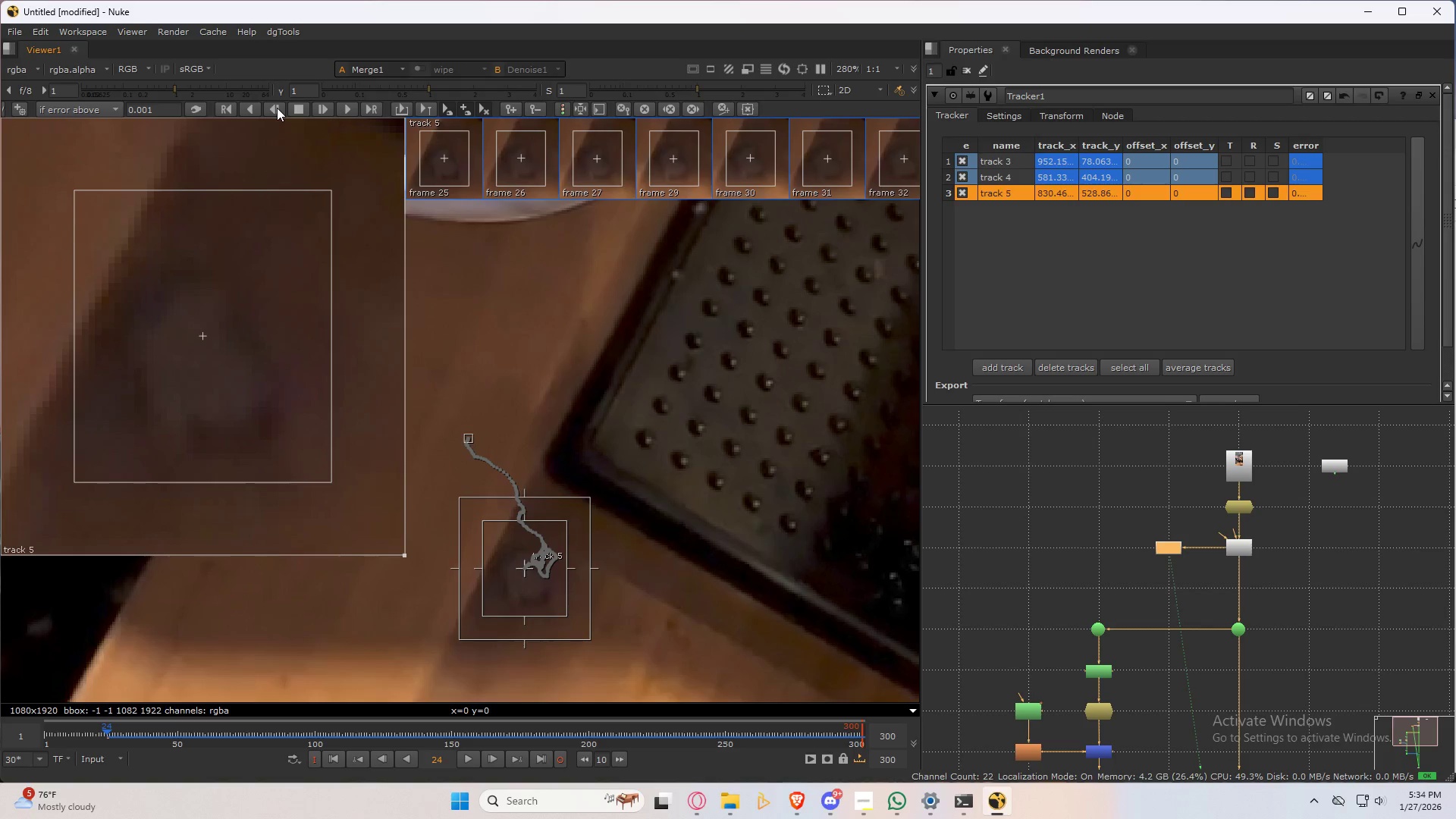 
left_click([277, 107])
 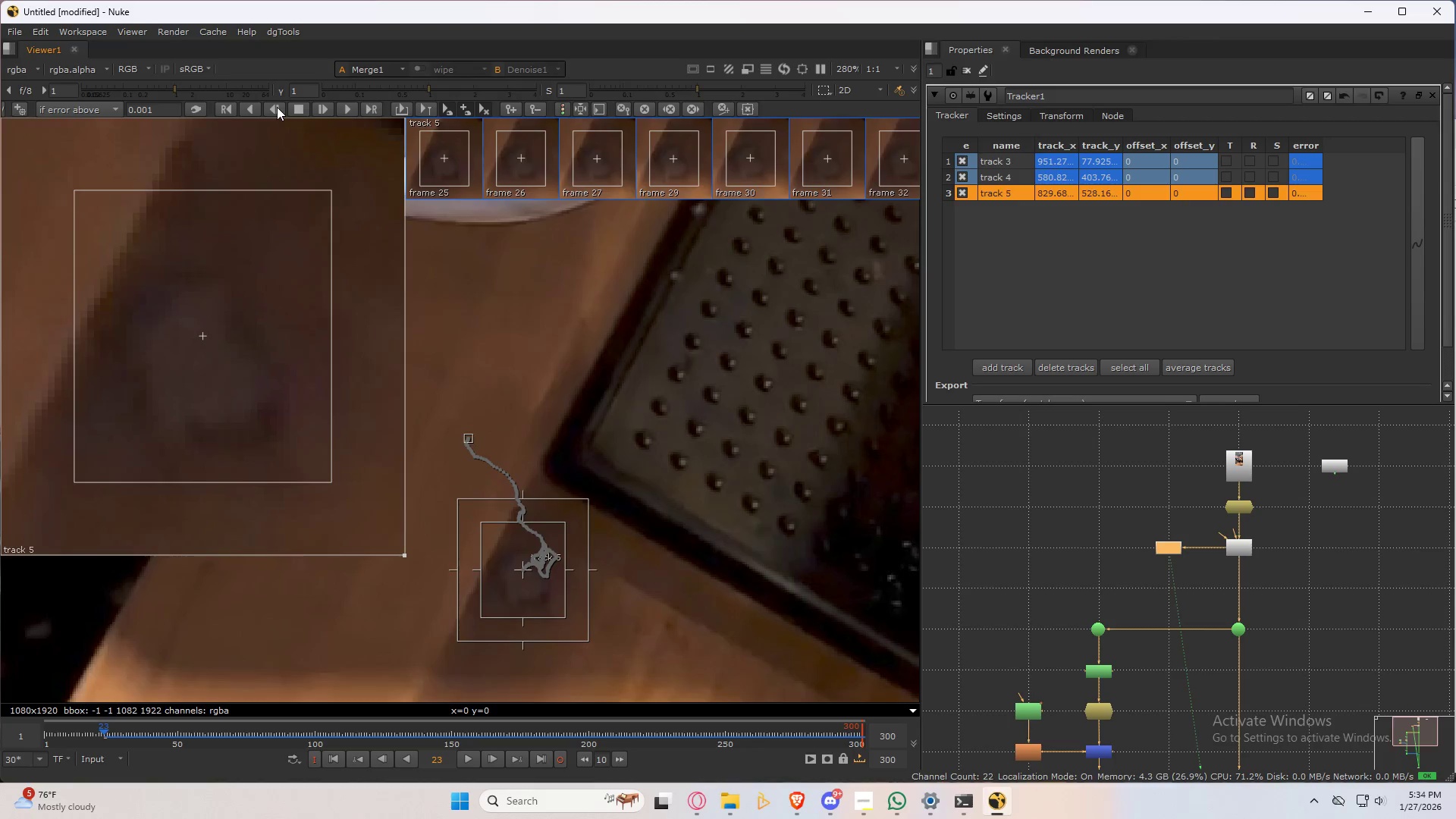 
left_click([277, 107])
 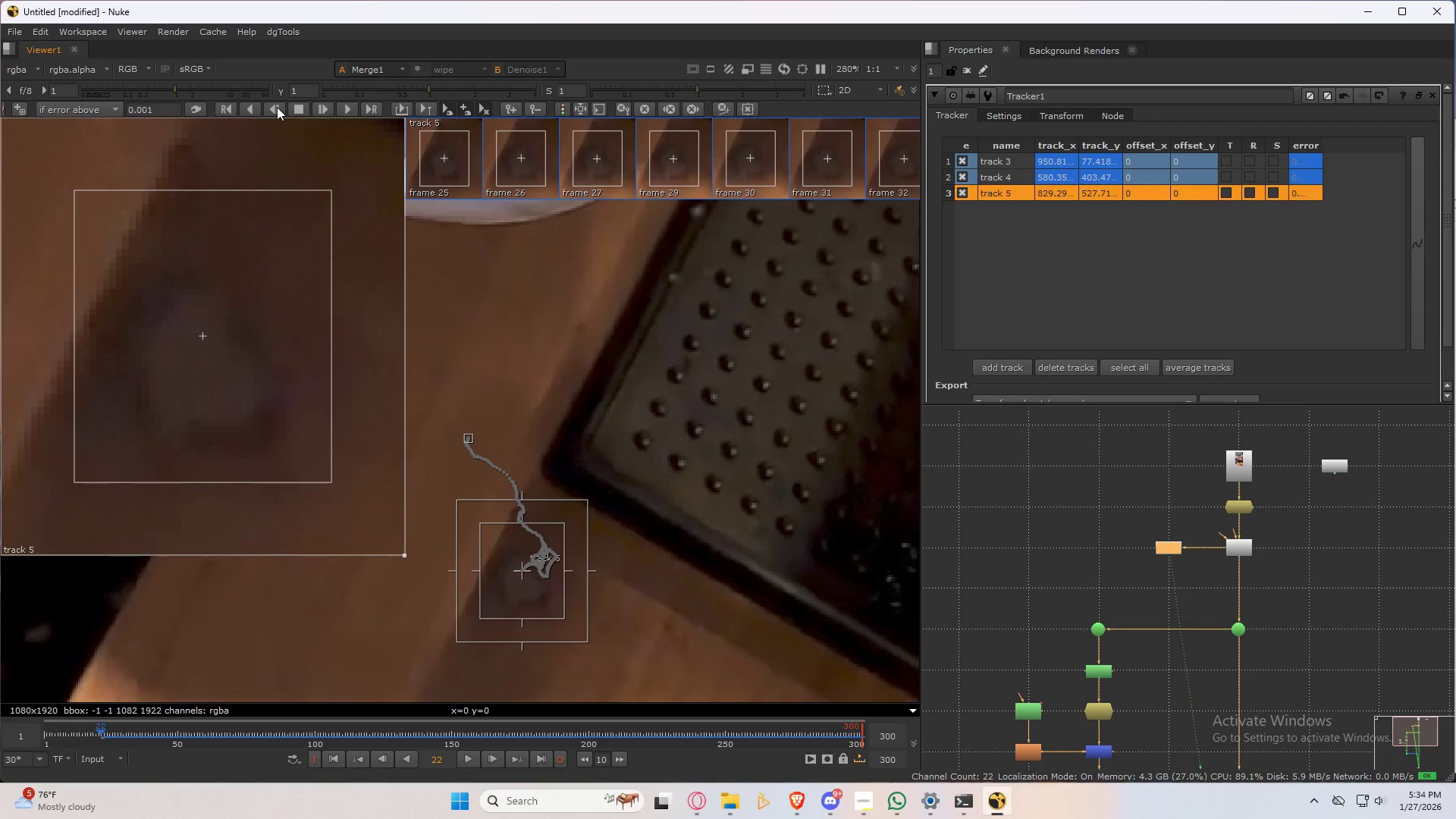 
left_click([277, 107])
 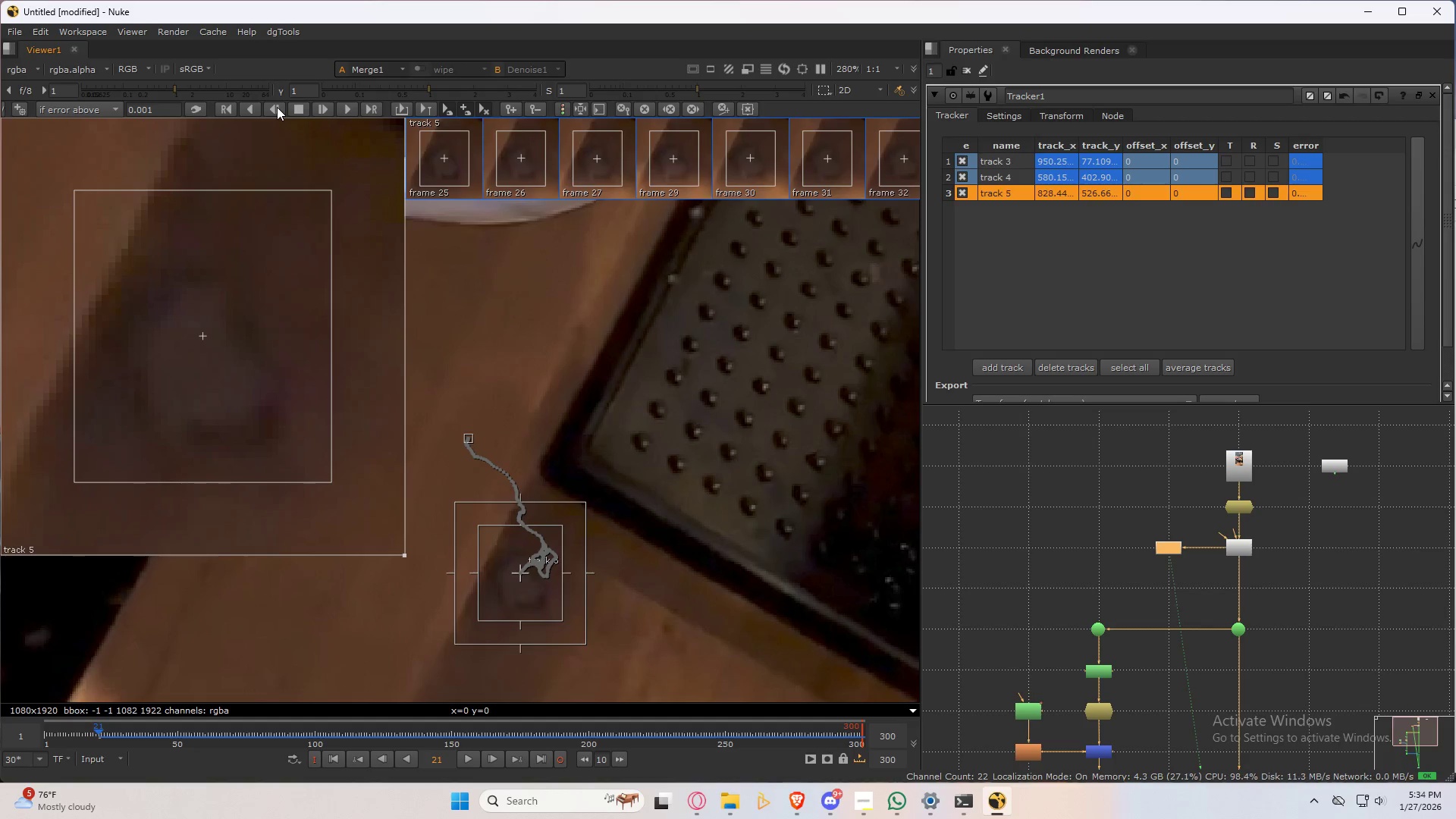 
left_click([277, 107])
 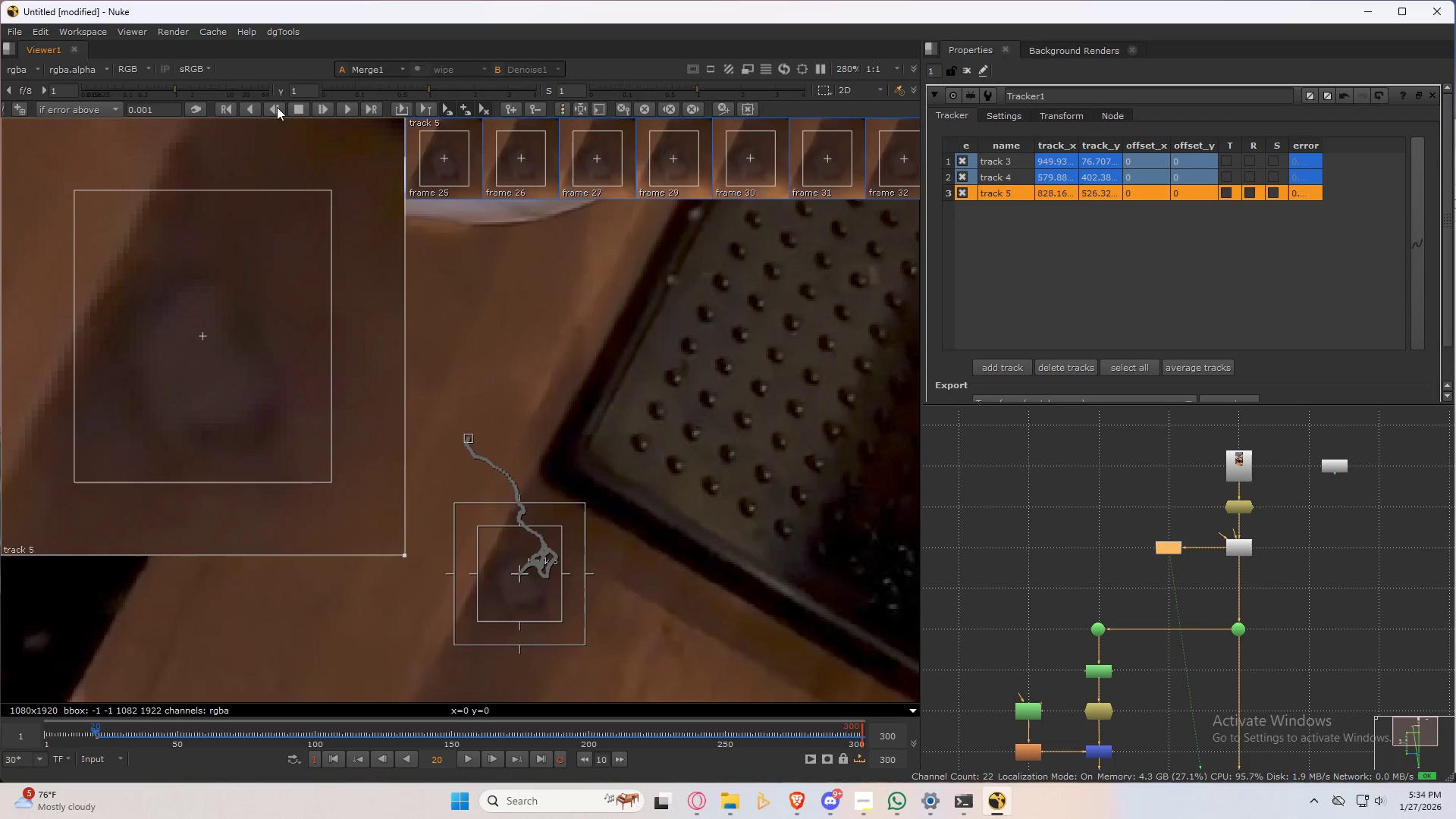 
left_click([277, 107])
 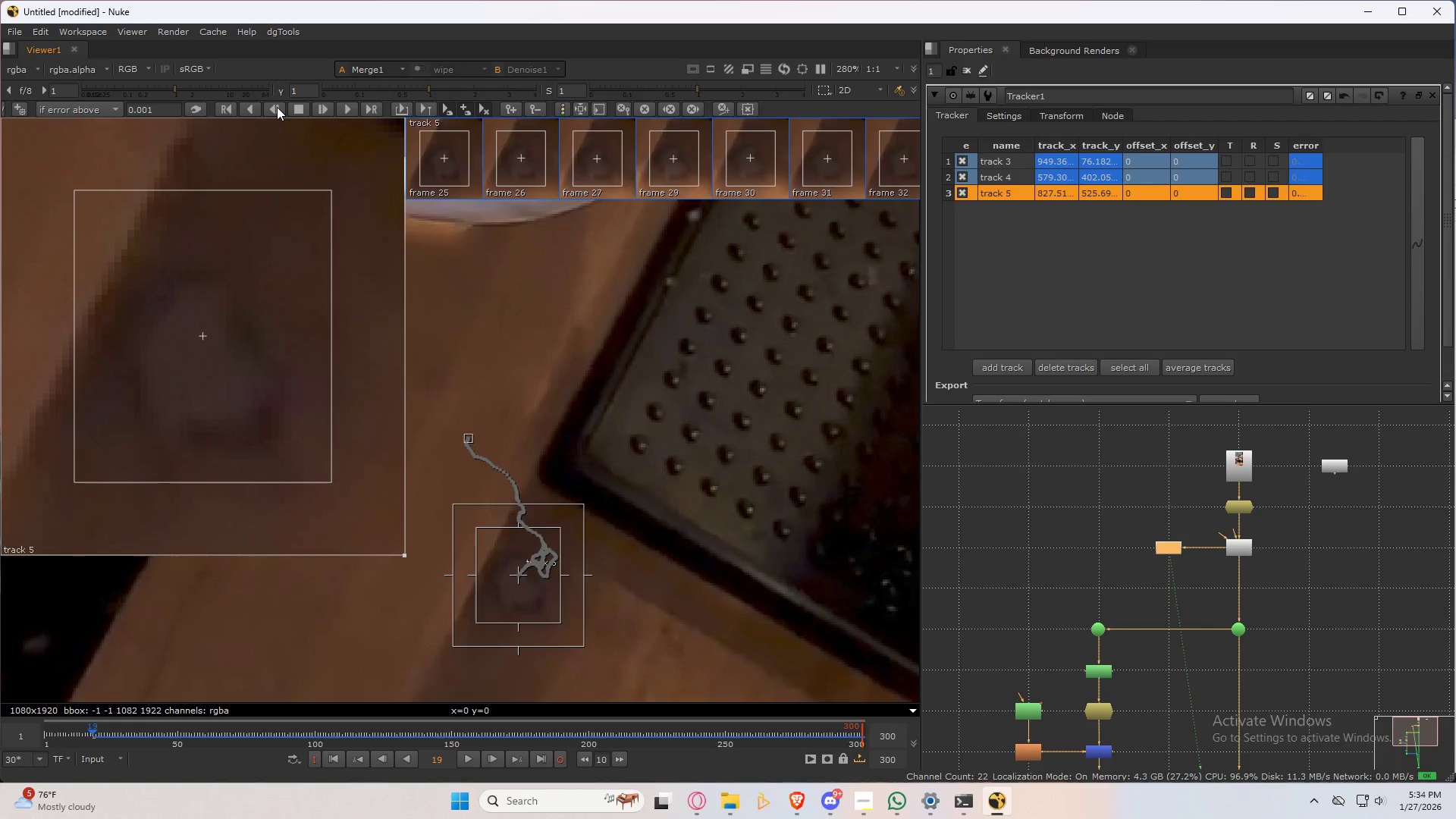 
left_click([277, 107])
 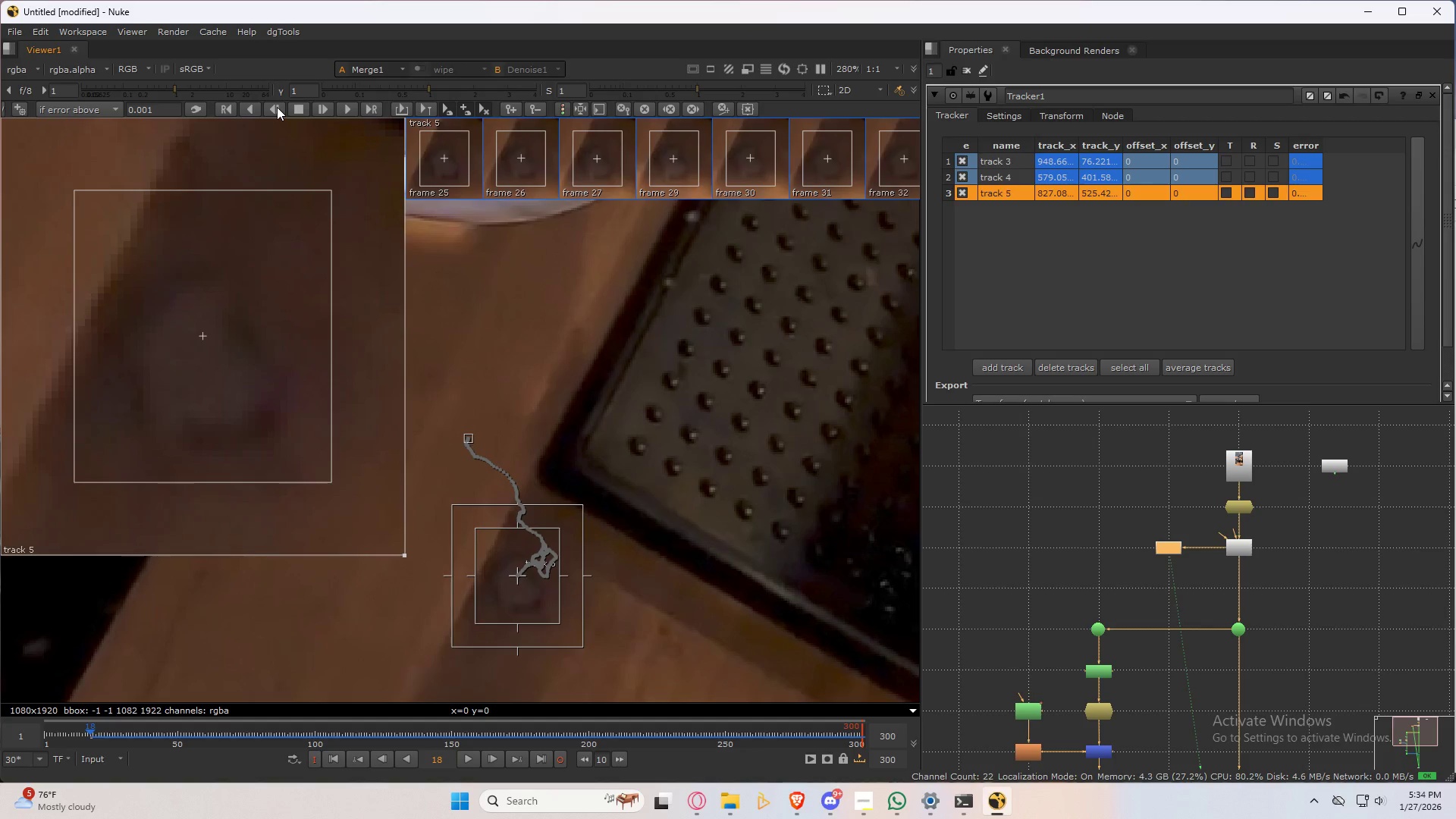 
left_click([277, 107])
 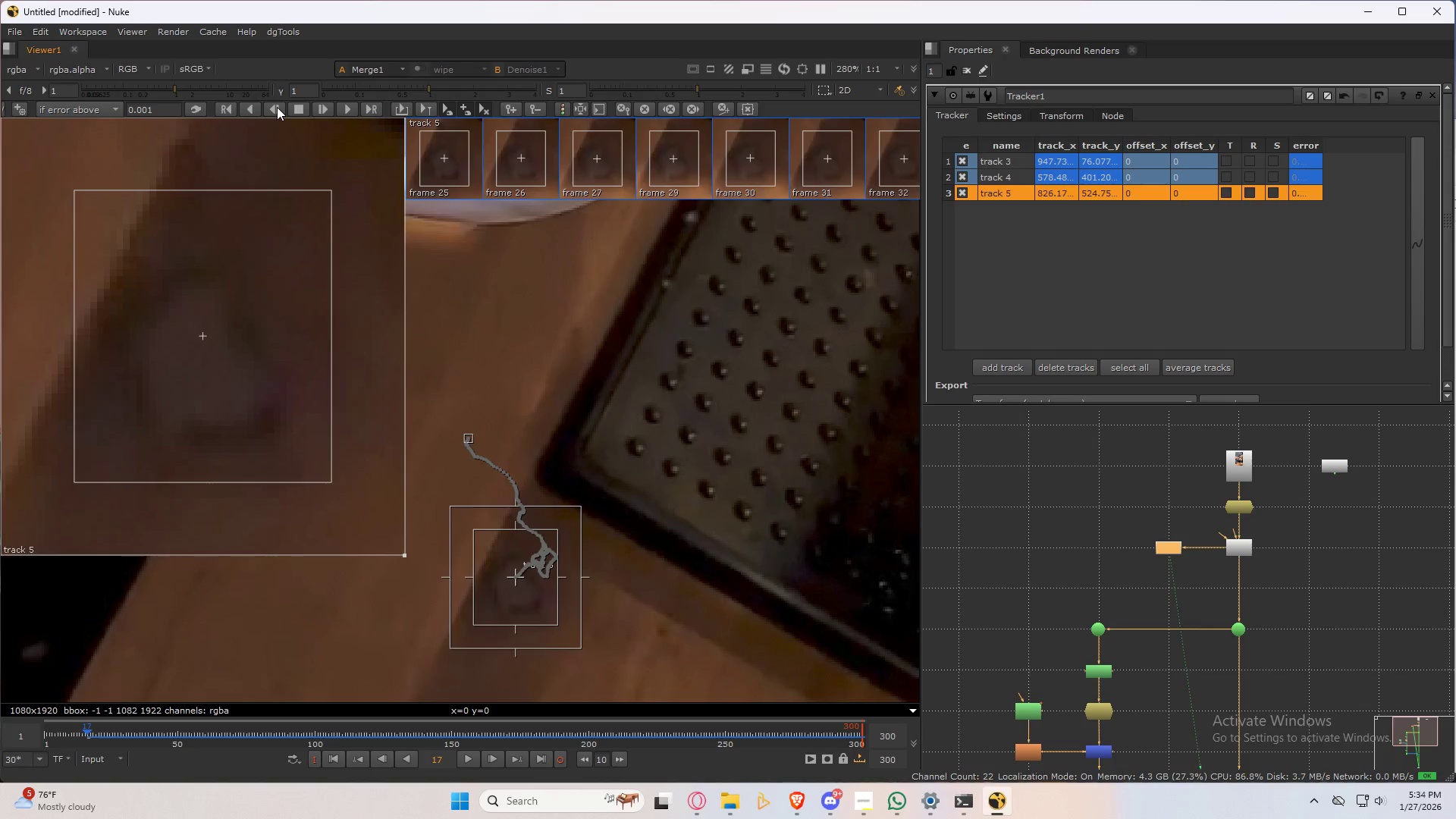 
left_click([277, 107])
 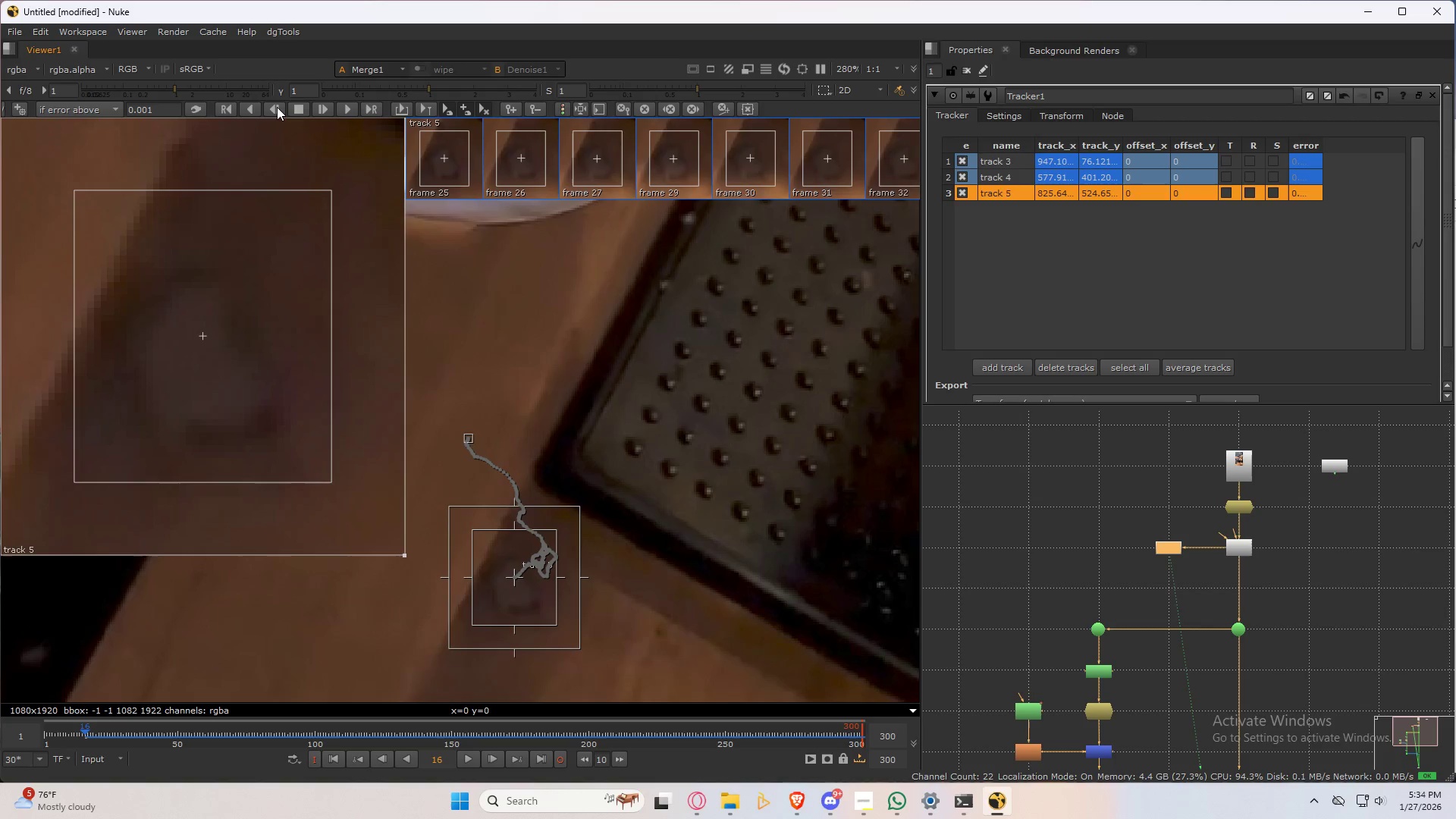 
left_click([277, 107])
 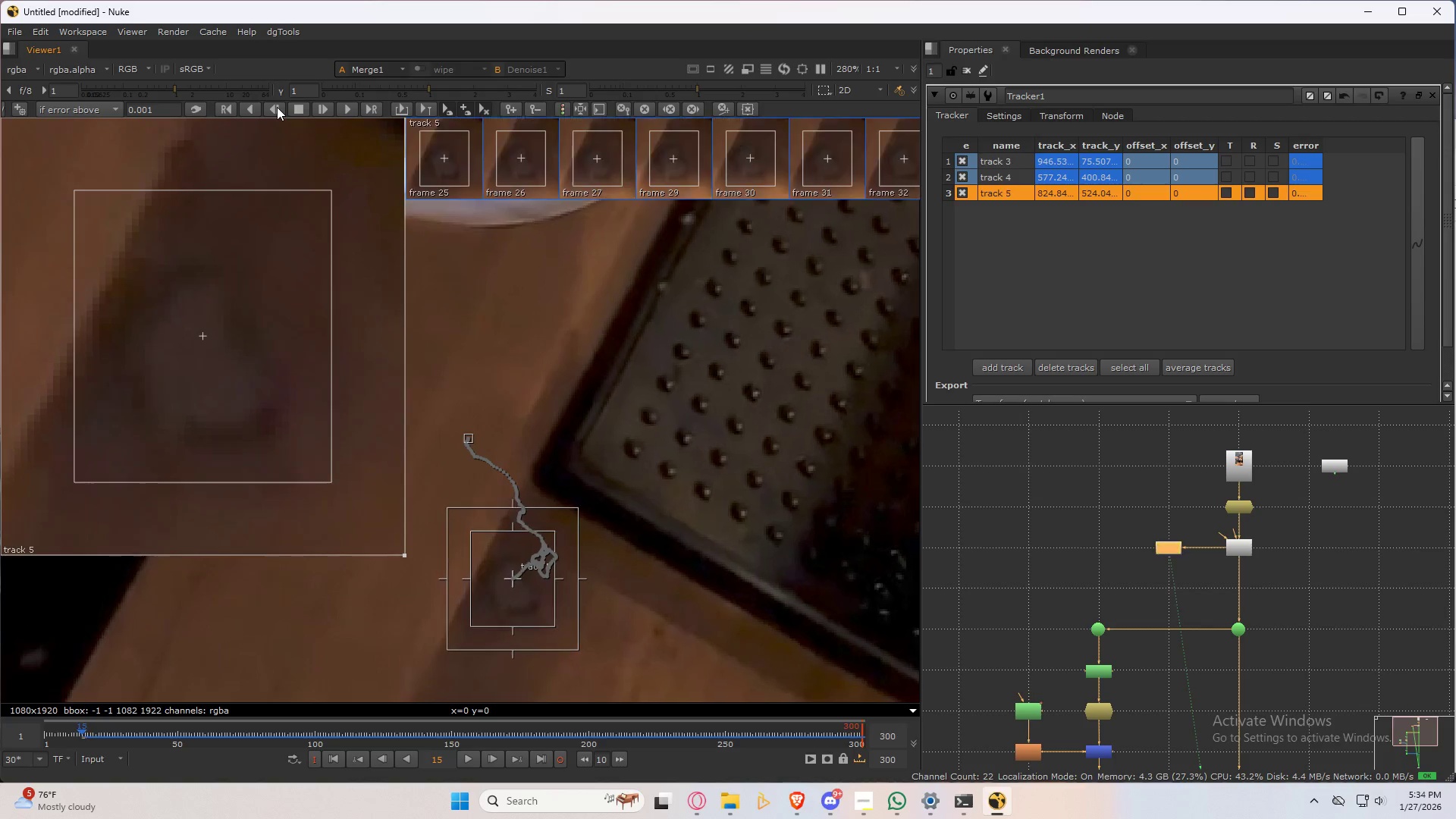 
left_click([277, 107])
 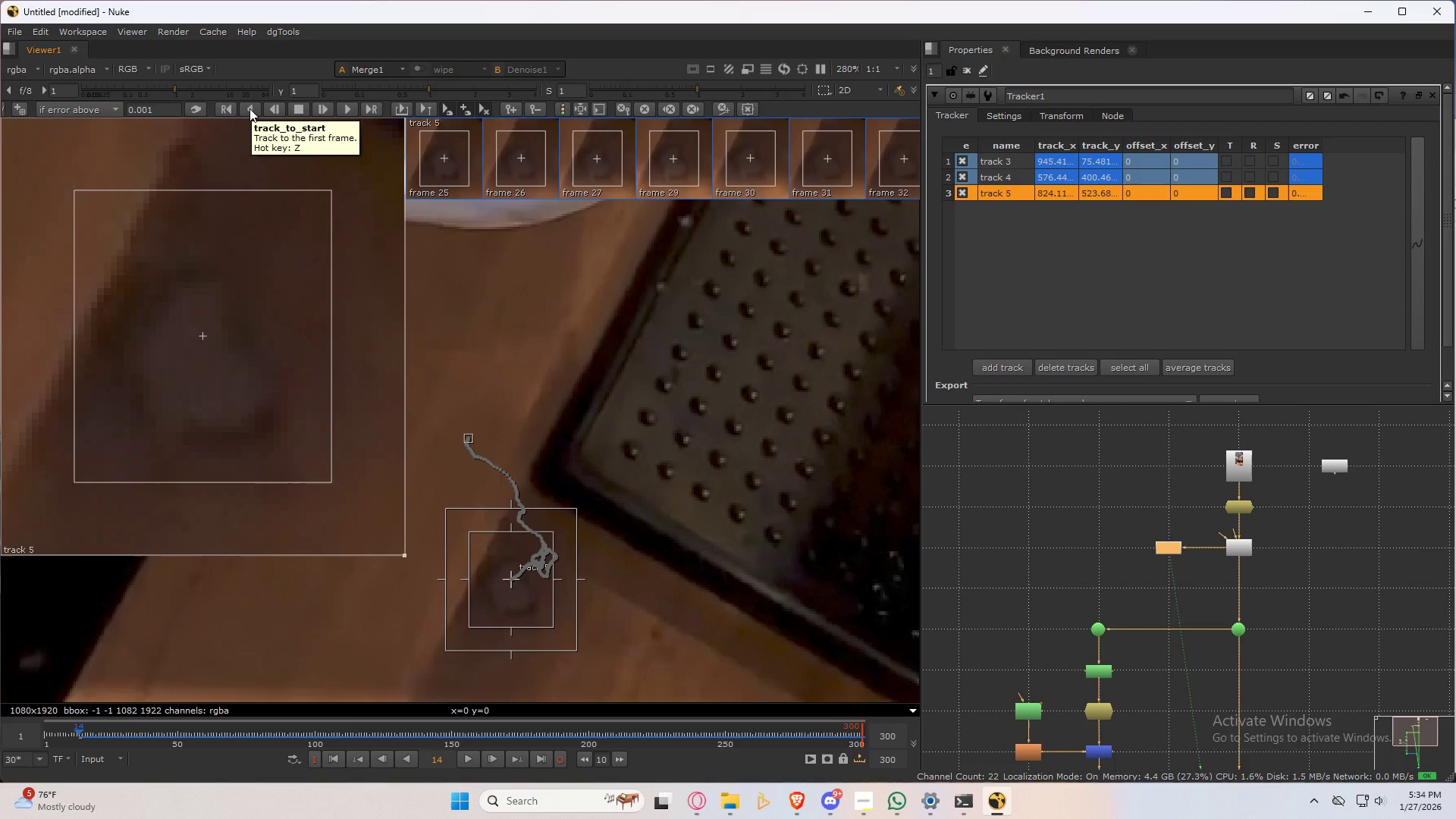 
left_click([249, 108])
 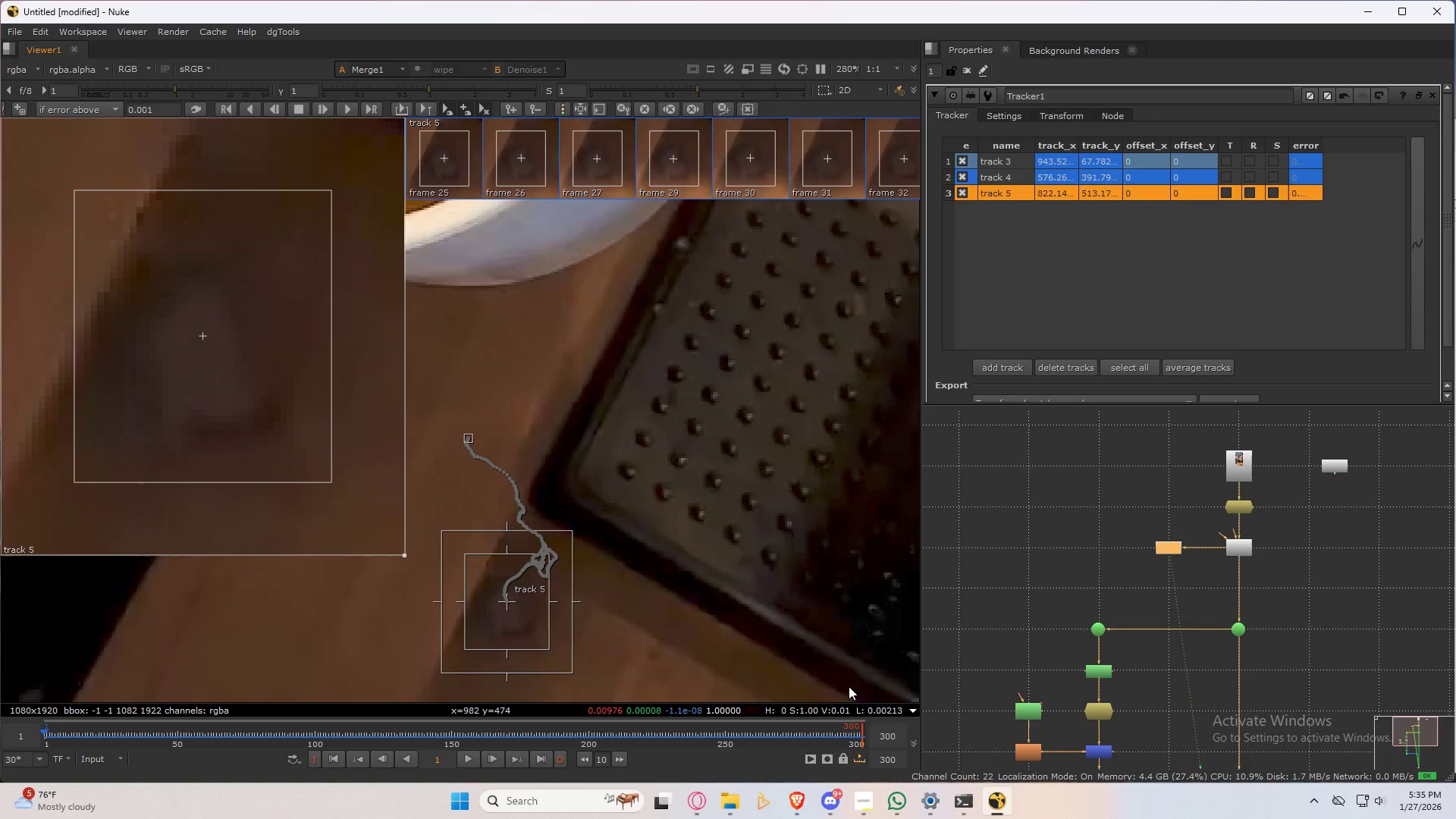 
wait(6.12)
 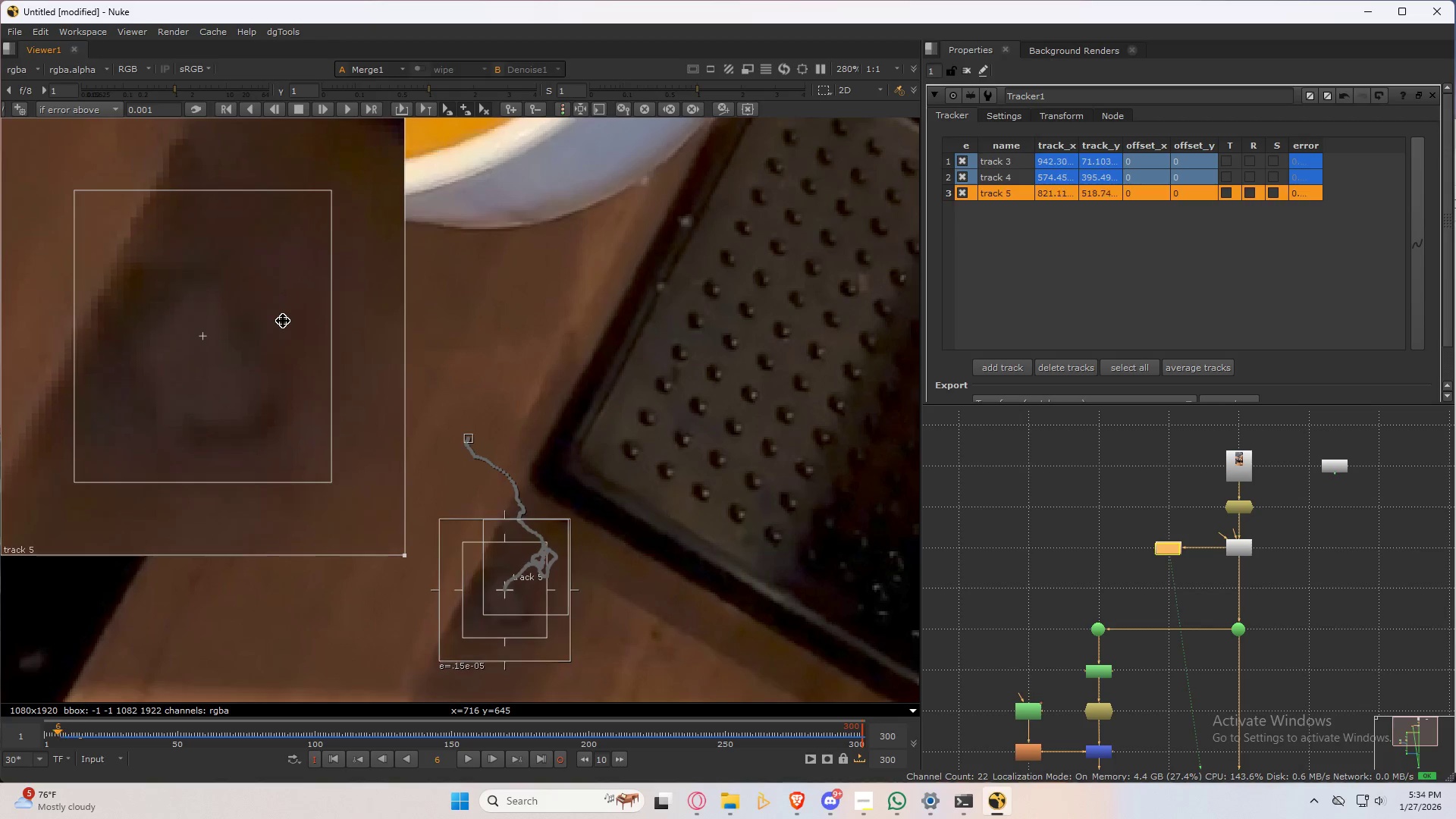 
scroll: coordinate [552, 451], scroll_direction: down, amount: 11.0
 